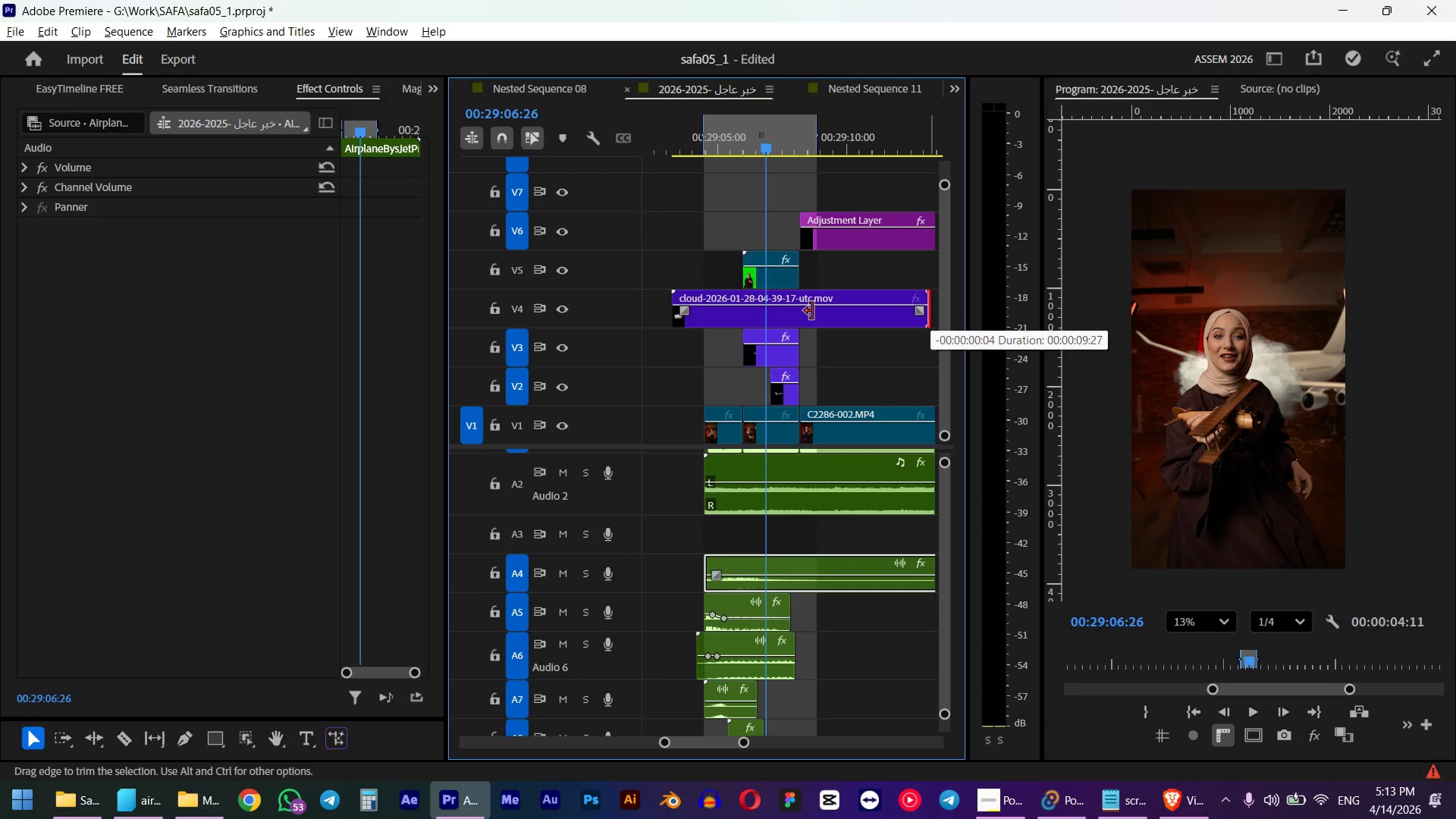 
left_click_drag(start_coordinate=[653, 309], to_coordinate=[734, 303])
 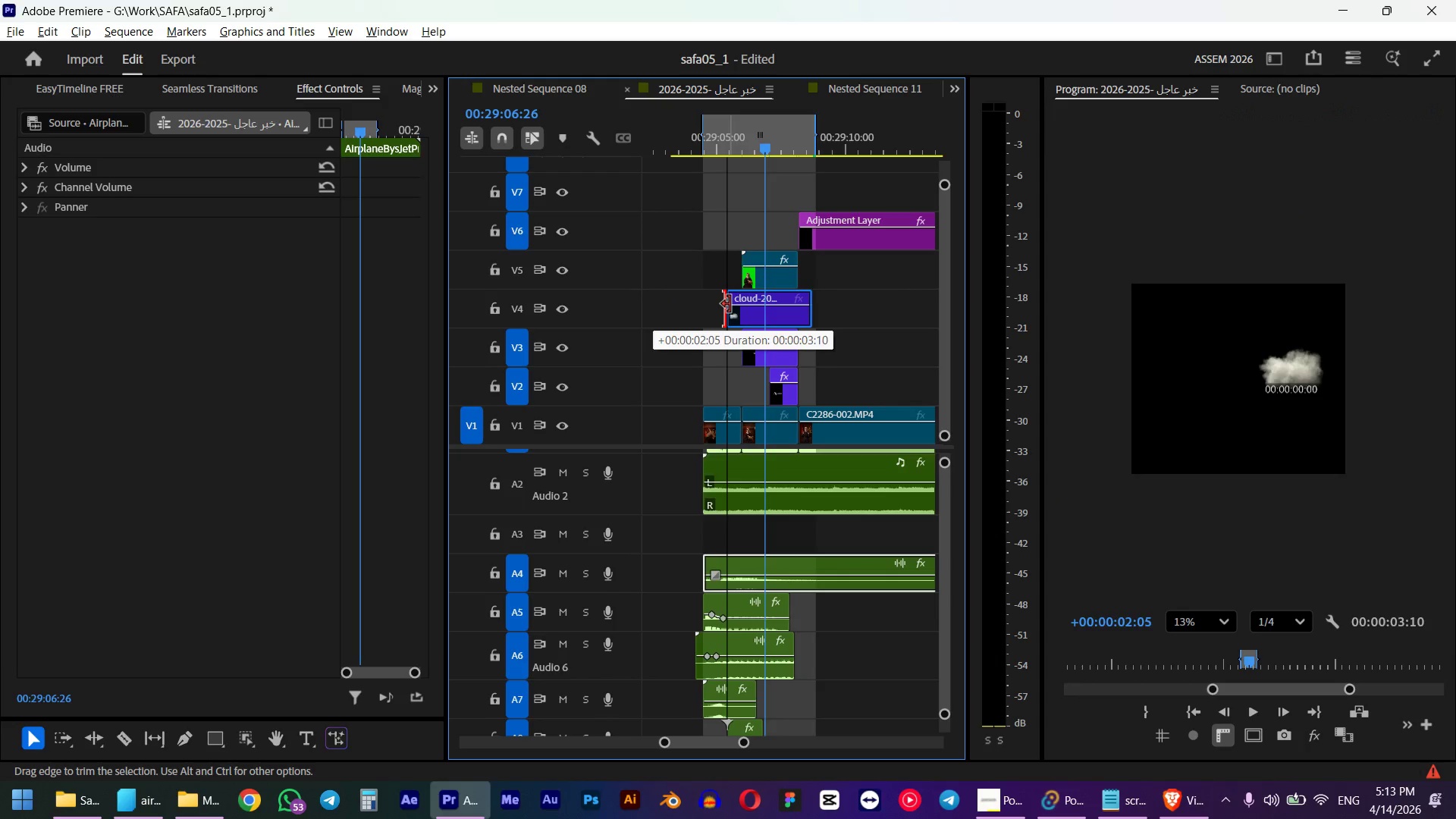 
hold_key(key=AltLeft, duration=0.64)
 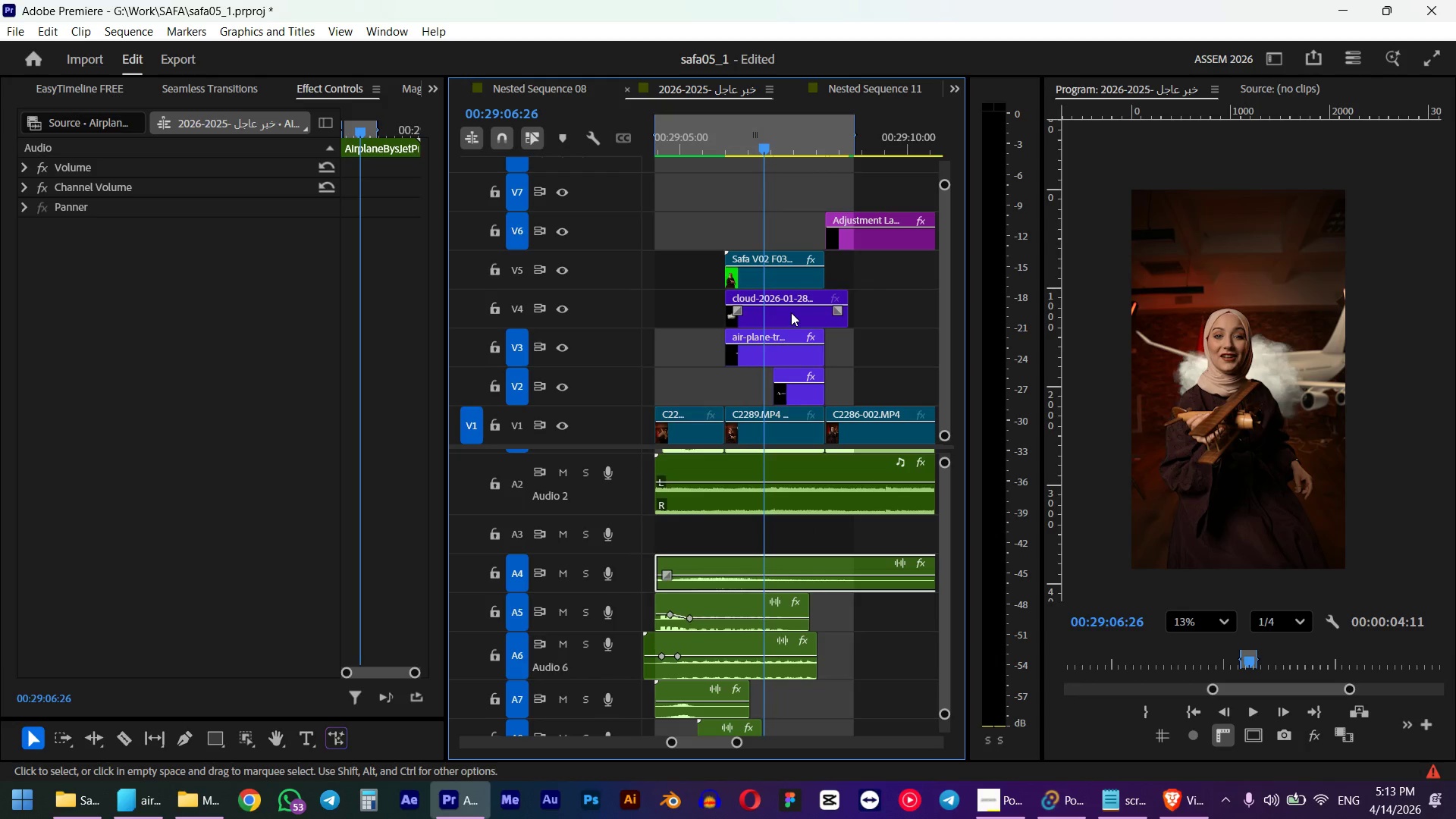 
left_click([789, 315])
 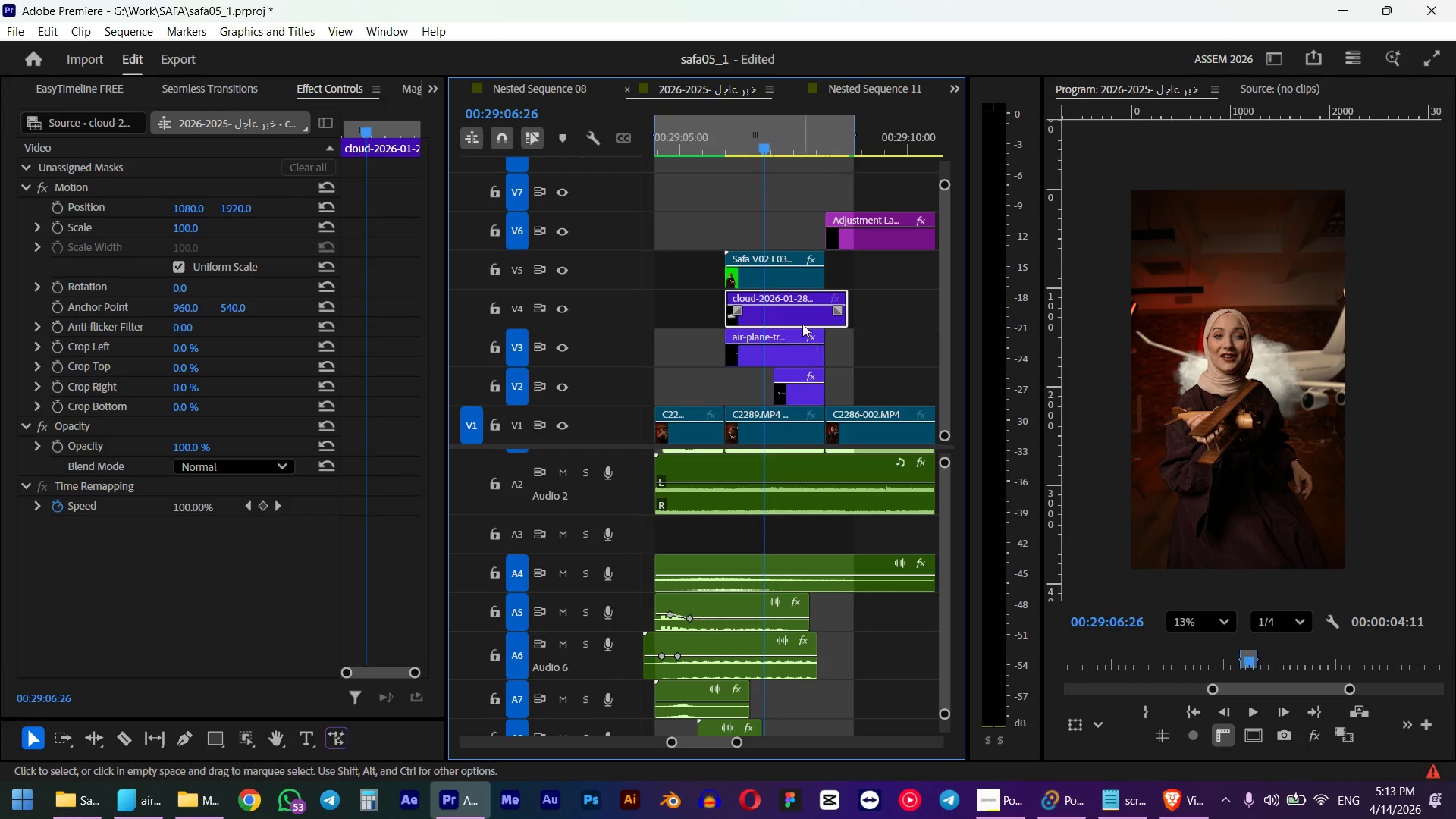 
scroll: coordinate [766, 323], scroll_direction: up, amount: 5.0
 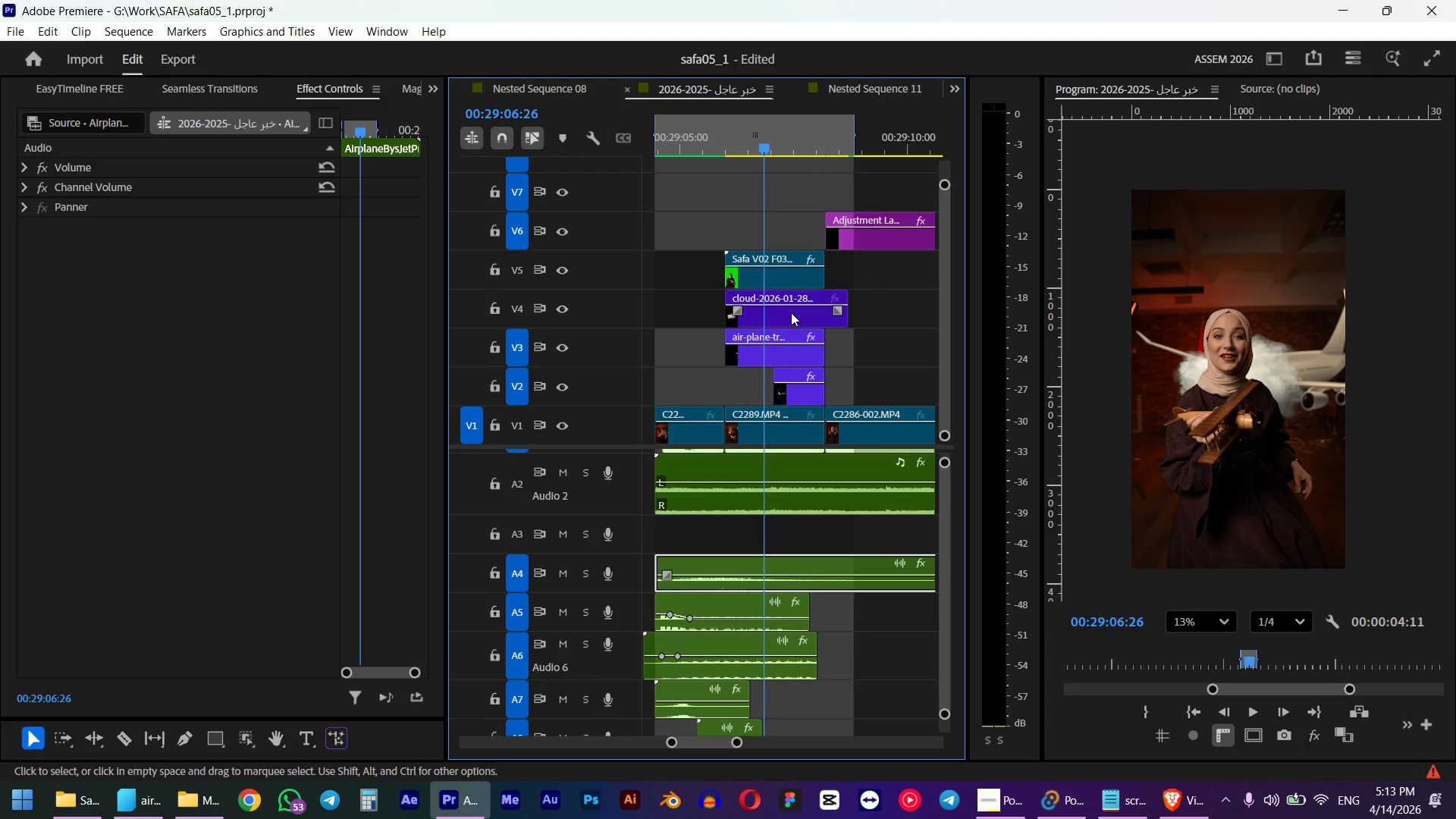 
left_click_drag(start_coordinate=[784, 314], to_coordinate=[893, 297])
 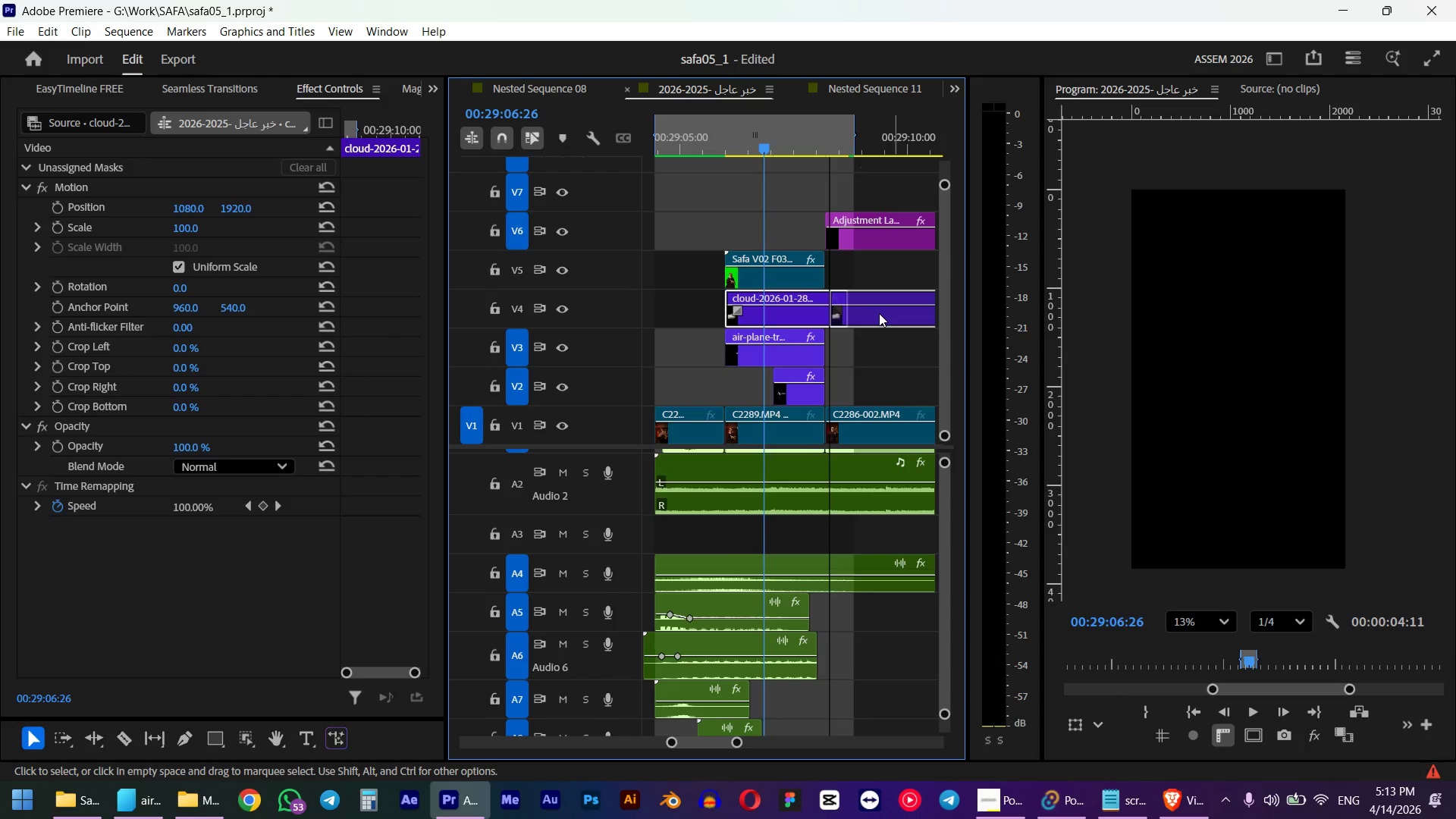 
left_click_drag(start_coordinate=[784, 308], to_coordinate=[795, 381])
 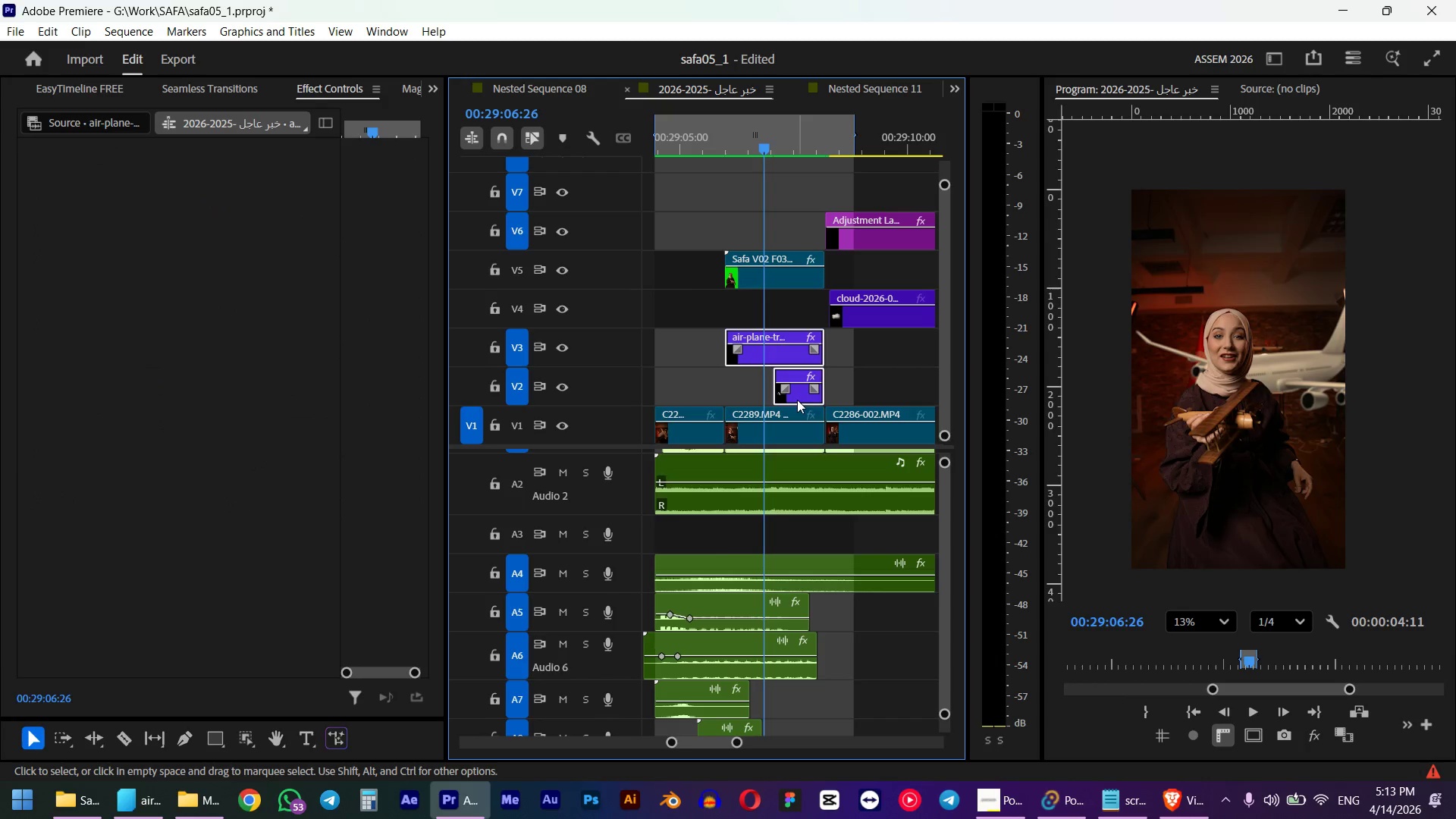 
left_click_drag(start_coordinate=[797, 400], to_coordinate=[797, 365])
 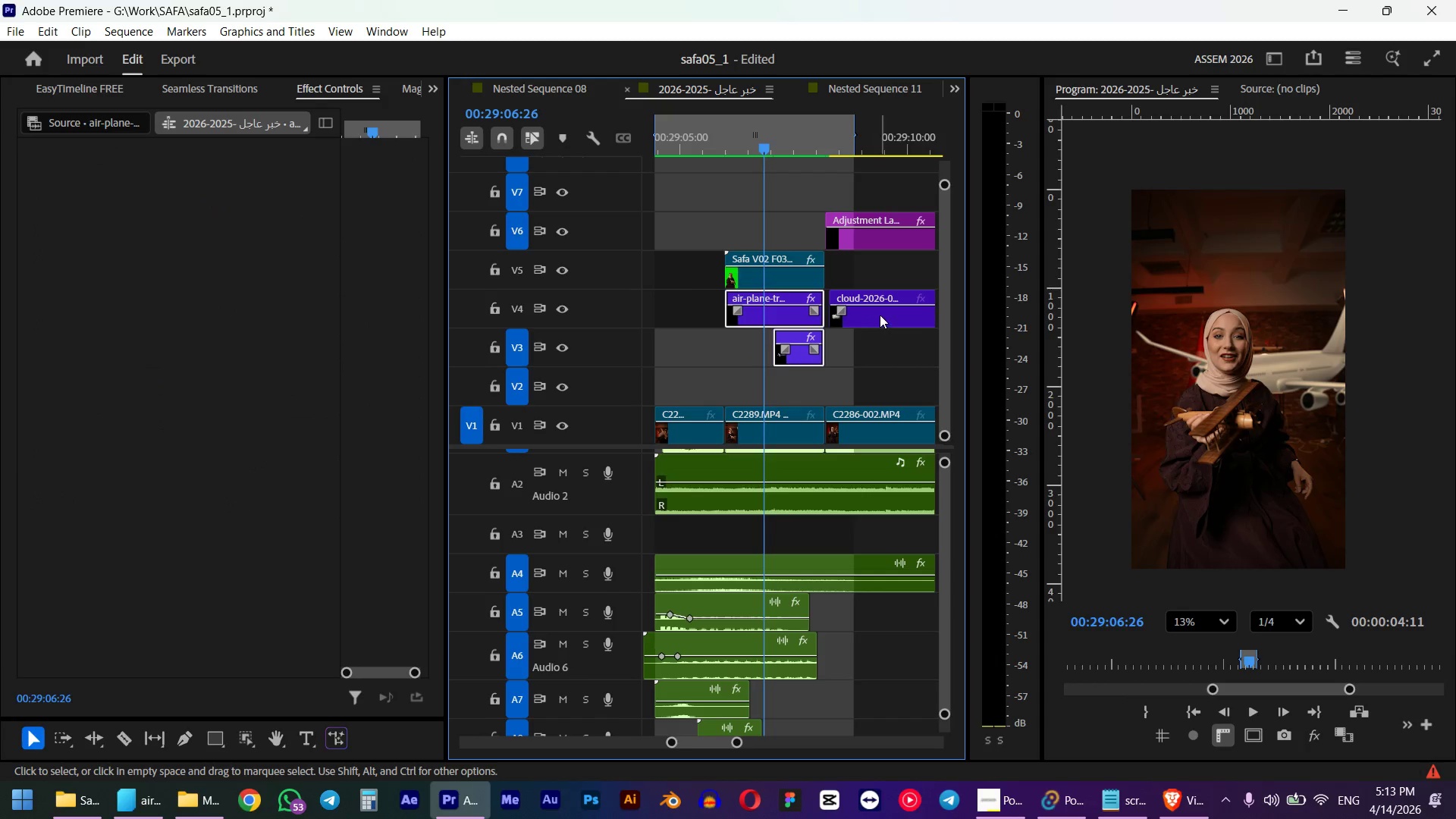 
hold_key(key=ShiftLeft, duration=0.67)
 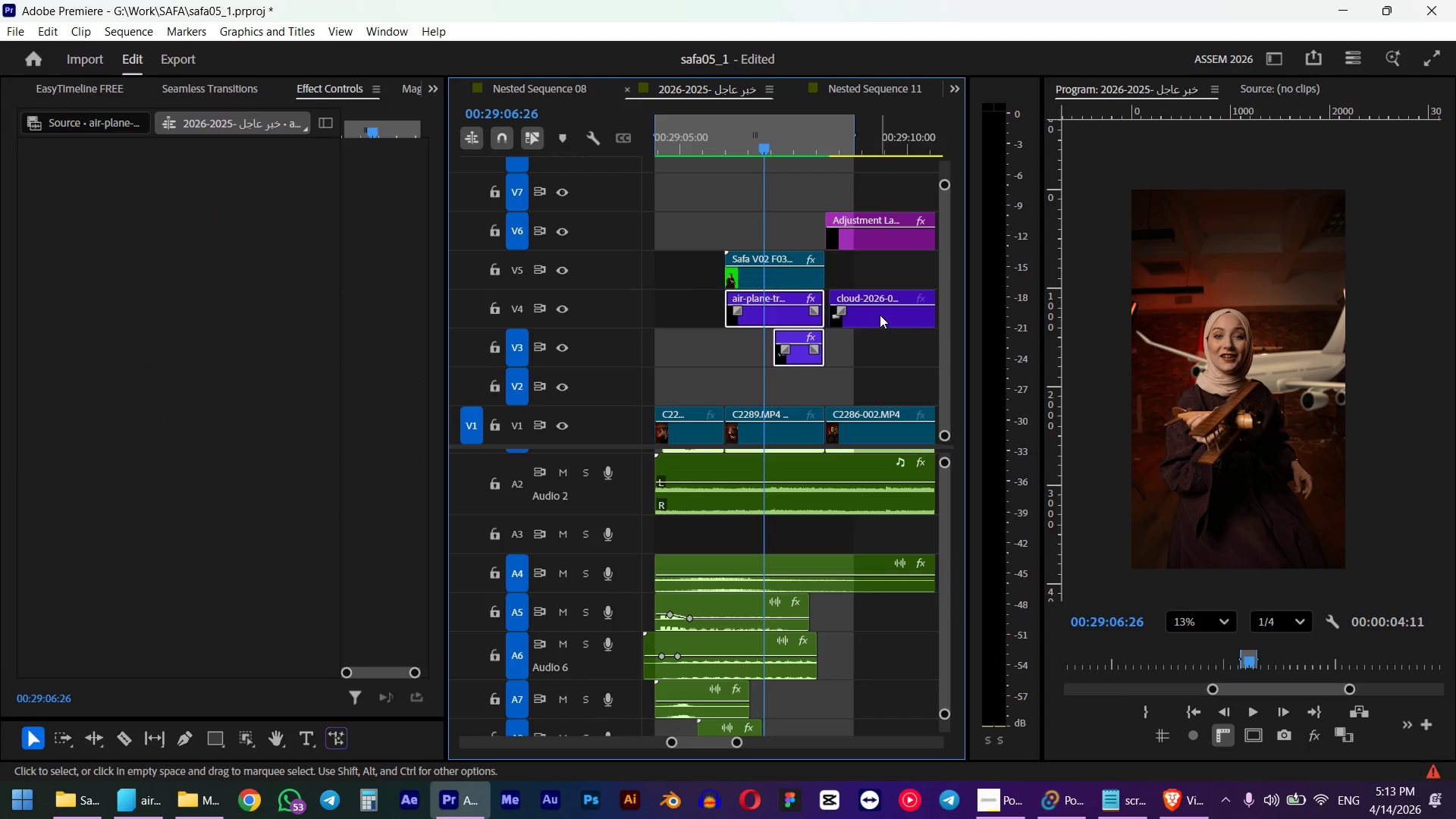 
left_click_drag(start_coordinate=[880, 315], to_coordinate=[786, 388])
 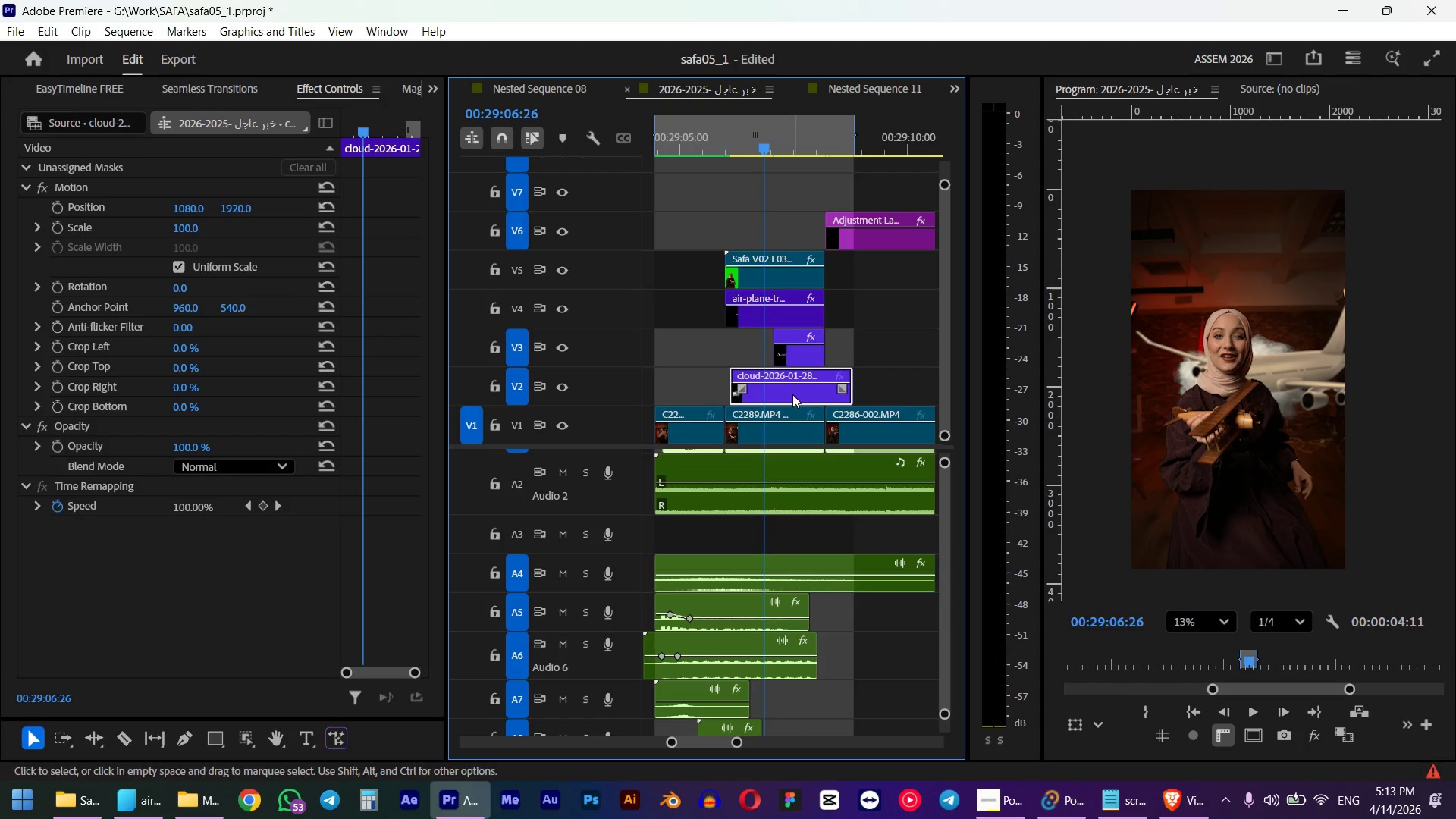 
left_click_drag(start_coordinate=[193, 226], to_coordinate=[294, 228])
 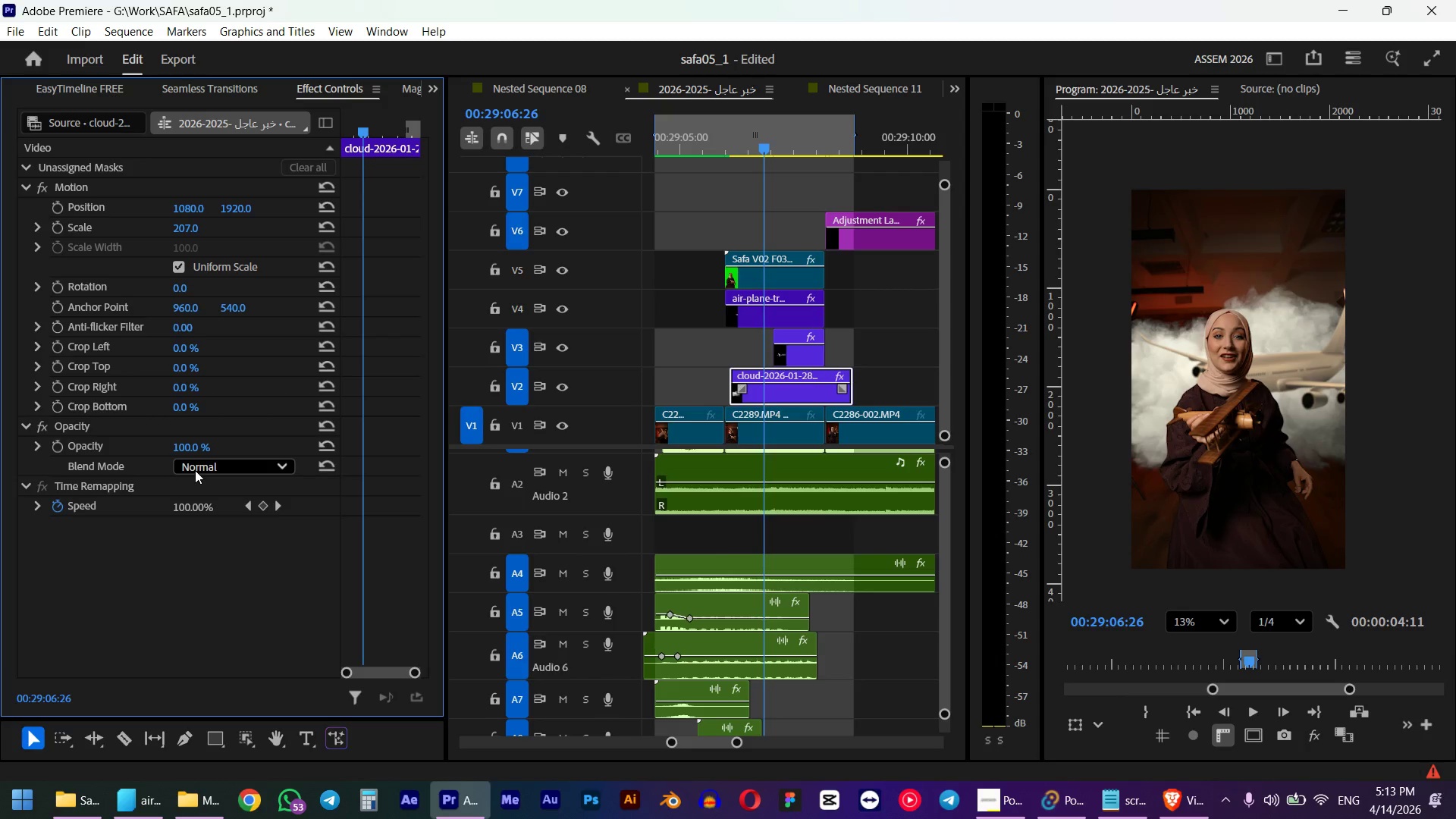 
left_click([191, 467])
 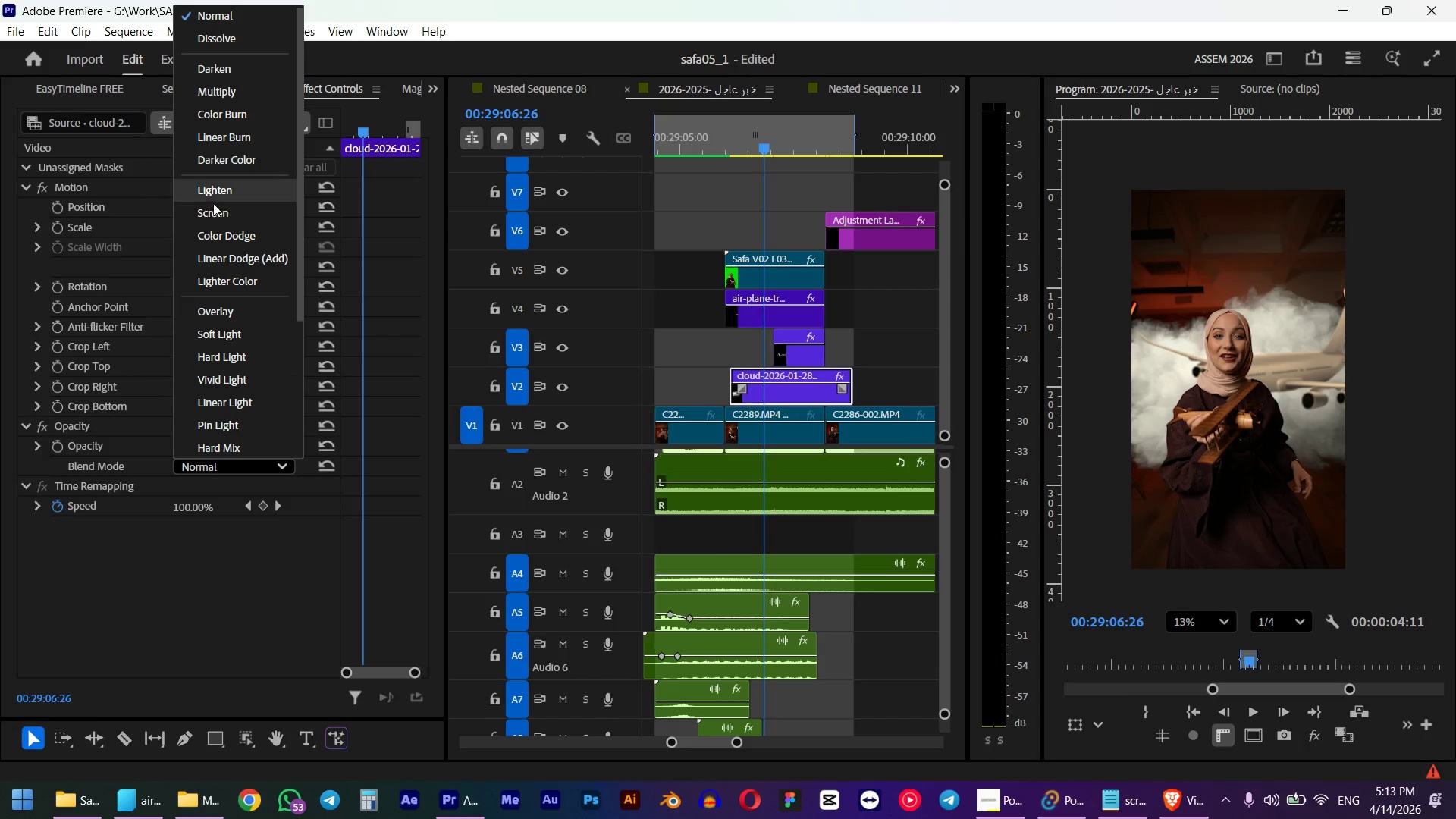 
left_click([213, 219])
 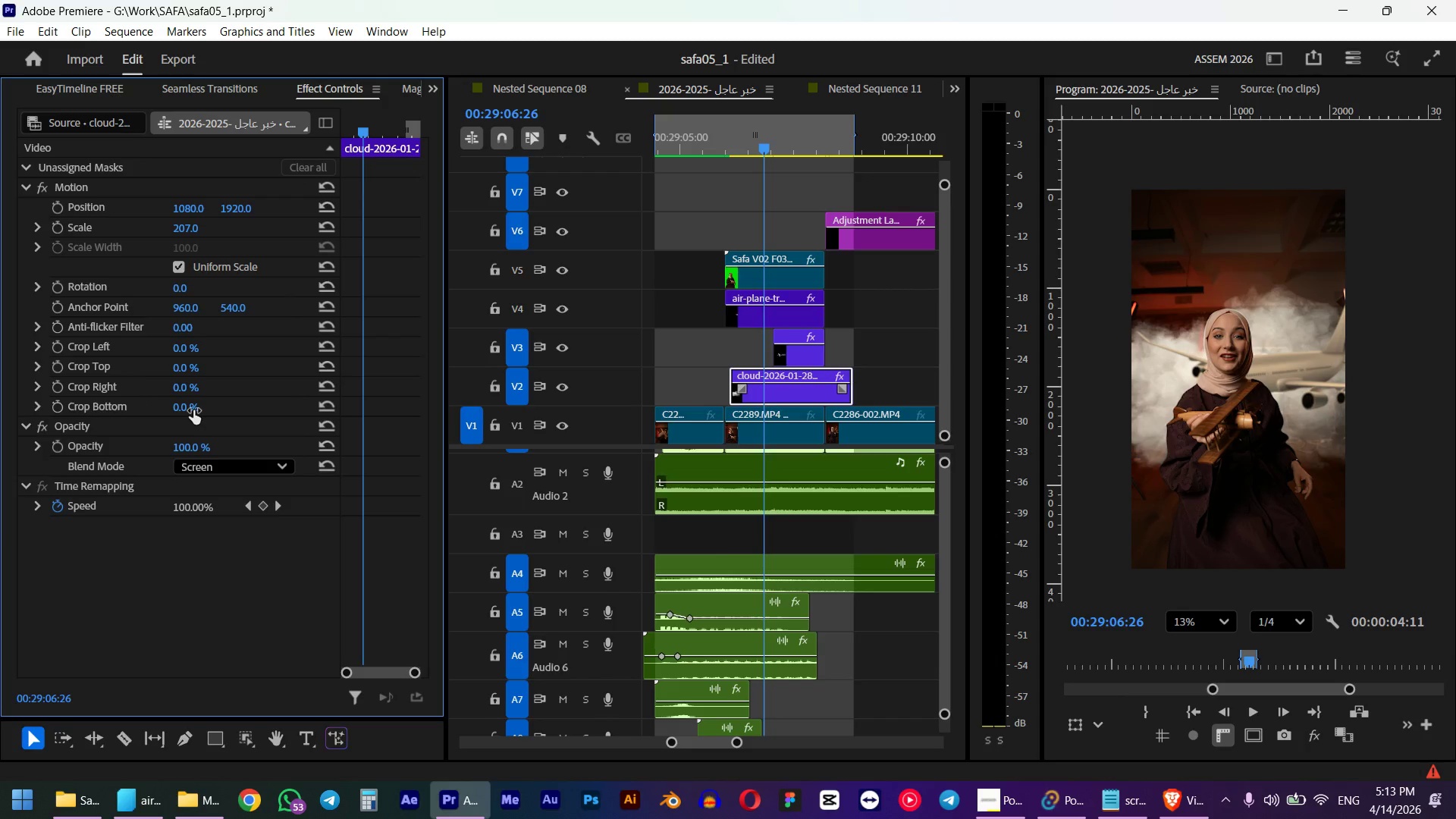 
left_click([184, 448])
 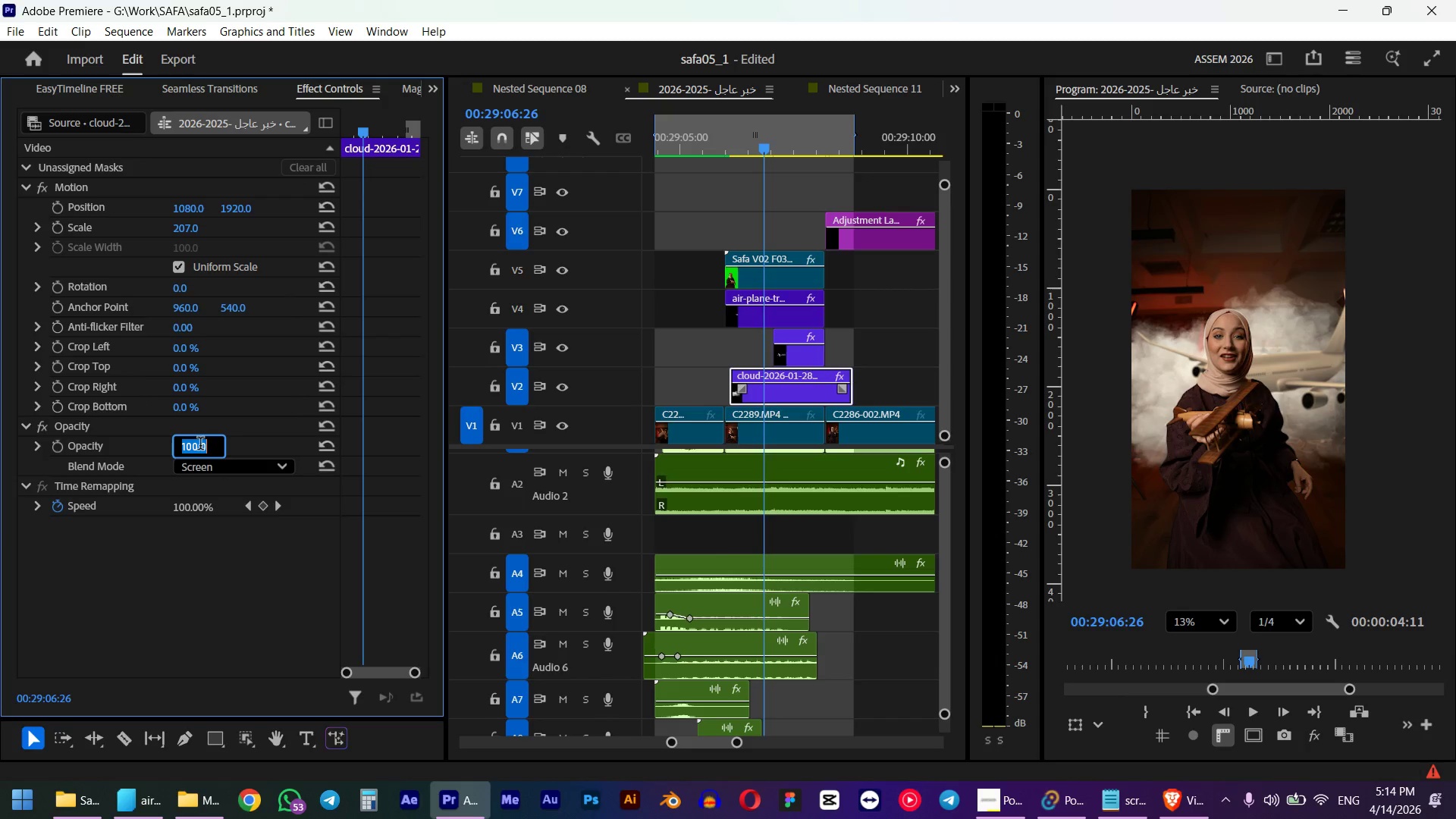 
key(Numpad4)
 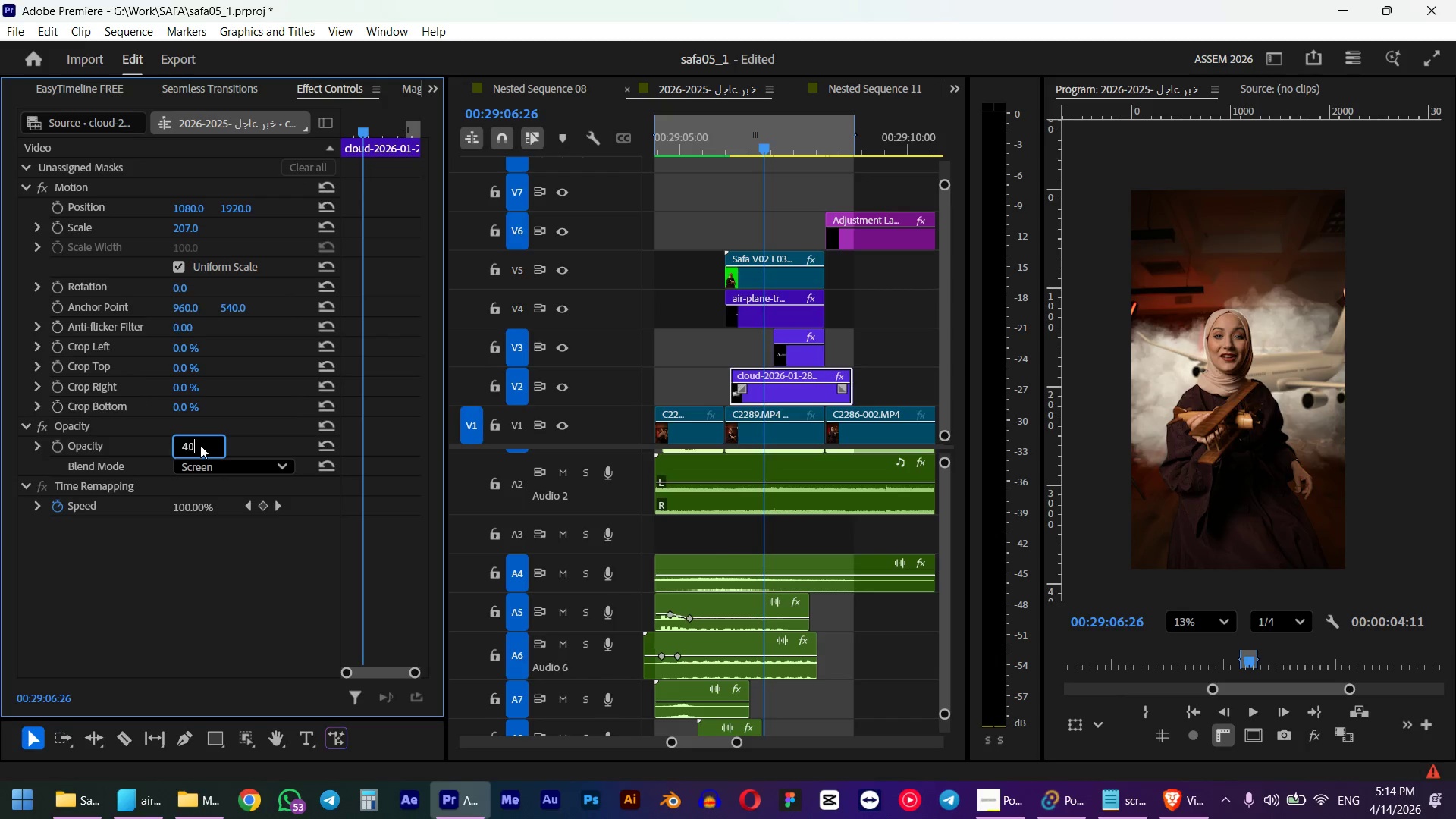 
key(Numpad0)
 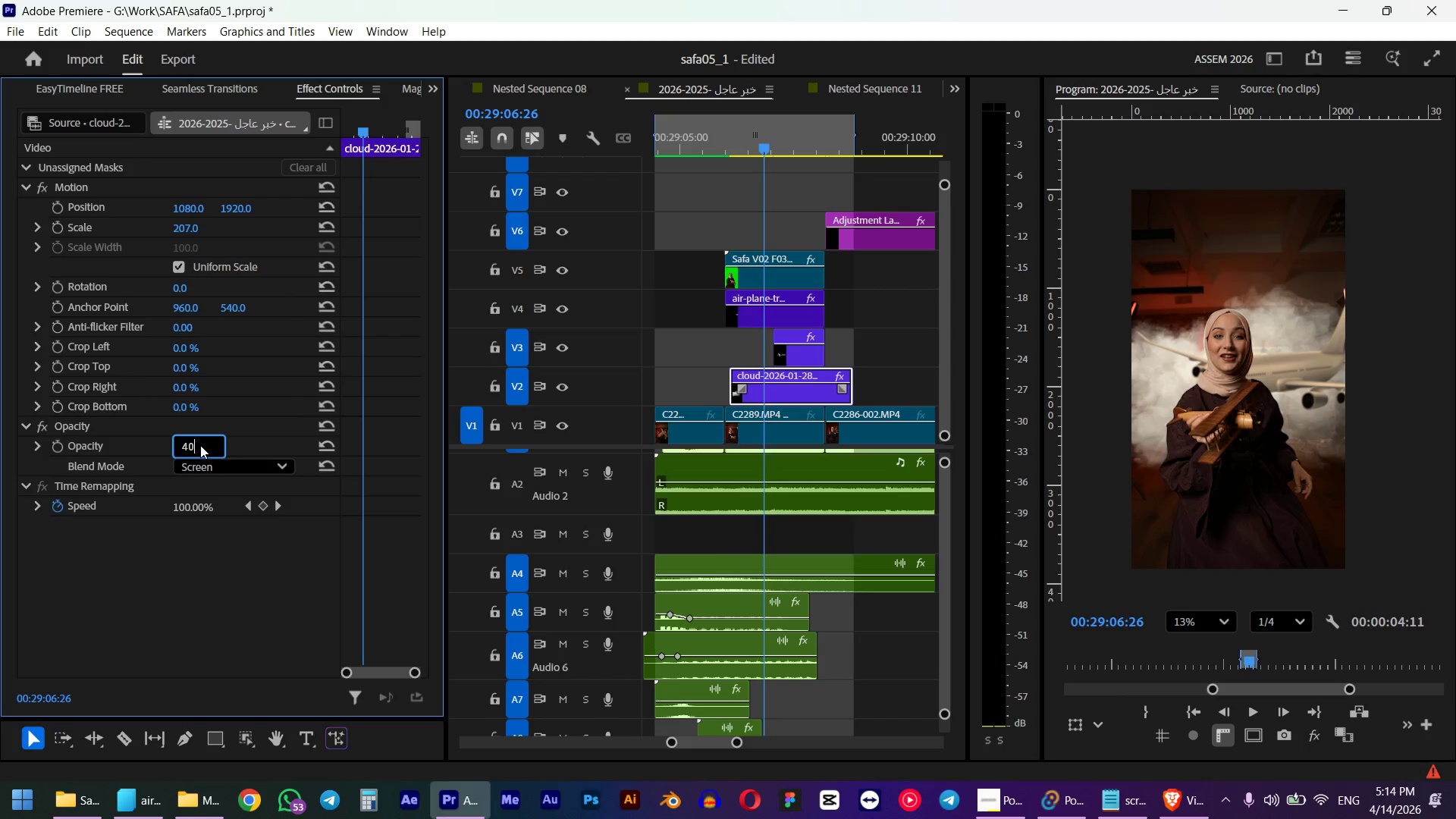 
key(NumpadEnter)
 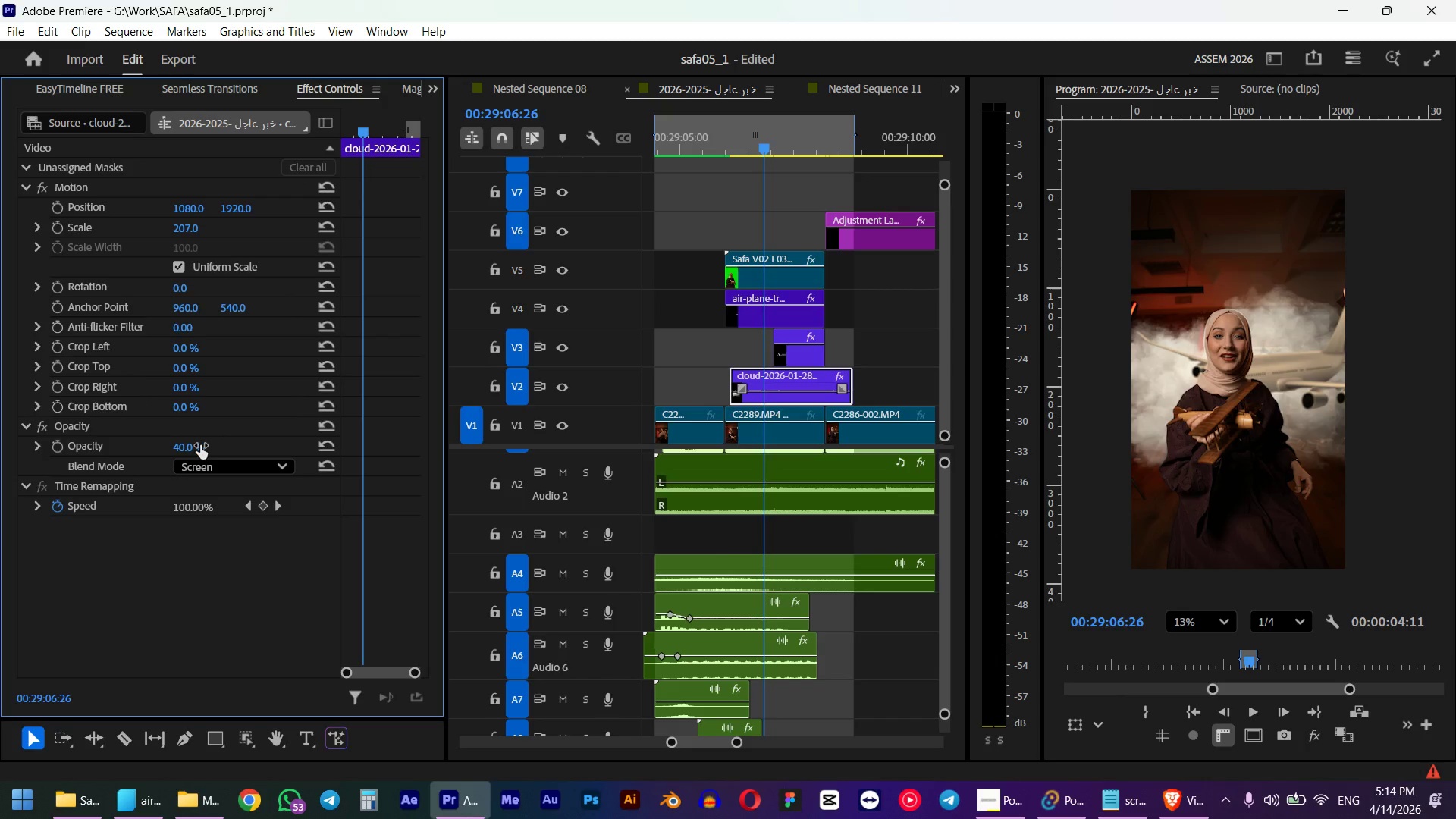 
key(Control+ControlLeft)
 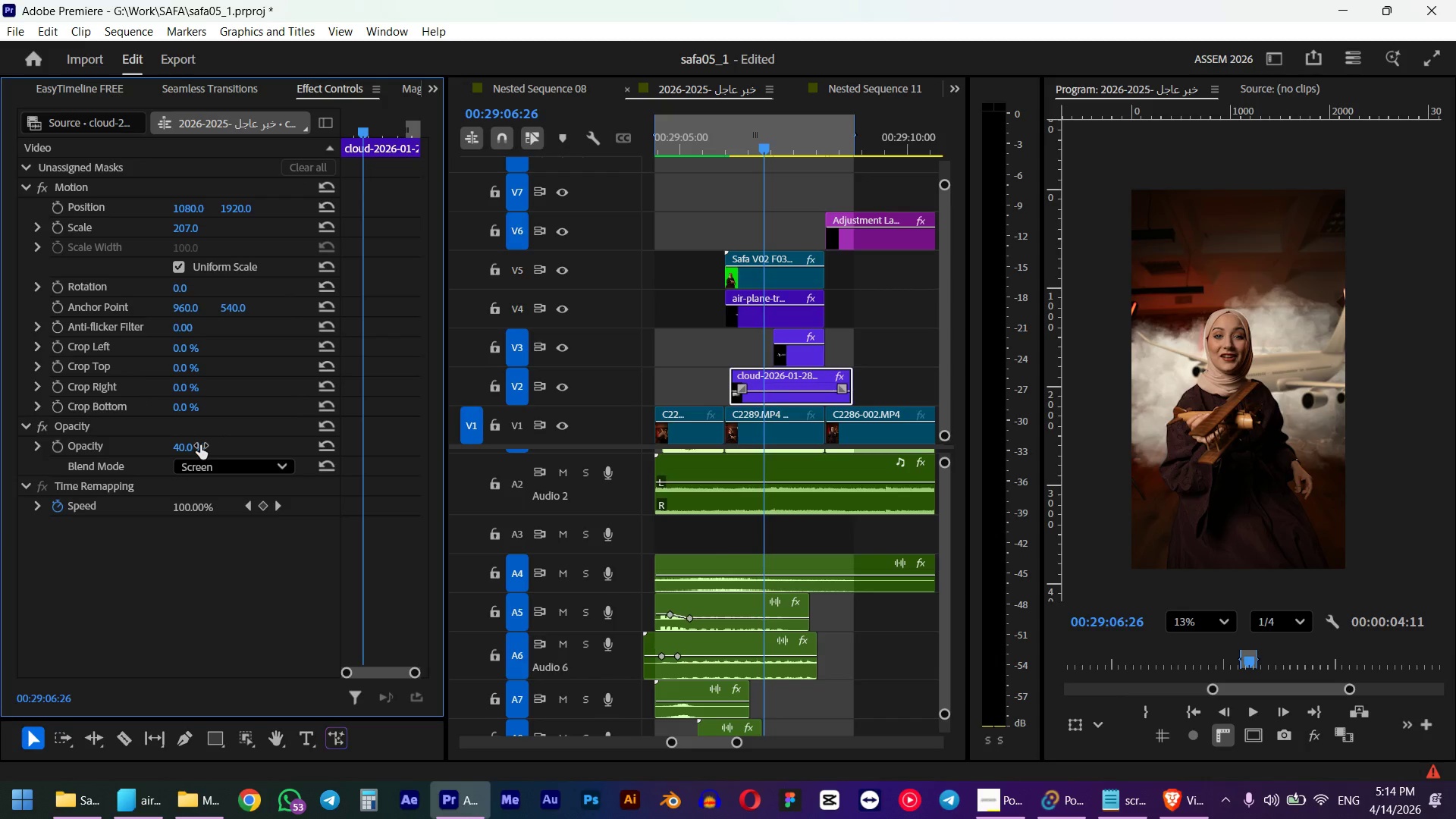 
key(Control+Z)
 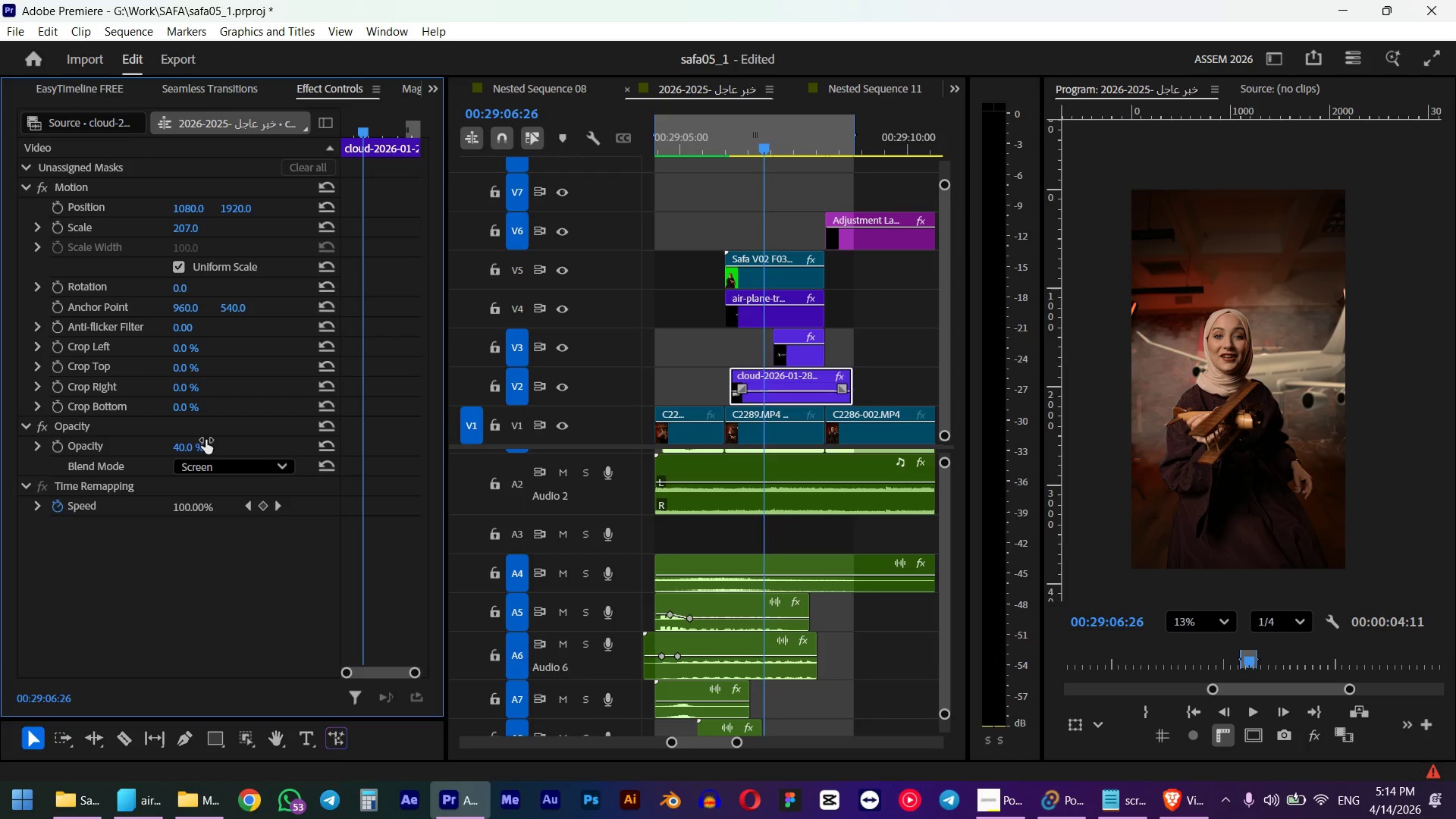 
left_click([193, 447])
 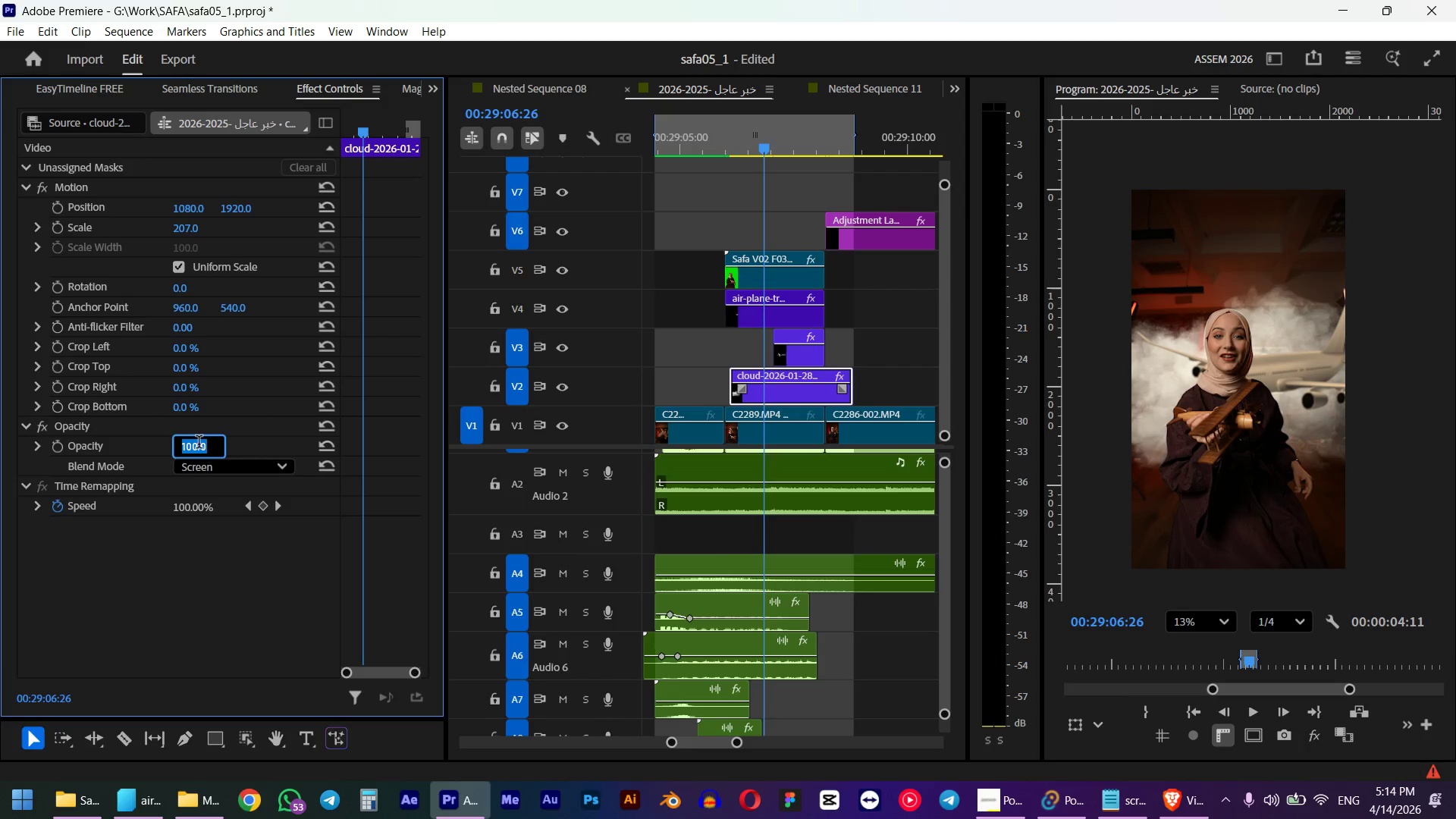 
key(Numpad8)
 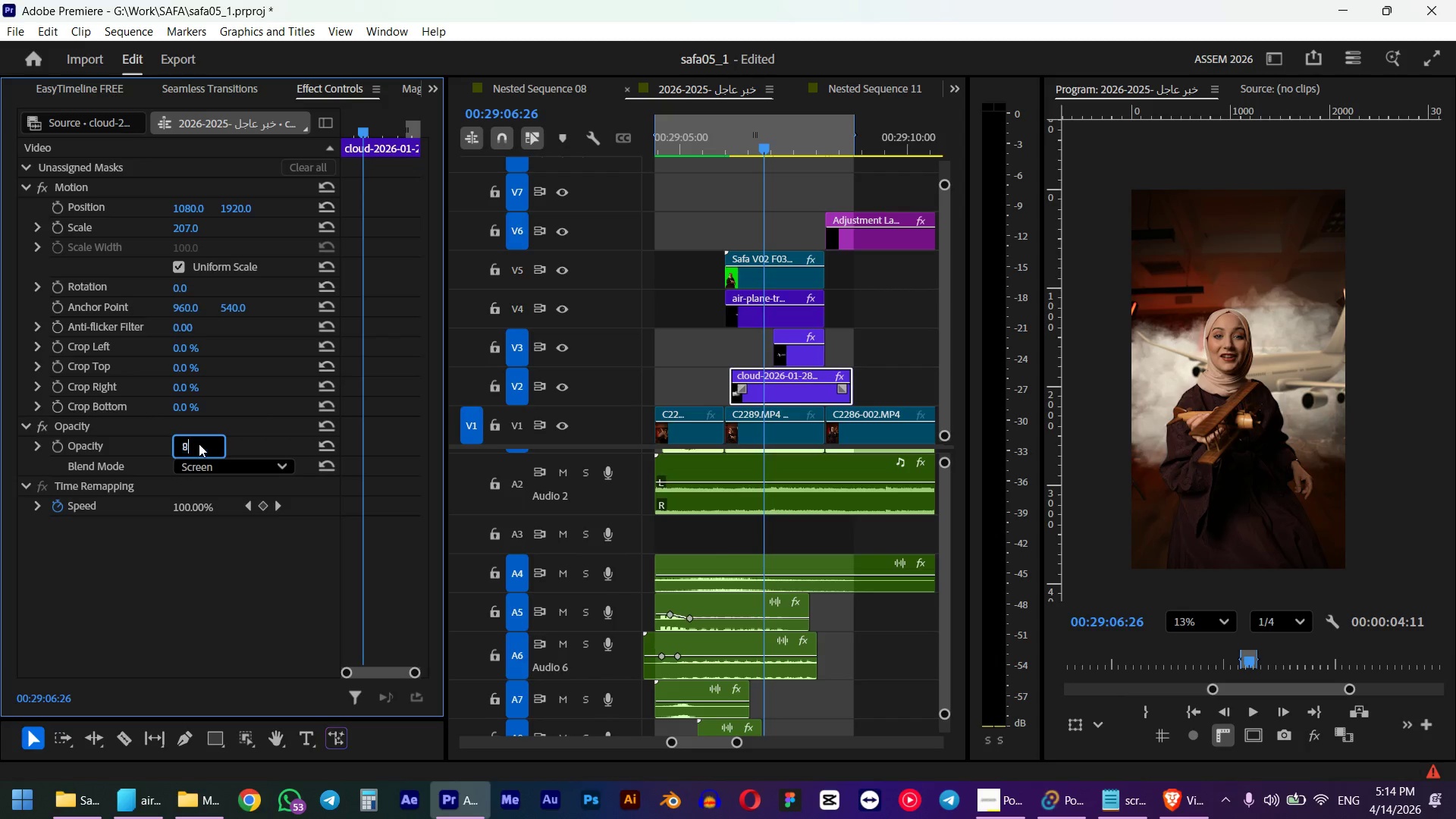 
key(Numpad0)
 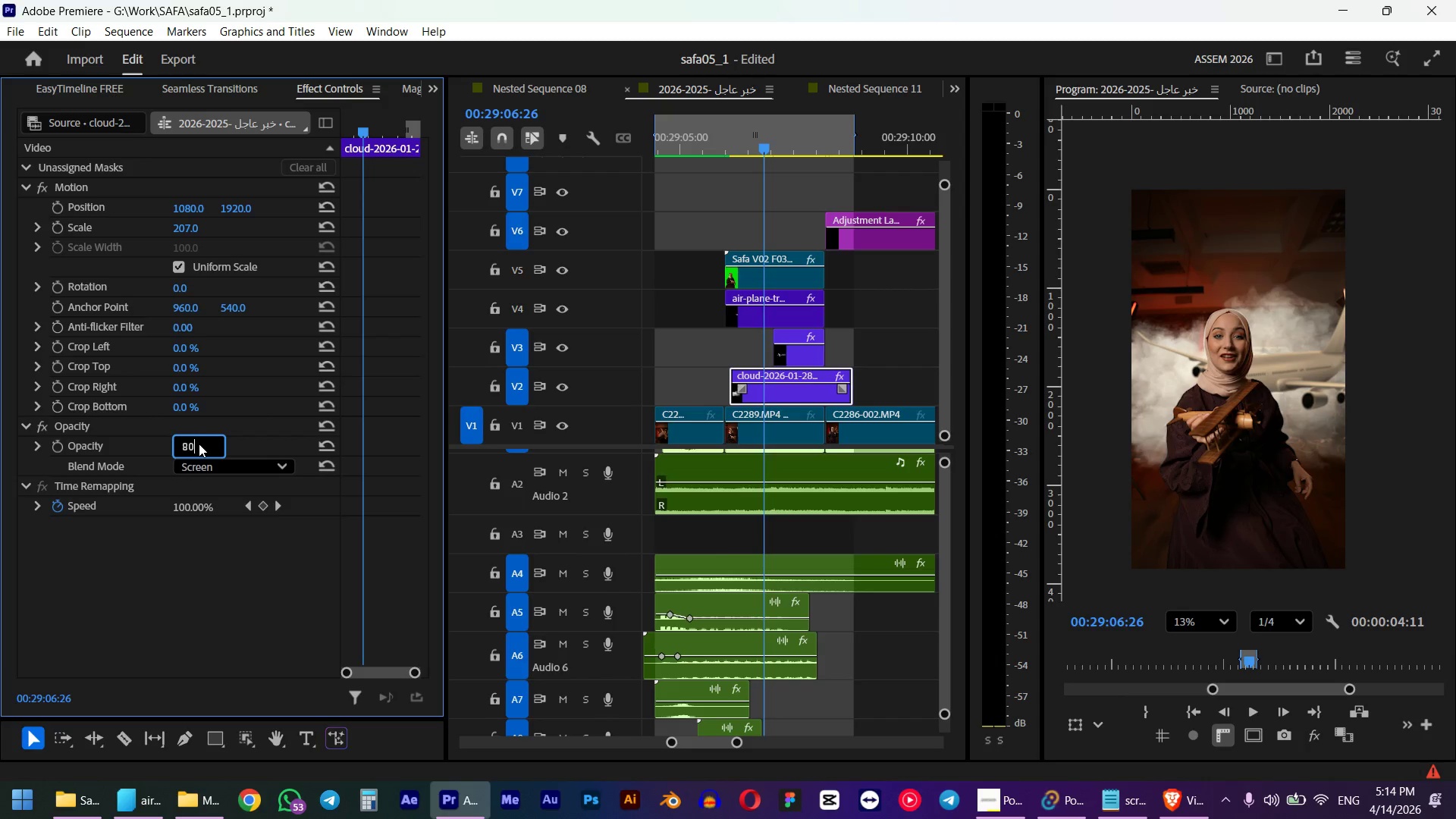 
key(NumpadEnter)
 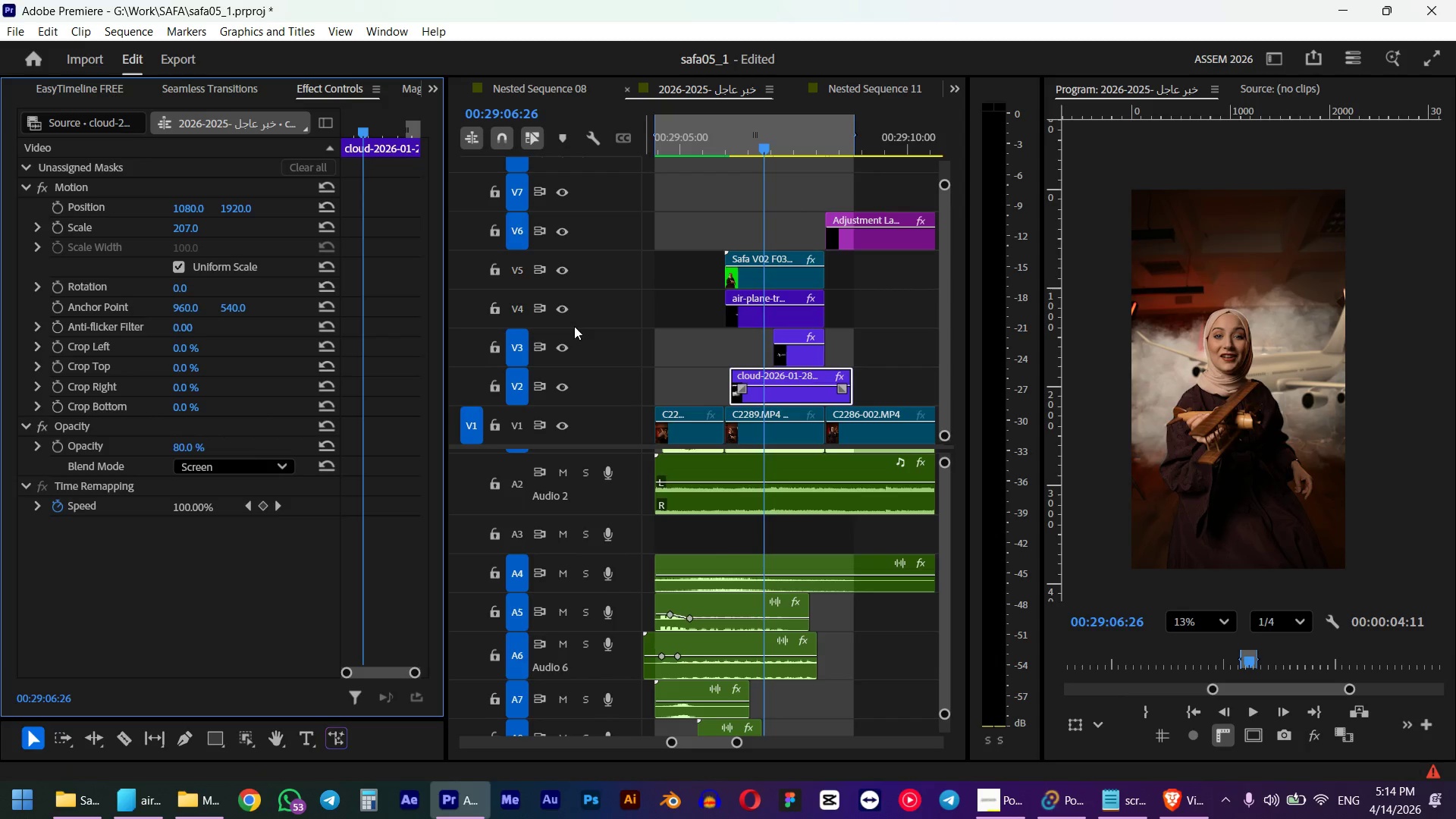 
left_click_drag(start_coordinate=[188, 209], to_coordinate=[1226, 145])
 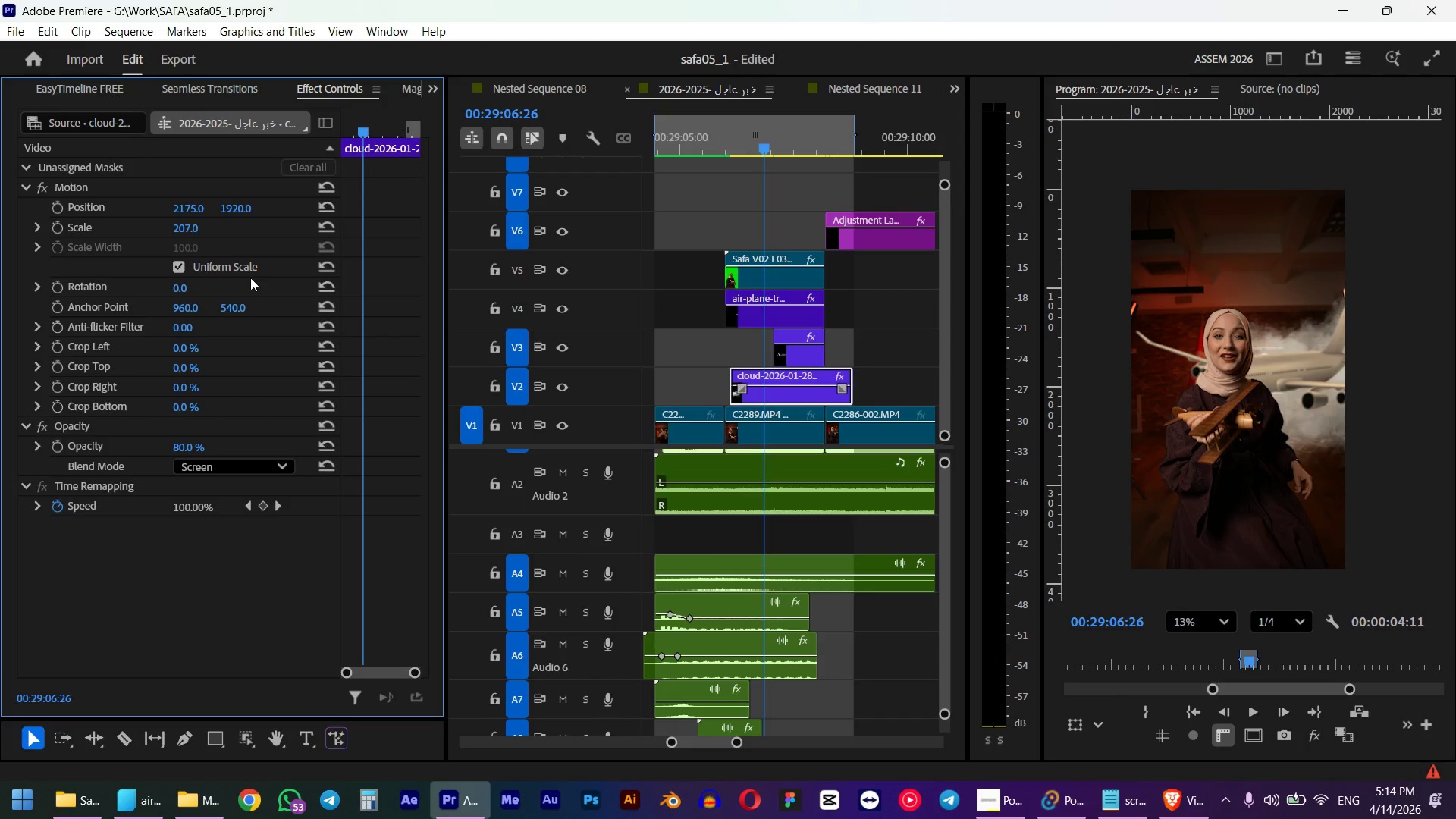 
left_click([736, 145])
 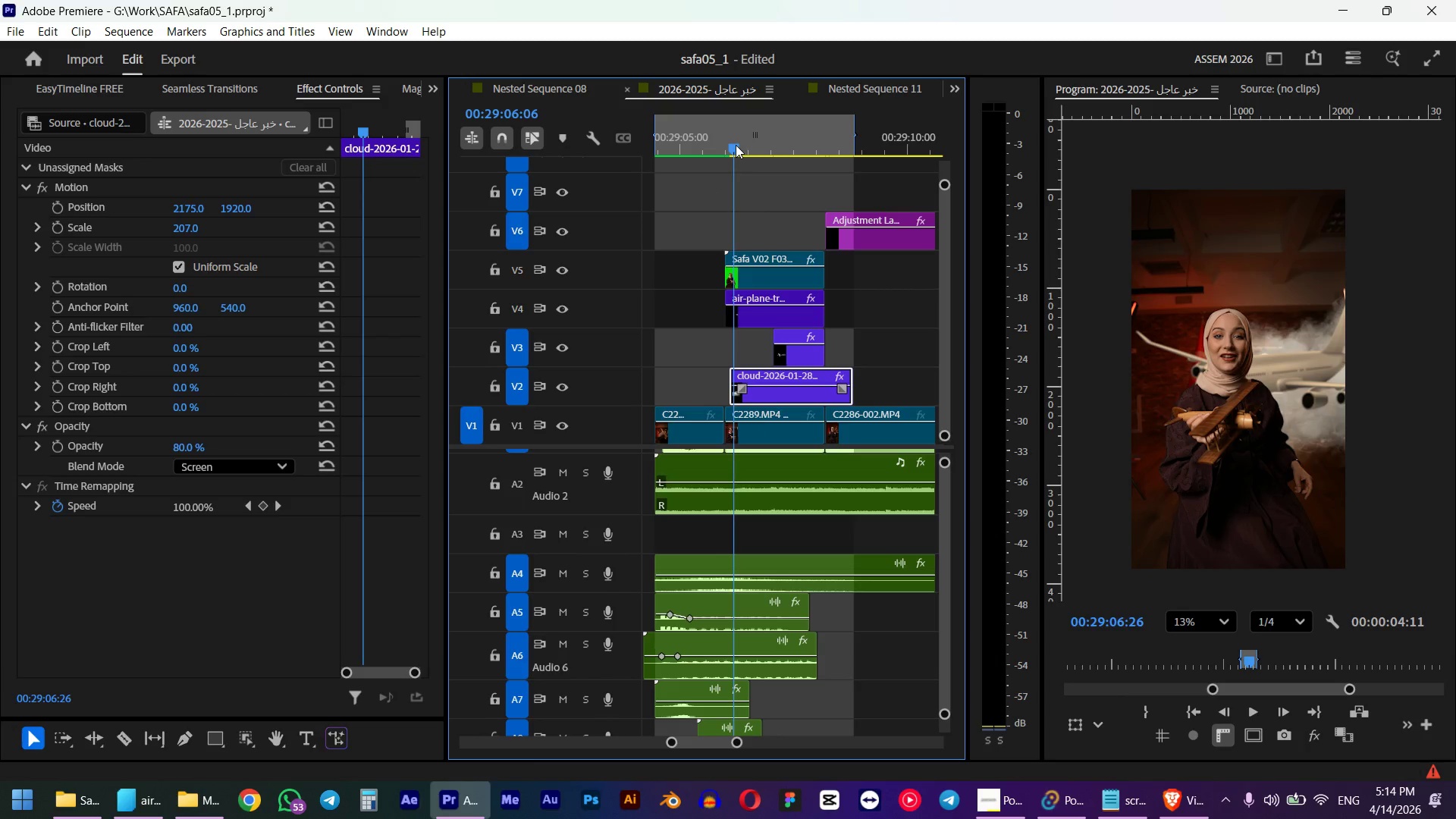 
left_click([711, 140])
 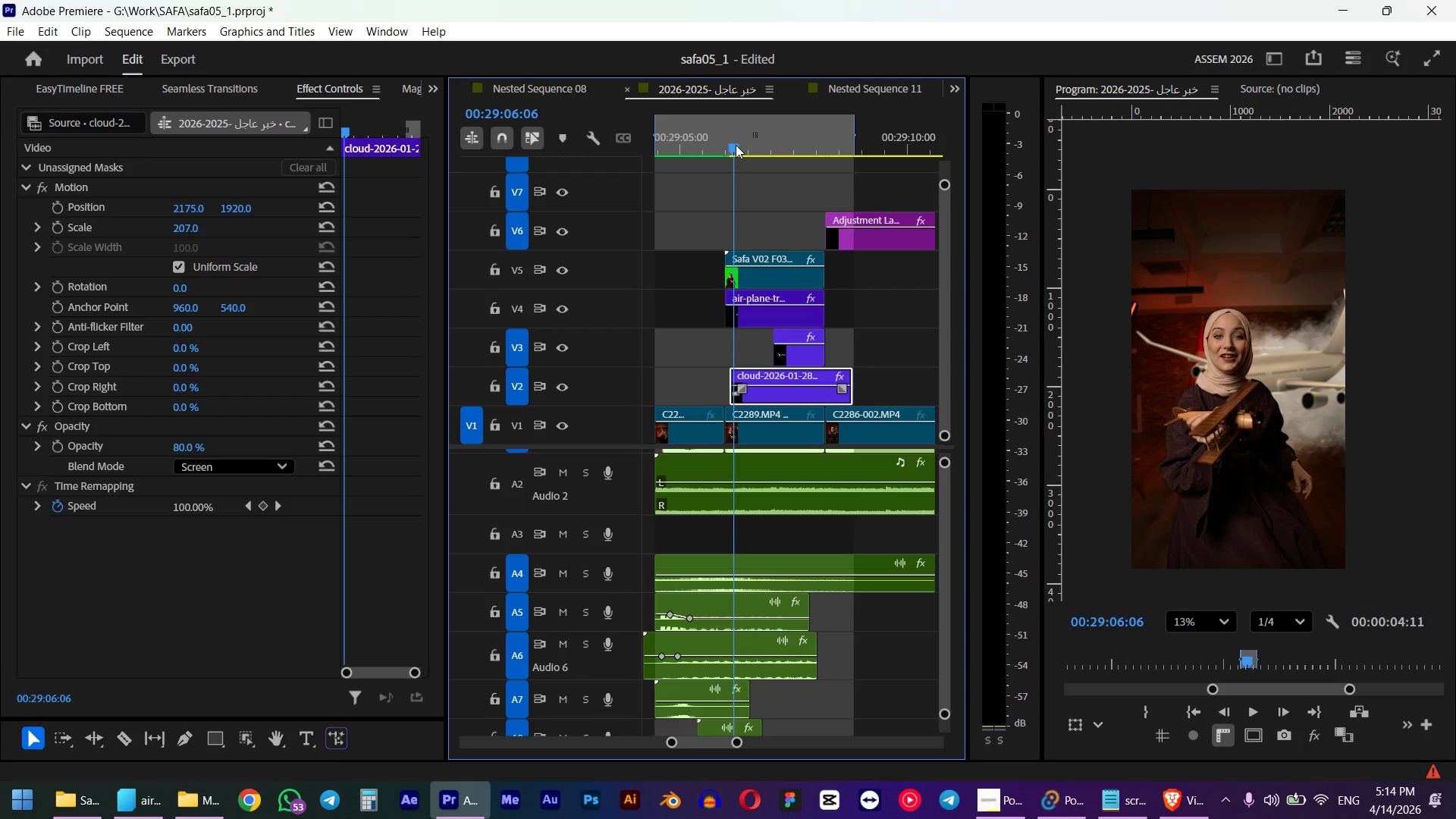 
key(Space)
 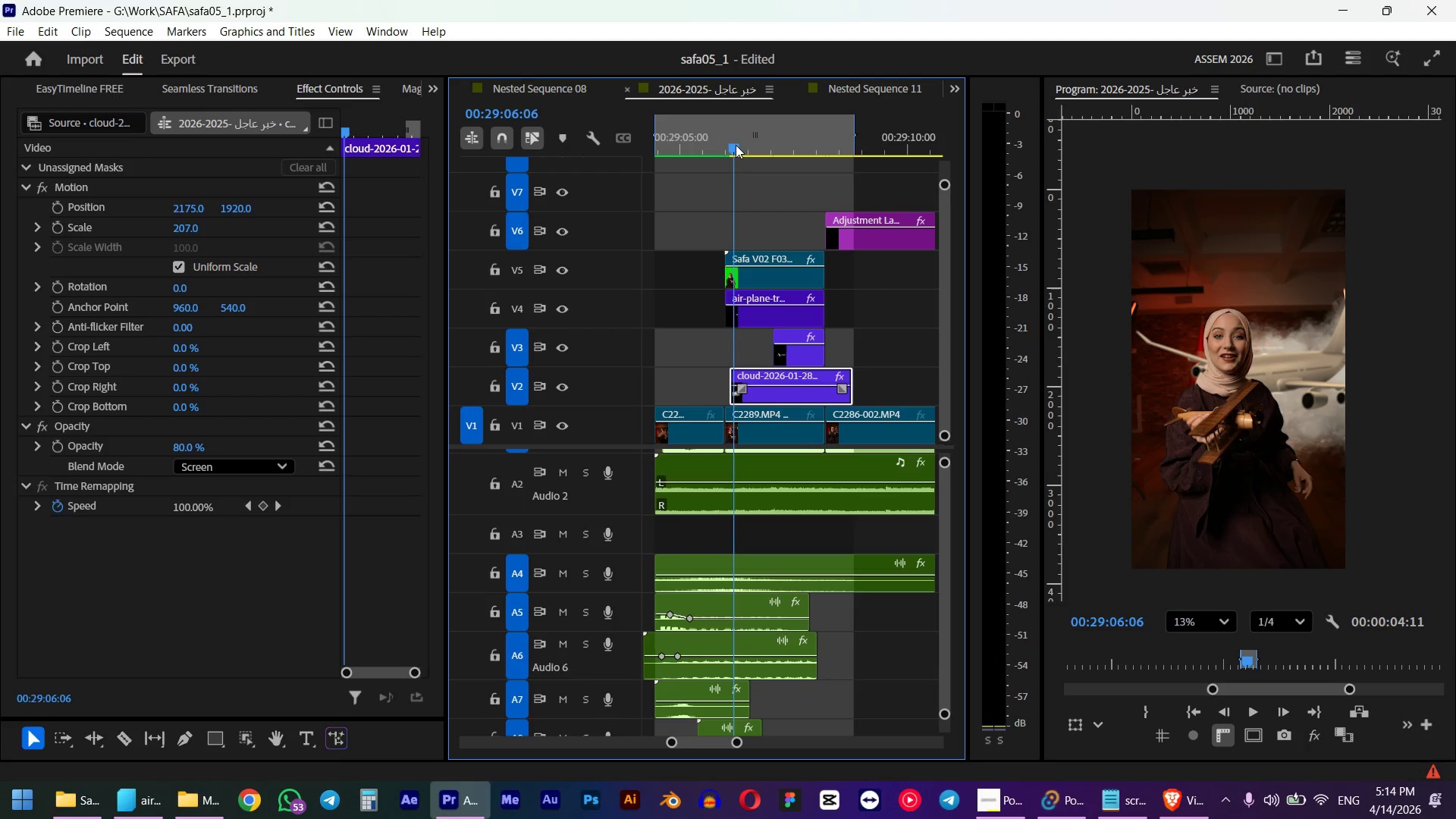 
key(Space)
 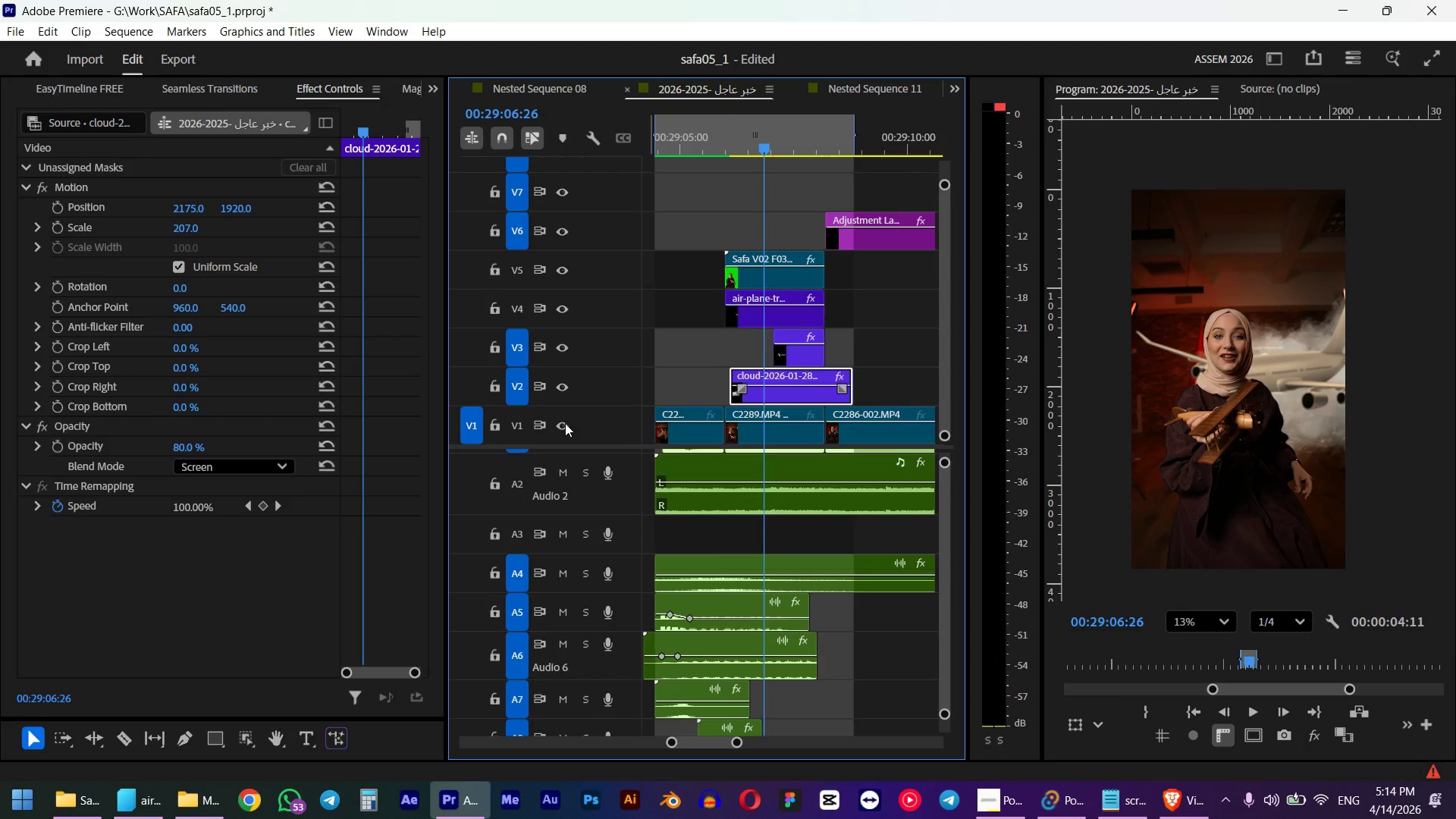 
left_click([194, 450])
 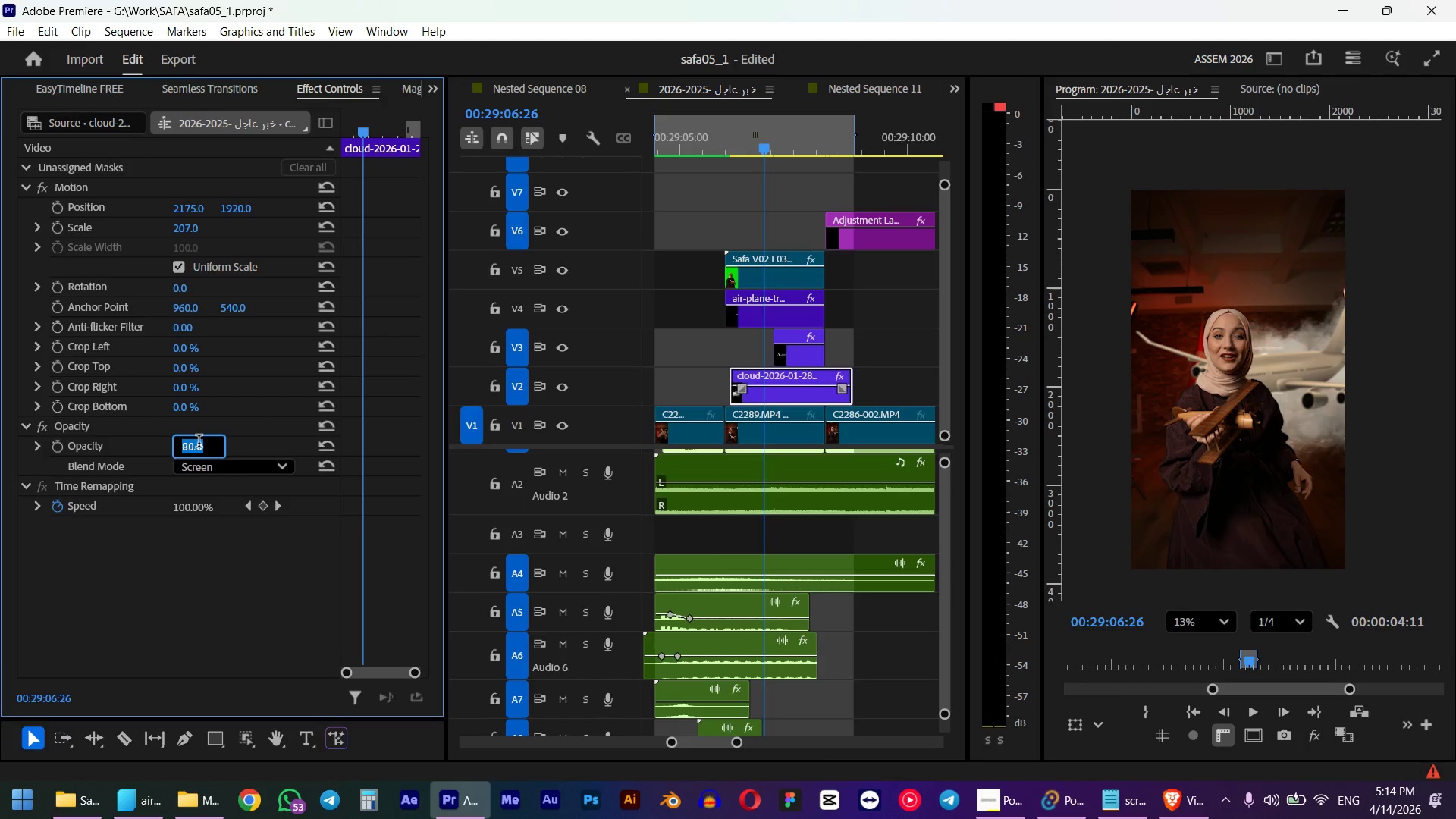 
key(Numpad0)
 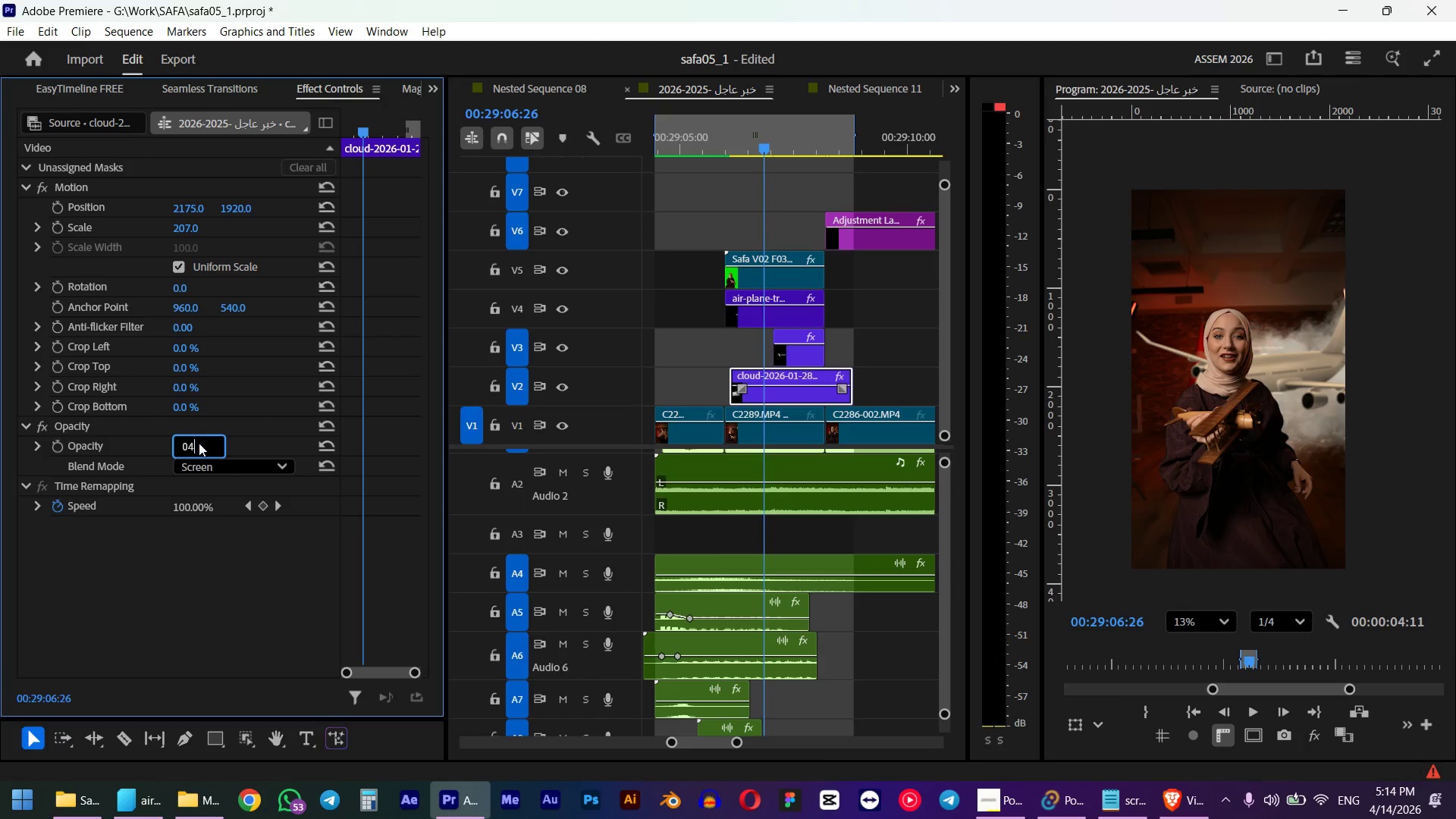 
key(Numpad4)
 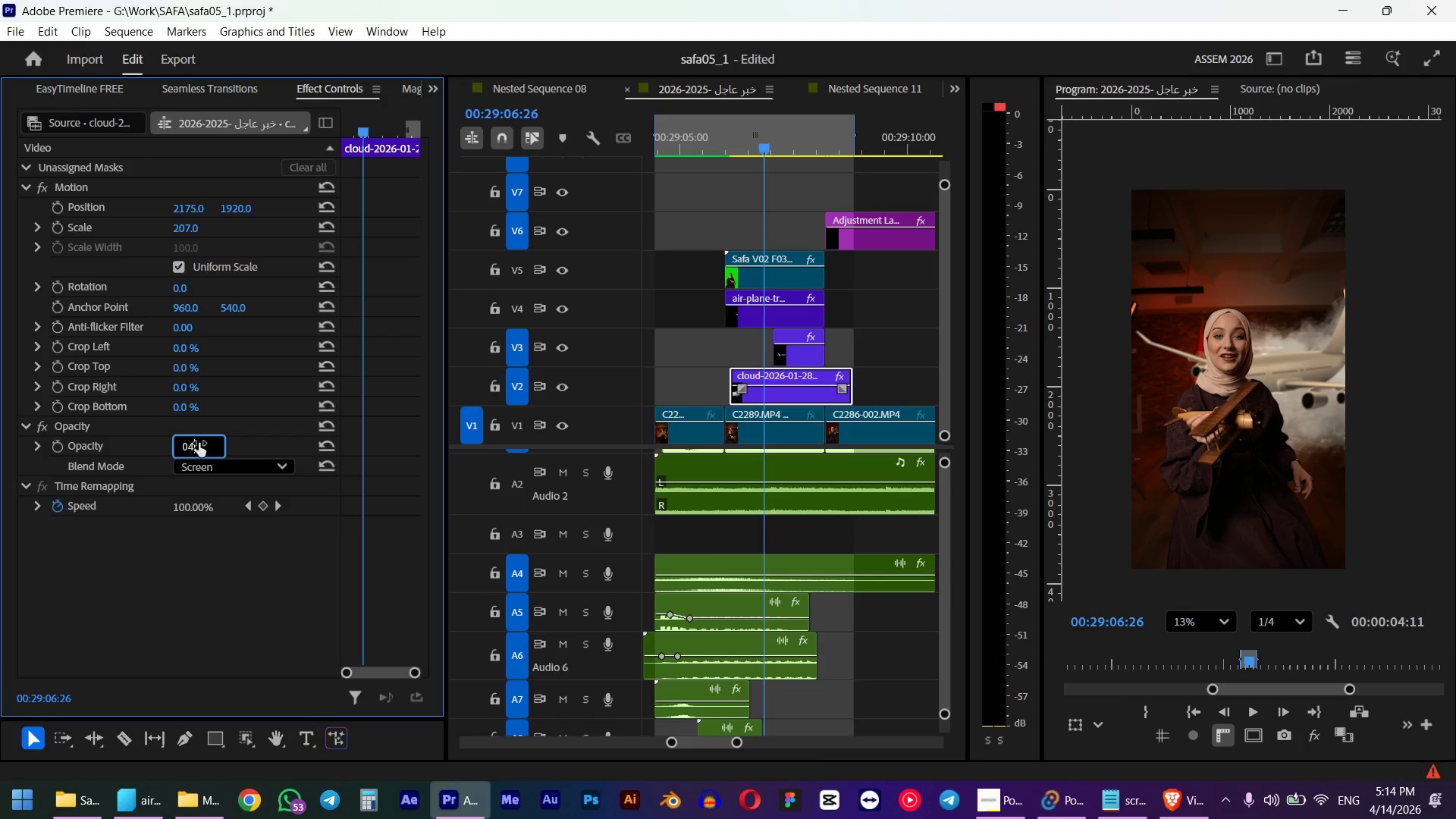 
key(NumpadEnter)
 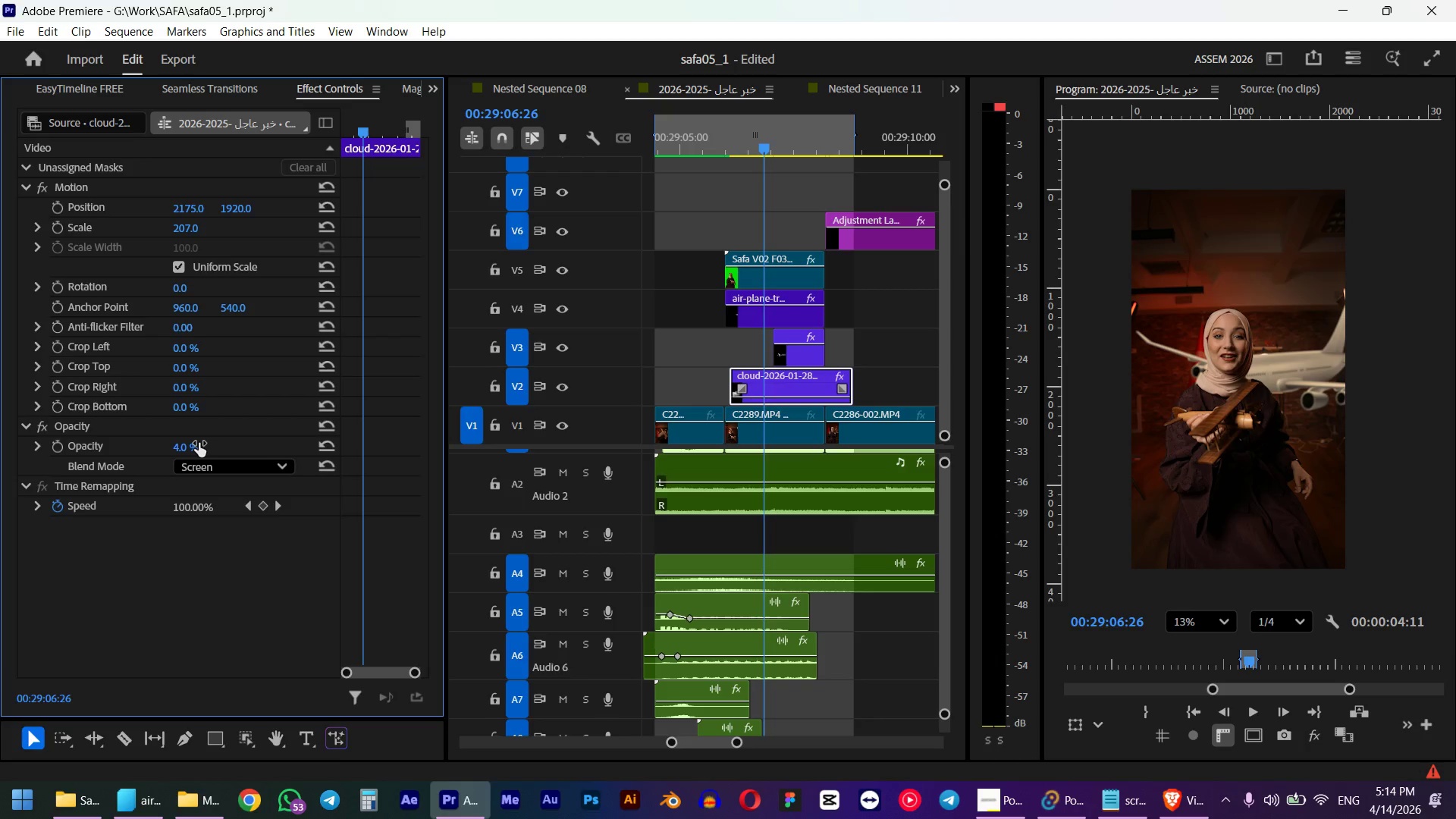 
left_click([780, 384])
 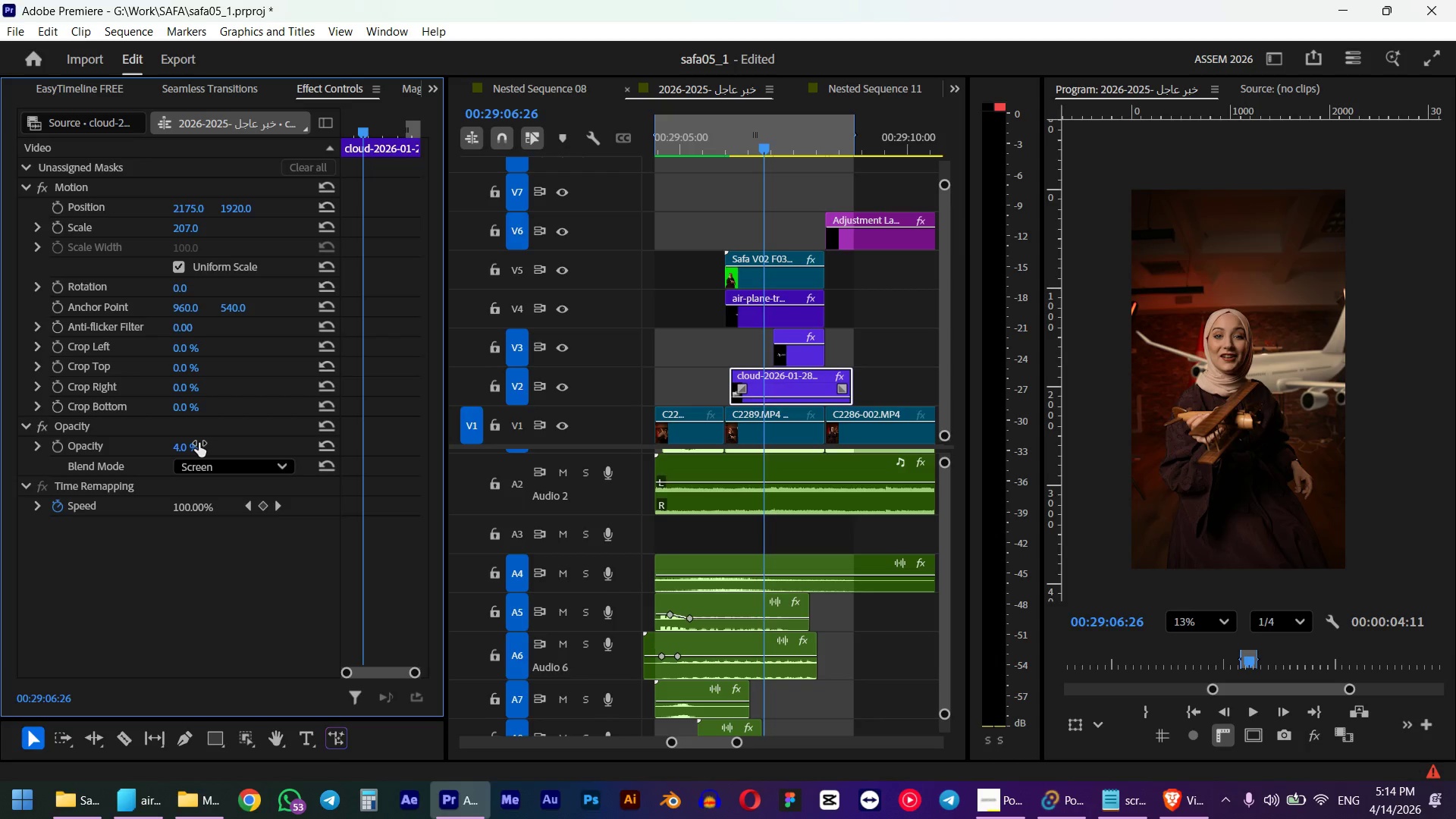 
key(Space)
 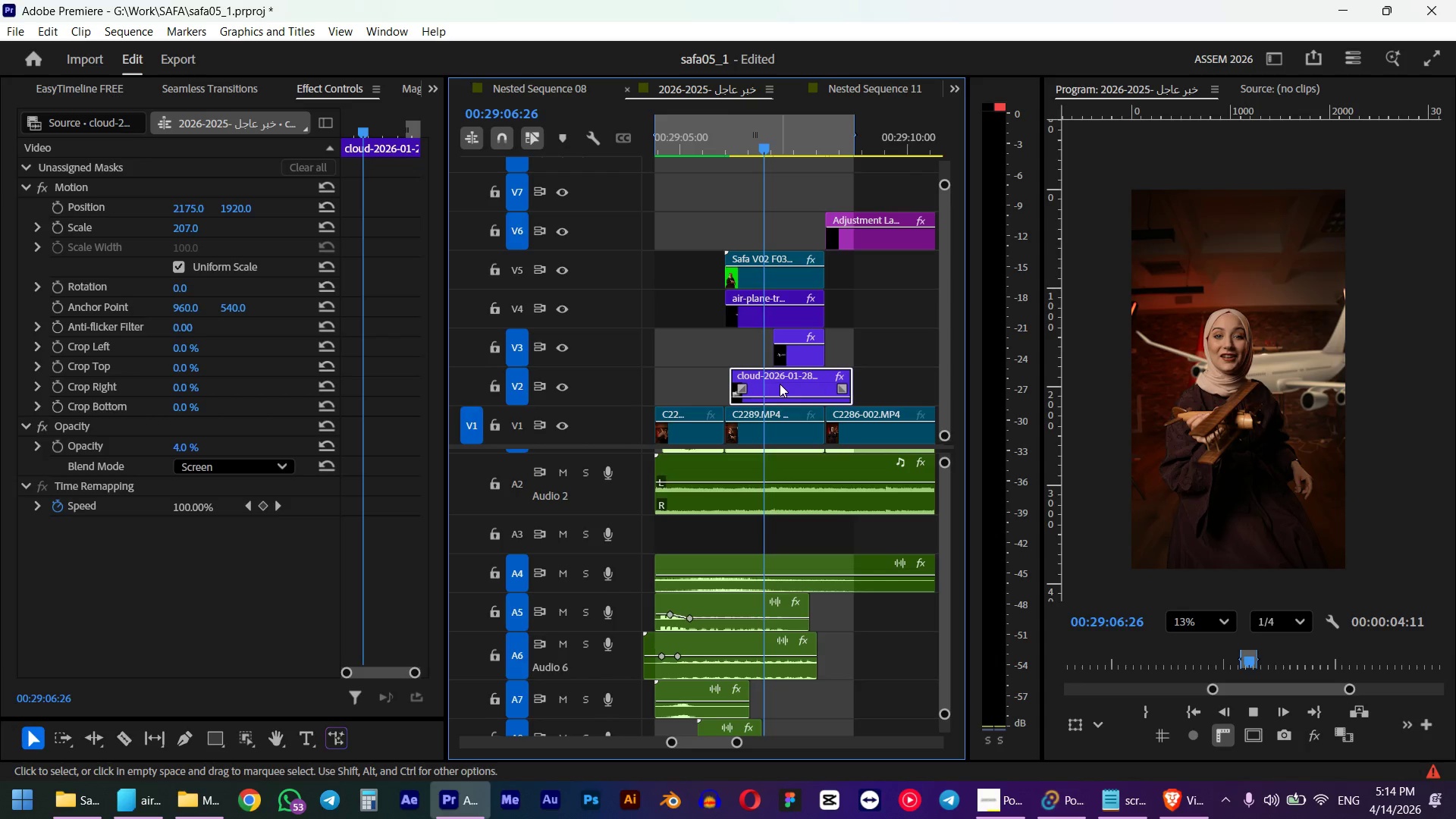 
key(Space)
 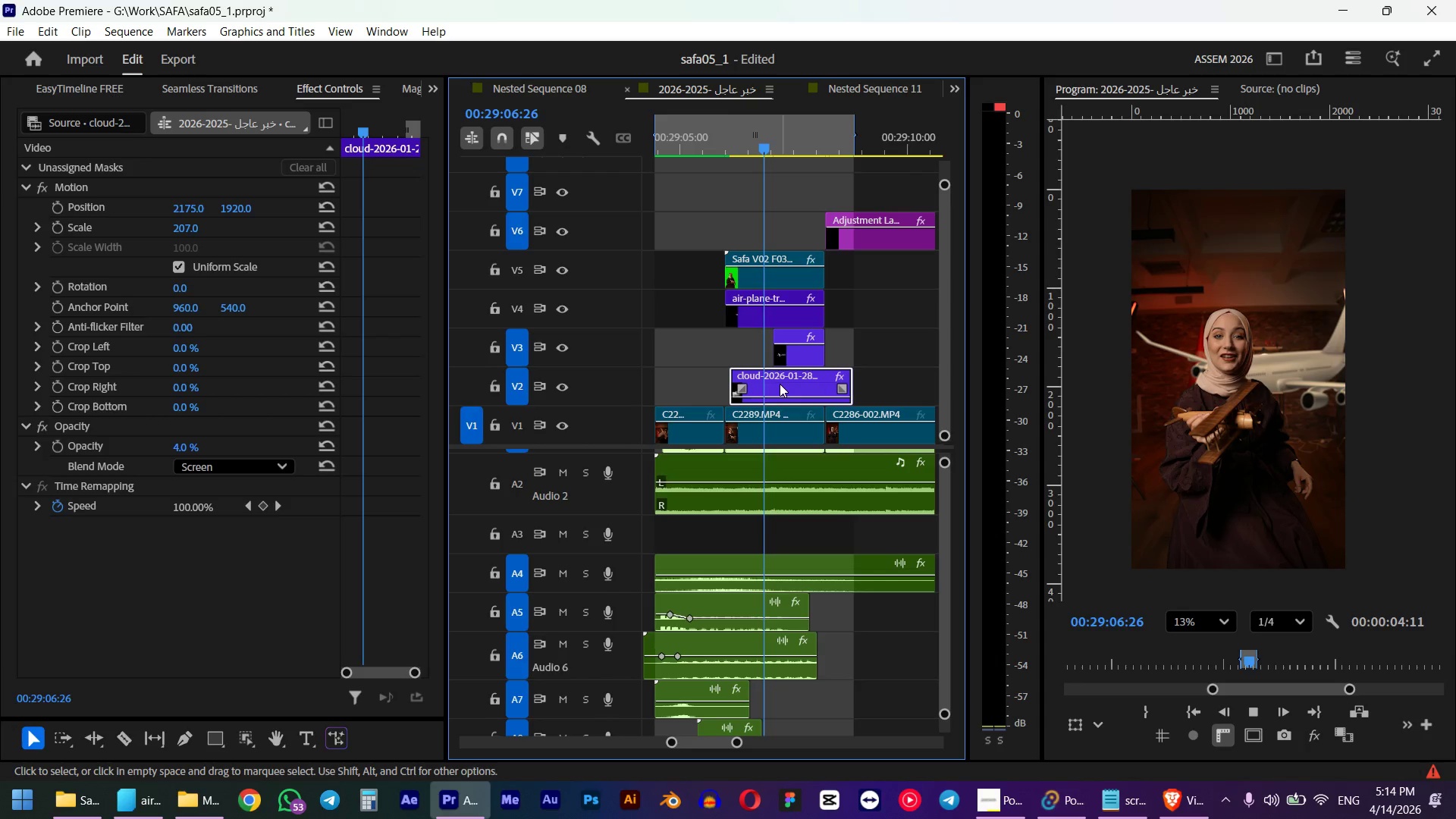 
left_click([187, 450])
 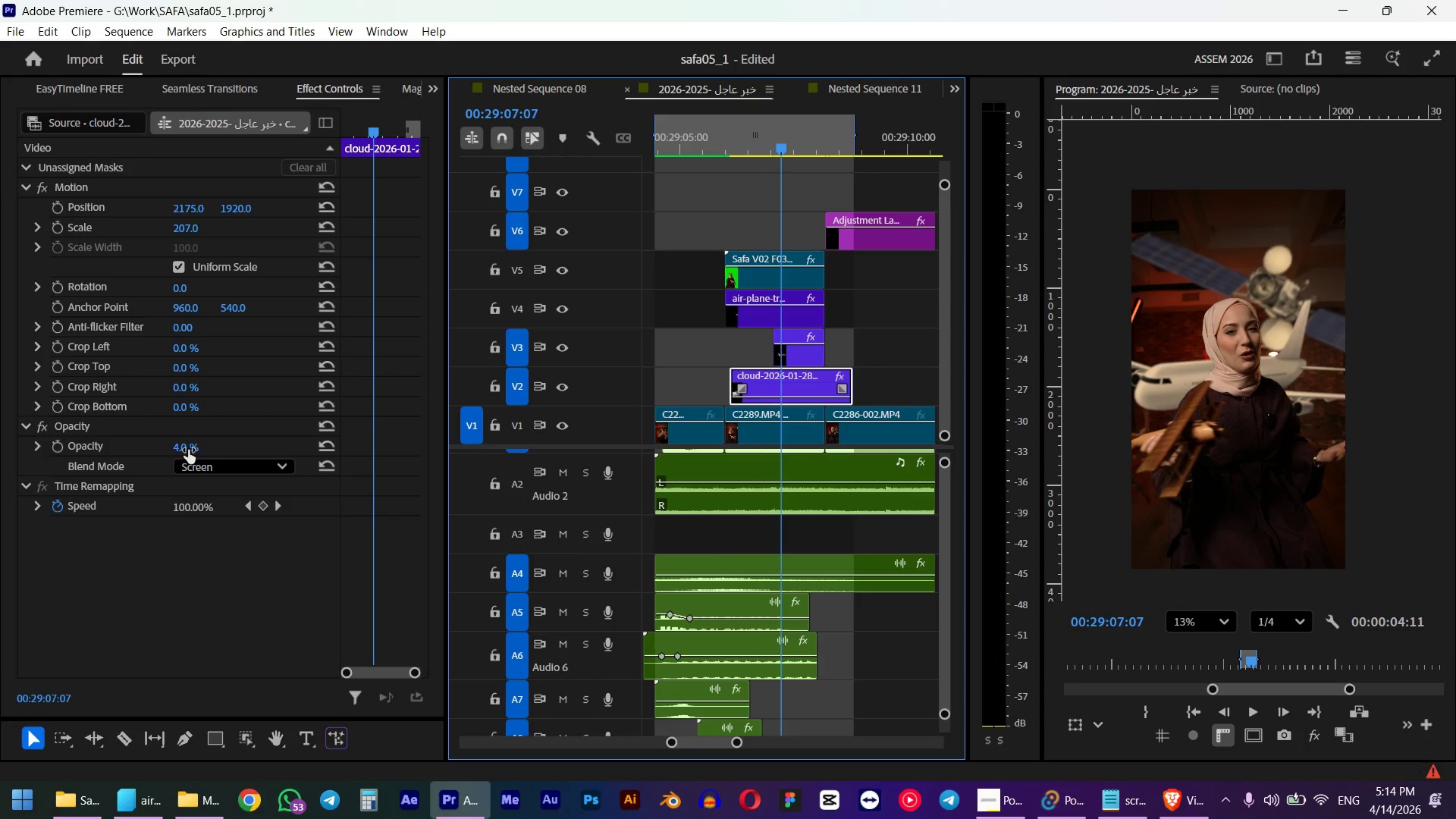 
key(Numpad4)
 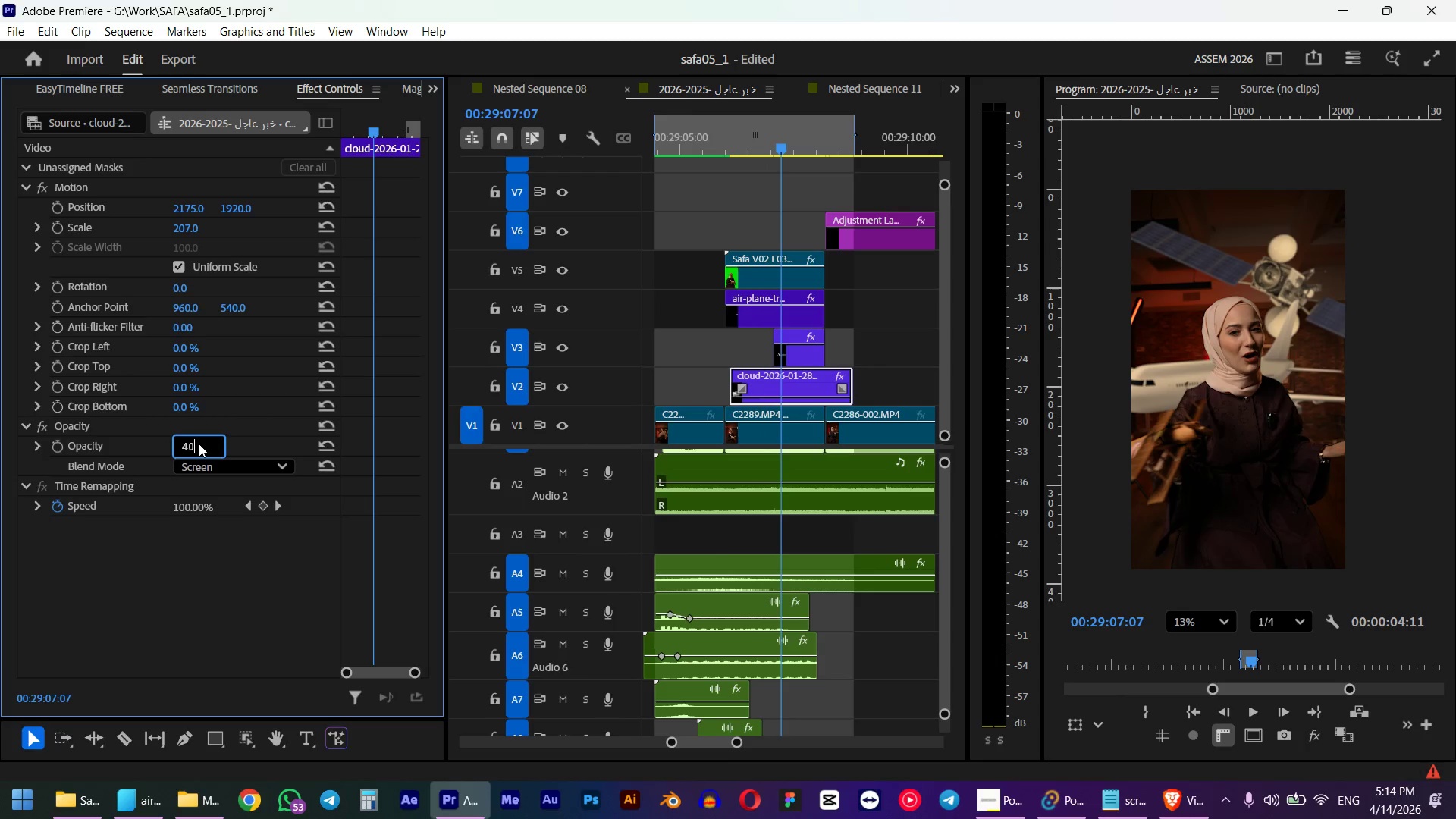 
key(Numpad0)
 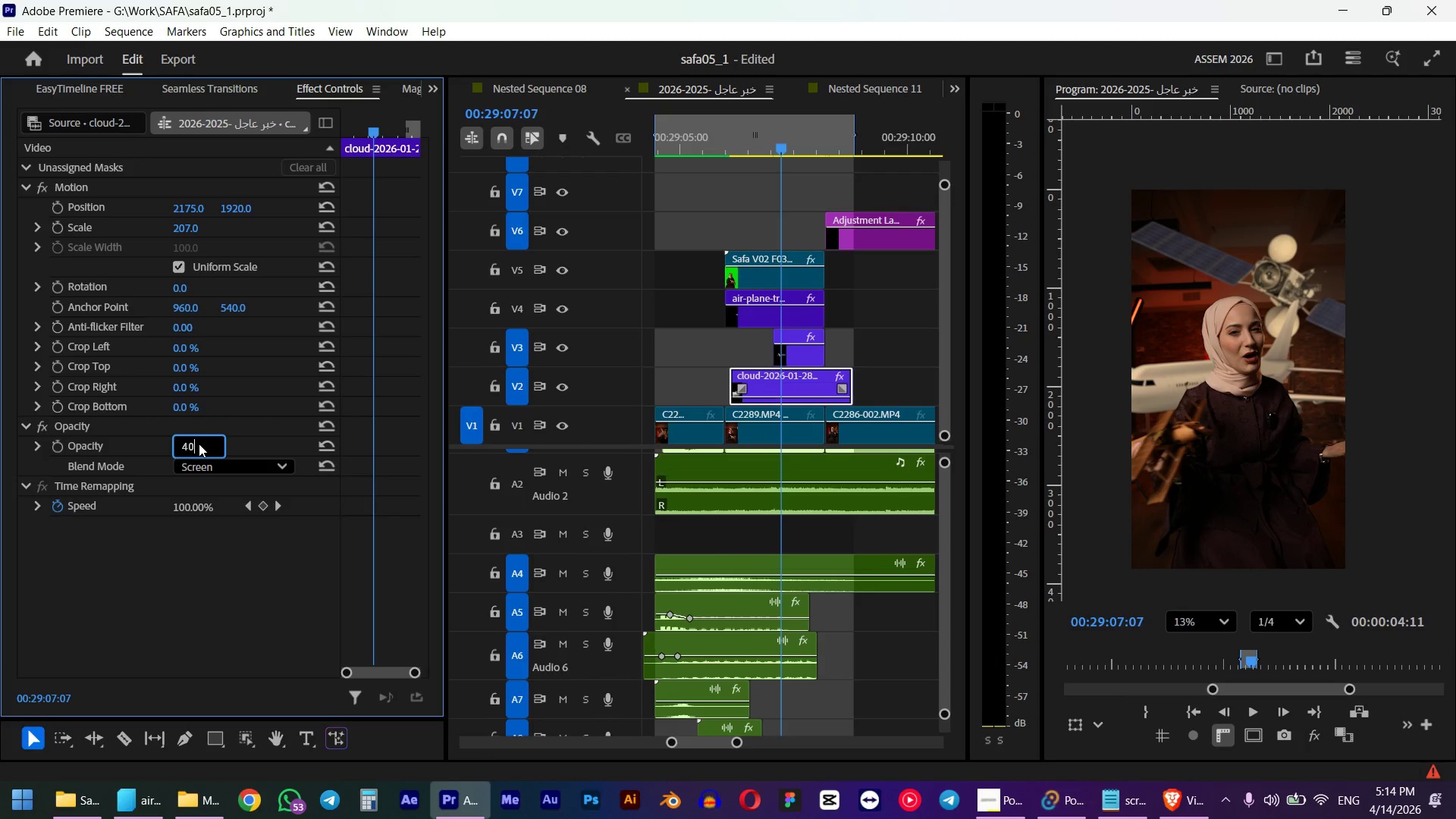 
key(NumpadEnter)
 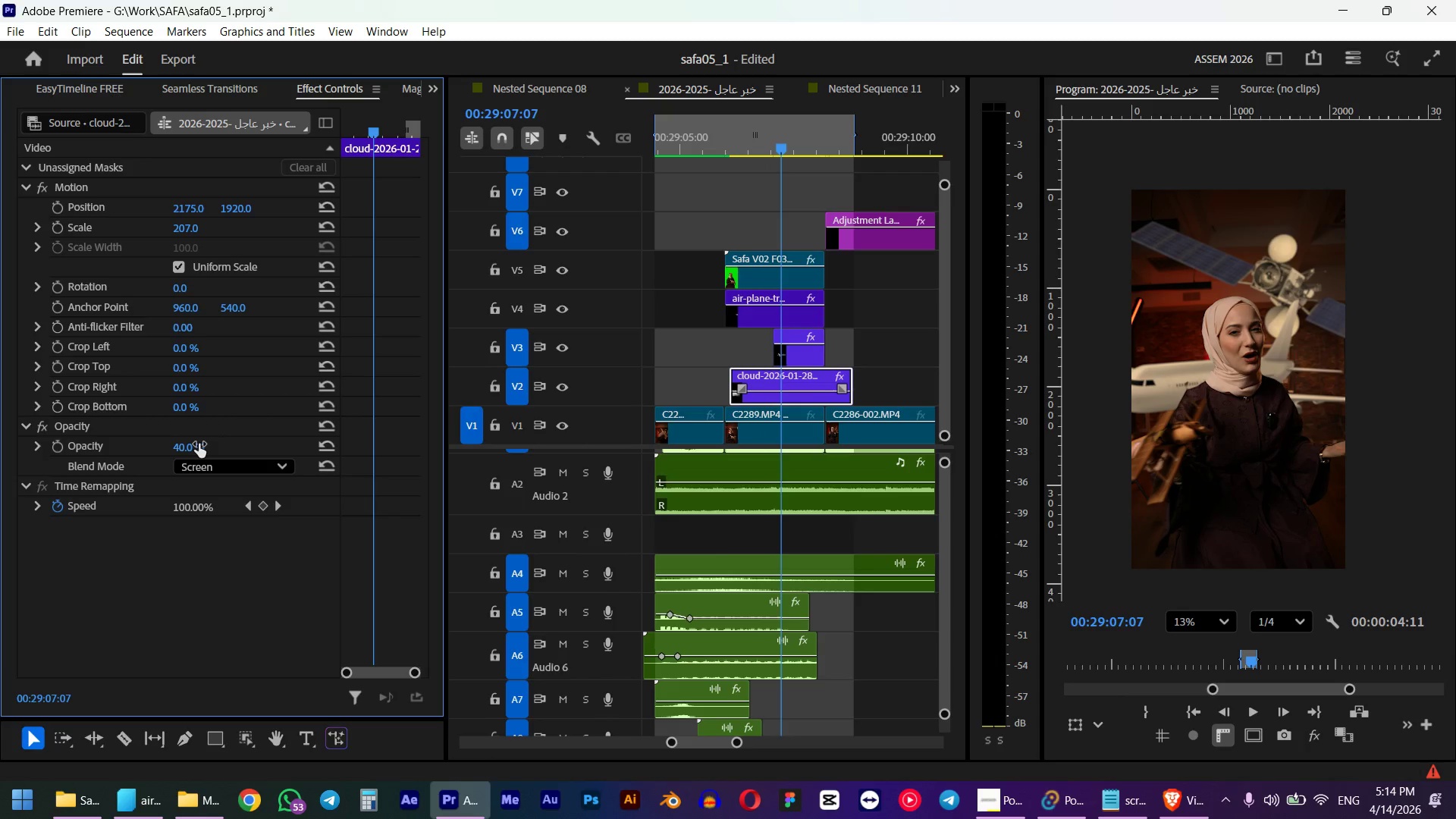 
left_click([717, 151])
 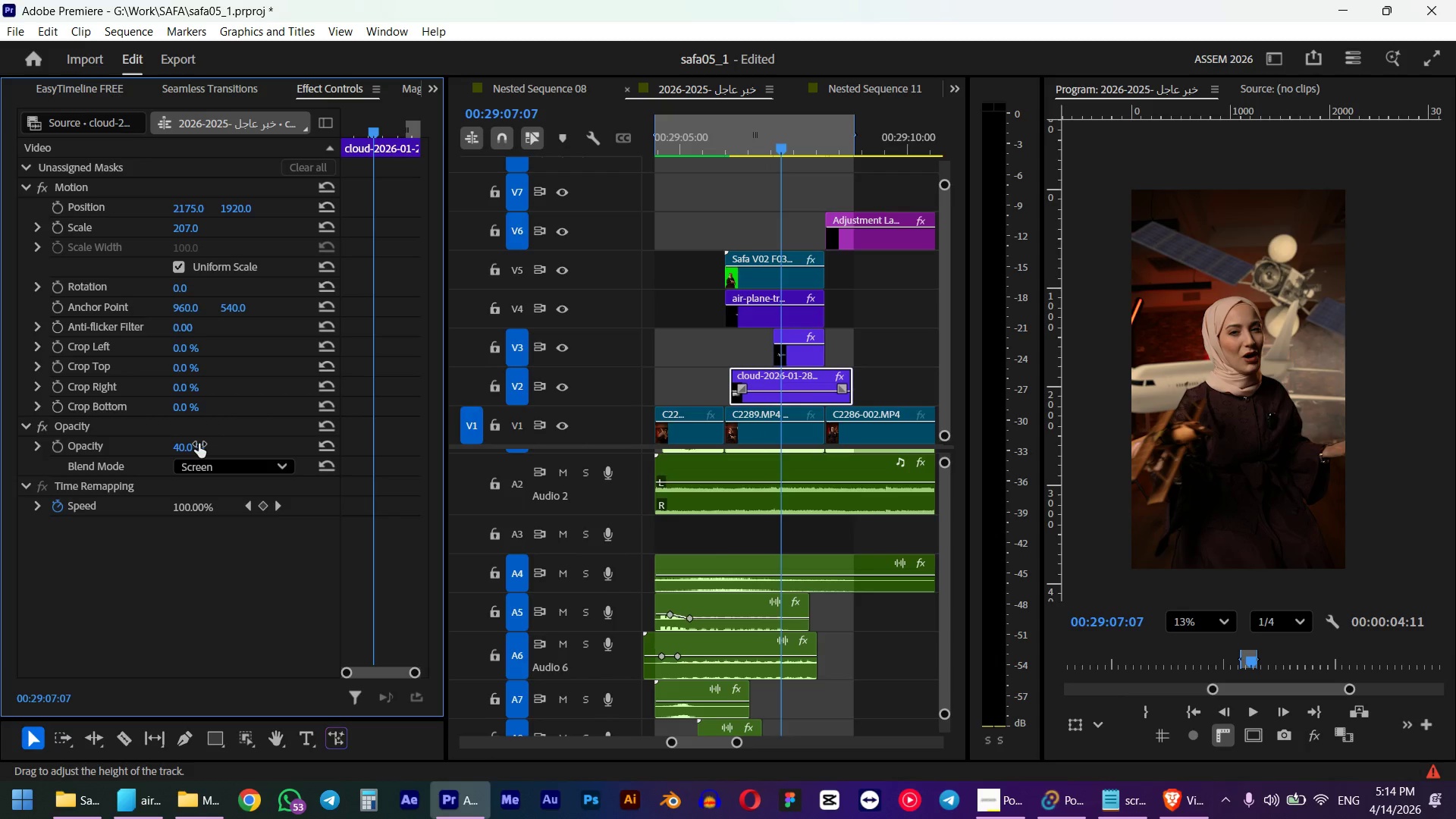 
key(Space)
 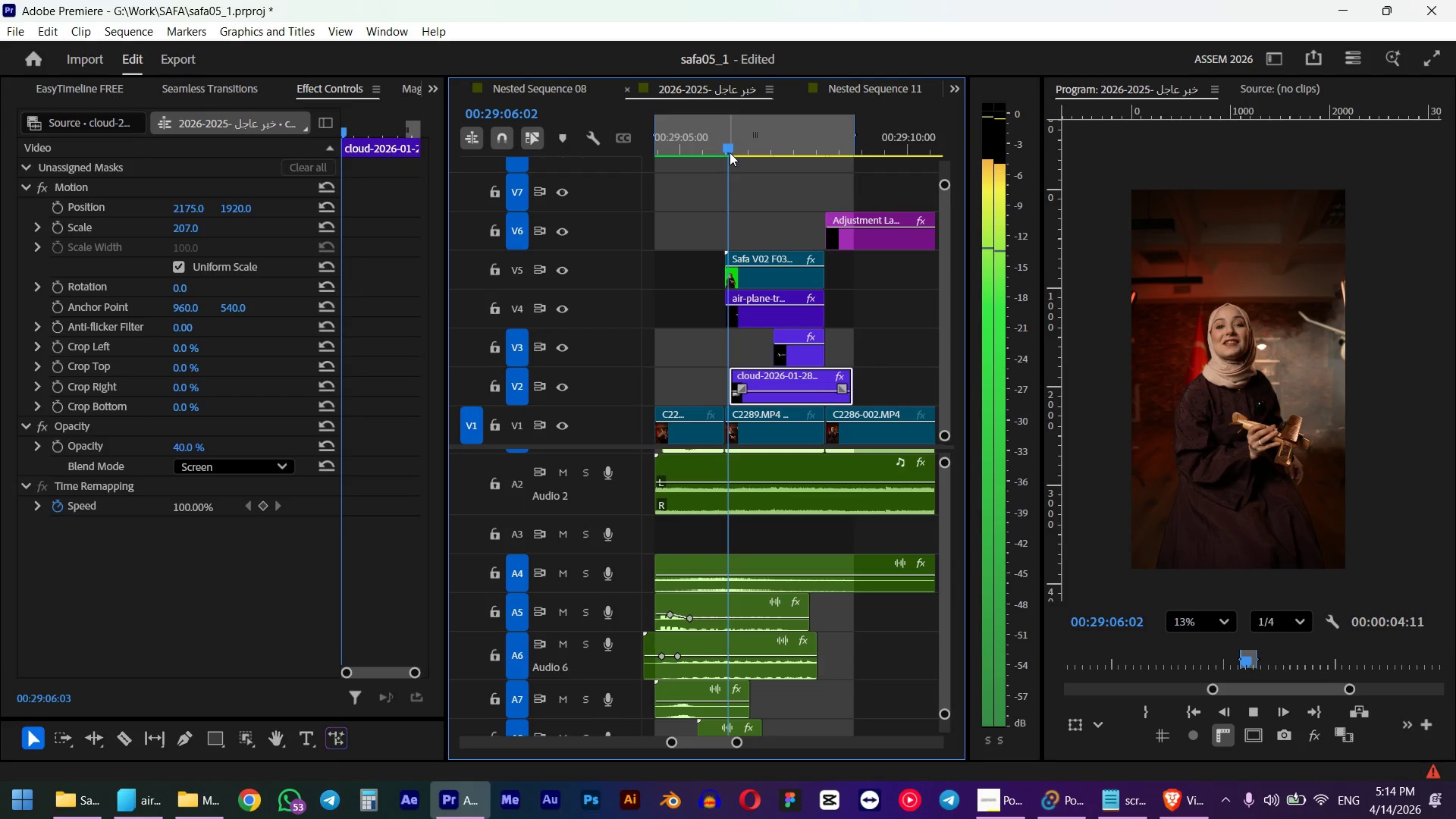 
key(Space)
 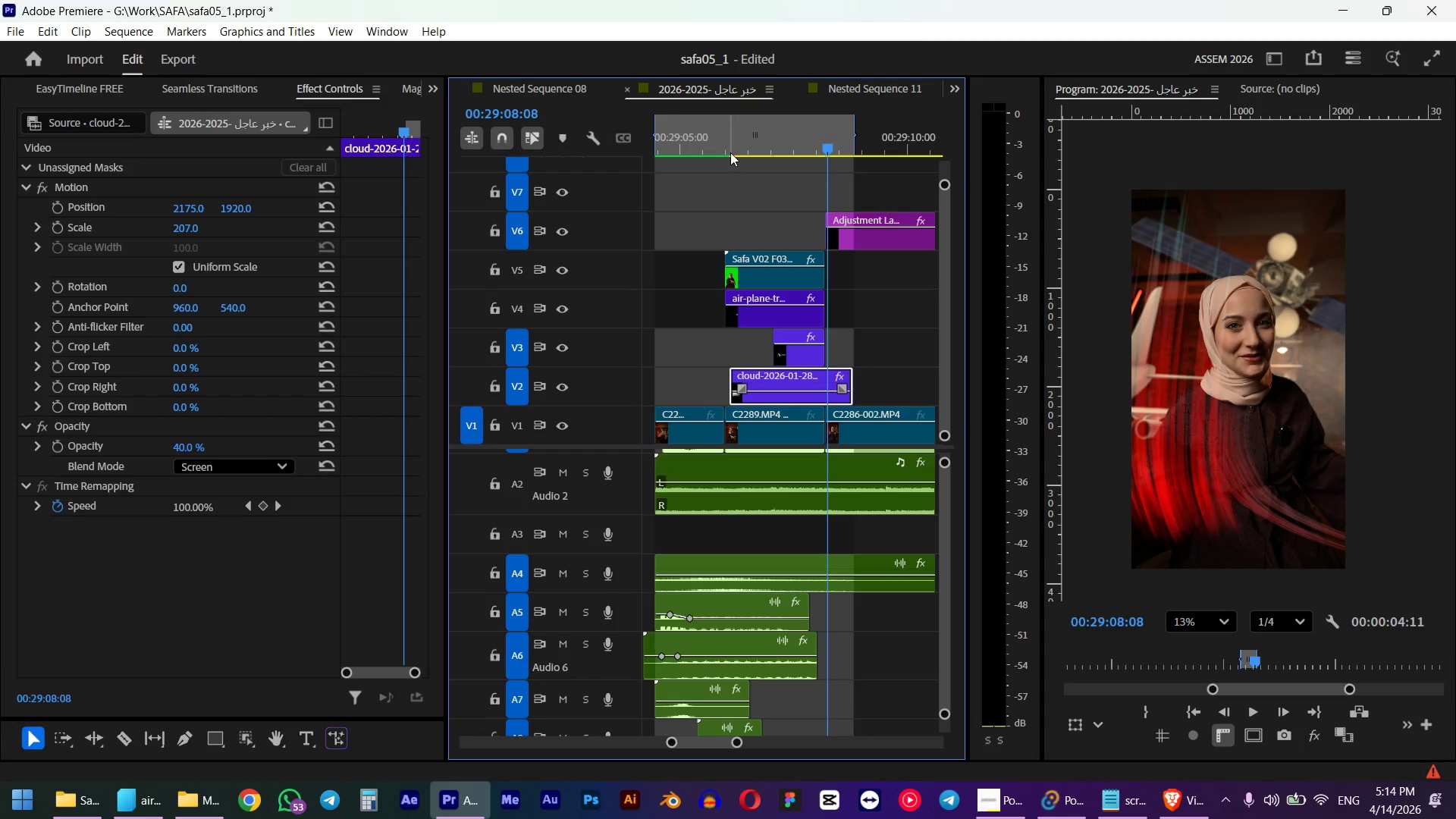 
left_click_drag(start_coordinate=[756, 142], to_coordinate=[812, 106])
 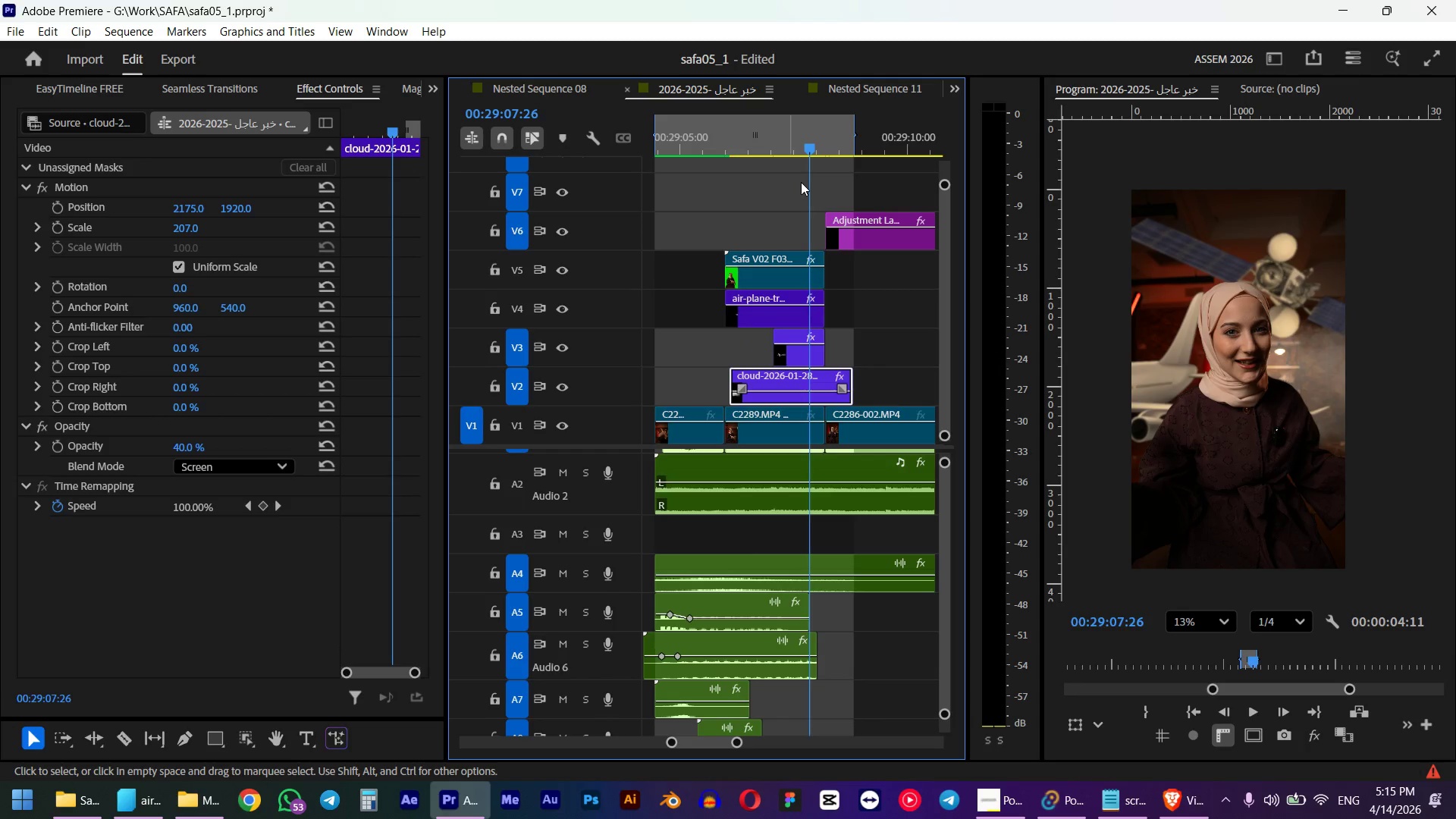 
left_click([198, 445])
 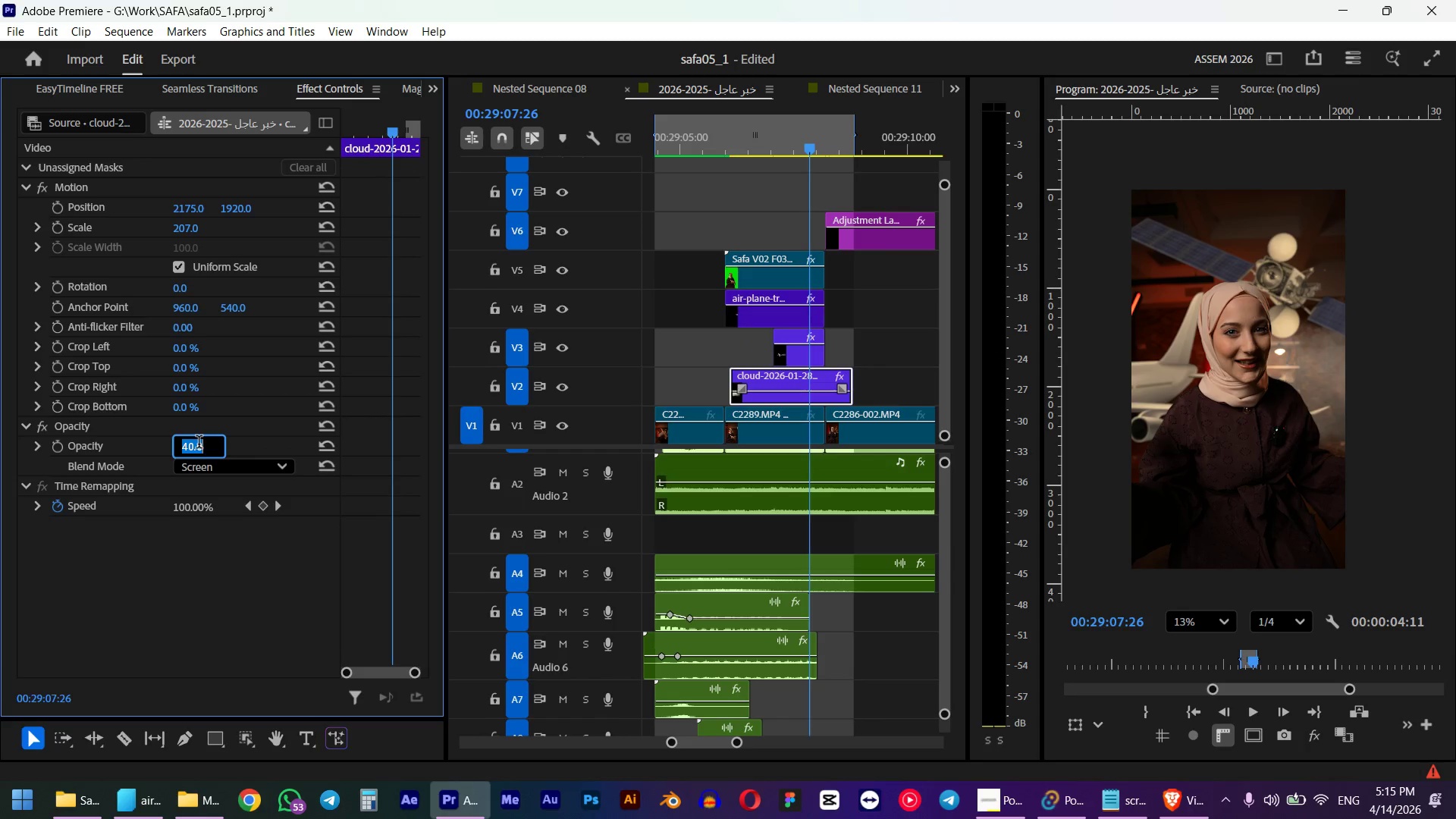 
key(Numpad1)
 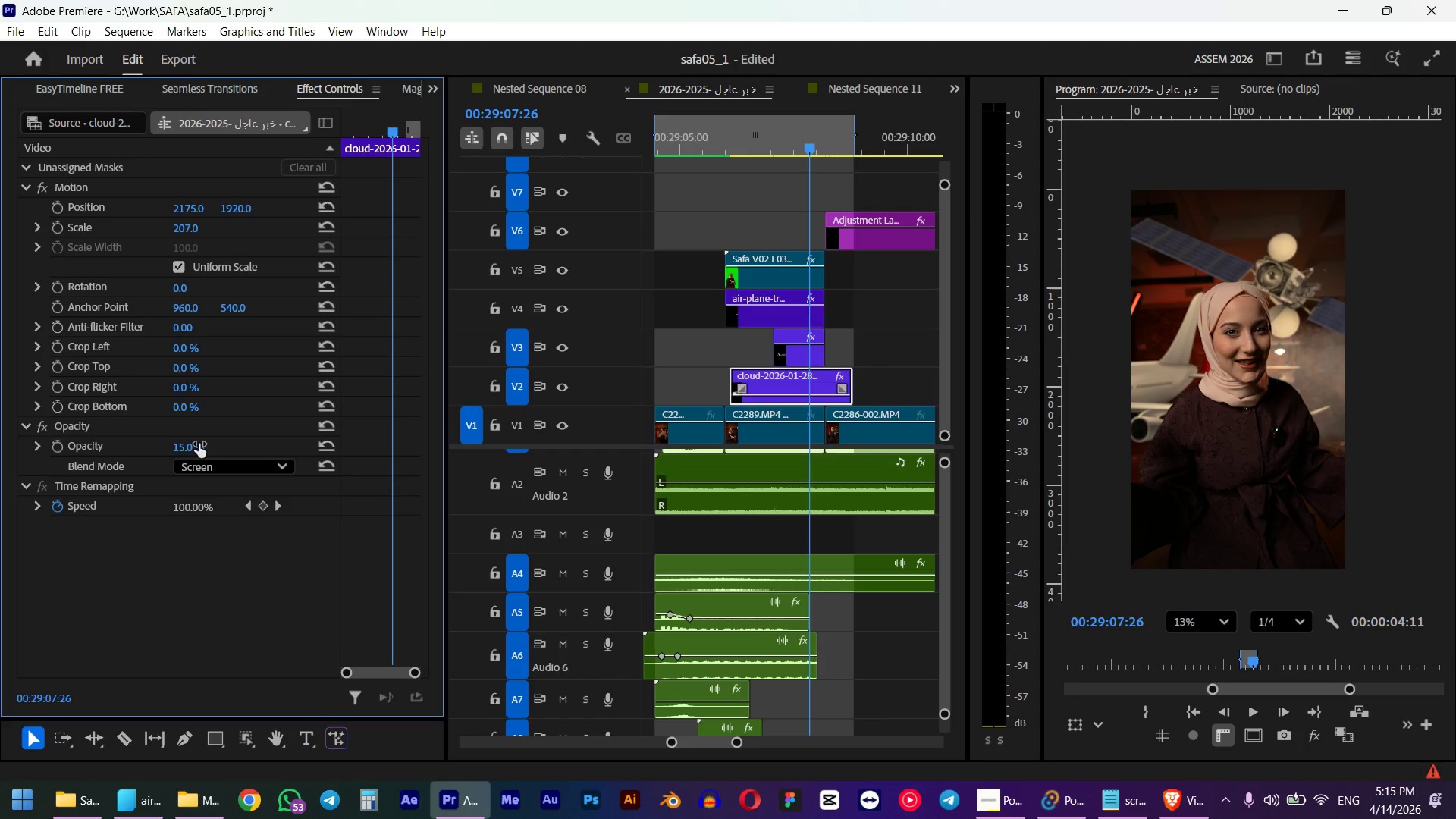 
key(Numpad5)
 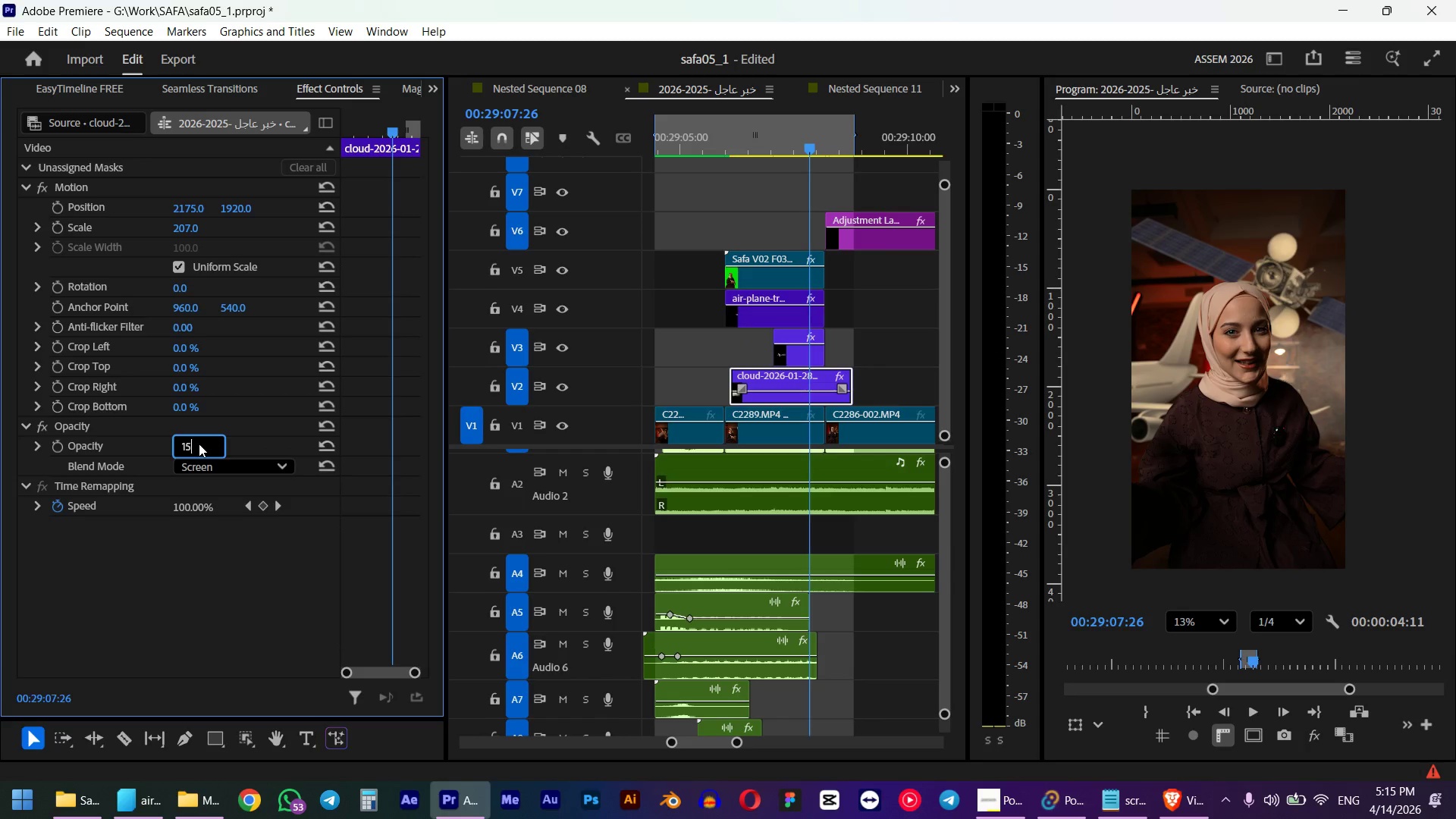 
key(NumpadEnter)
 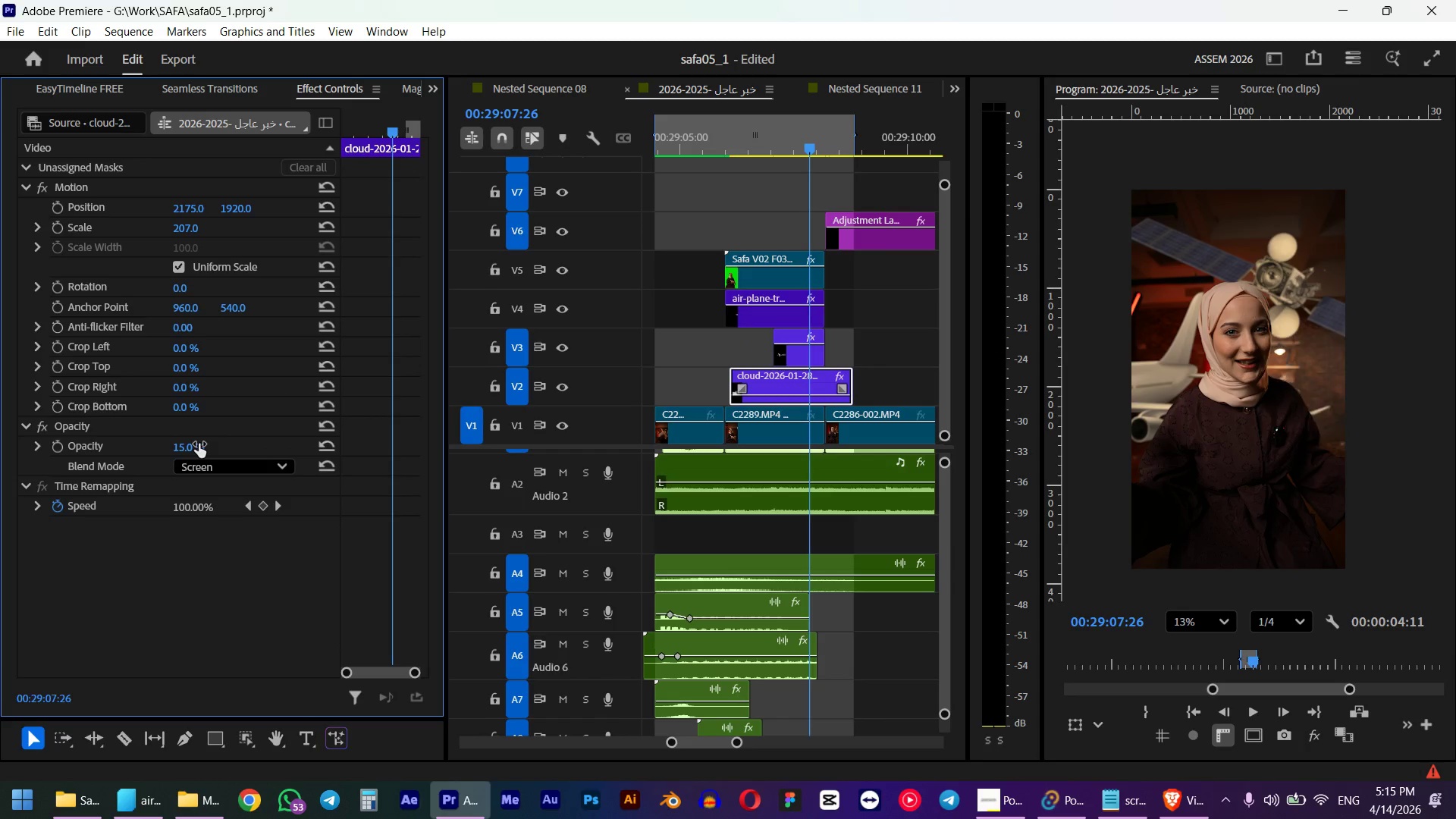 
hold_key(key=ControlLeft, duration=0.39)
 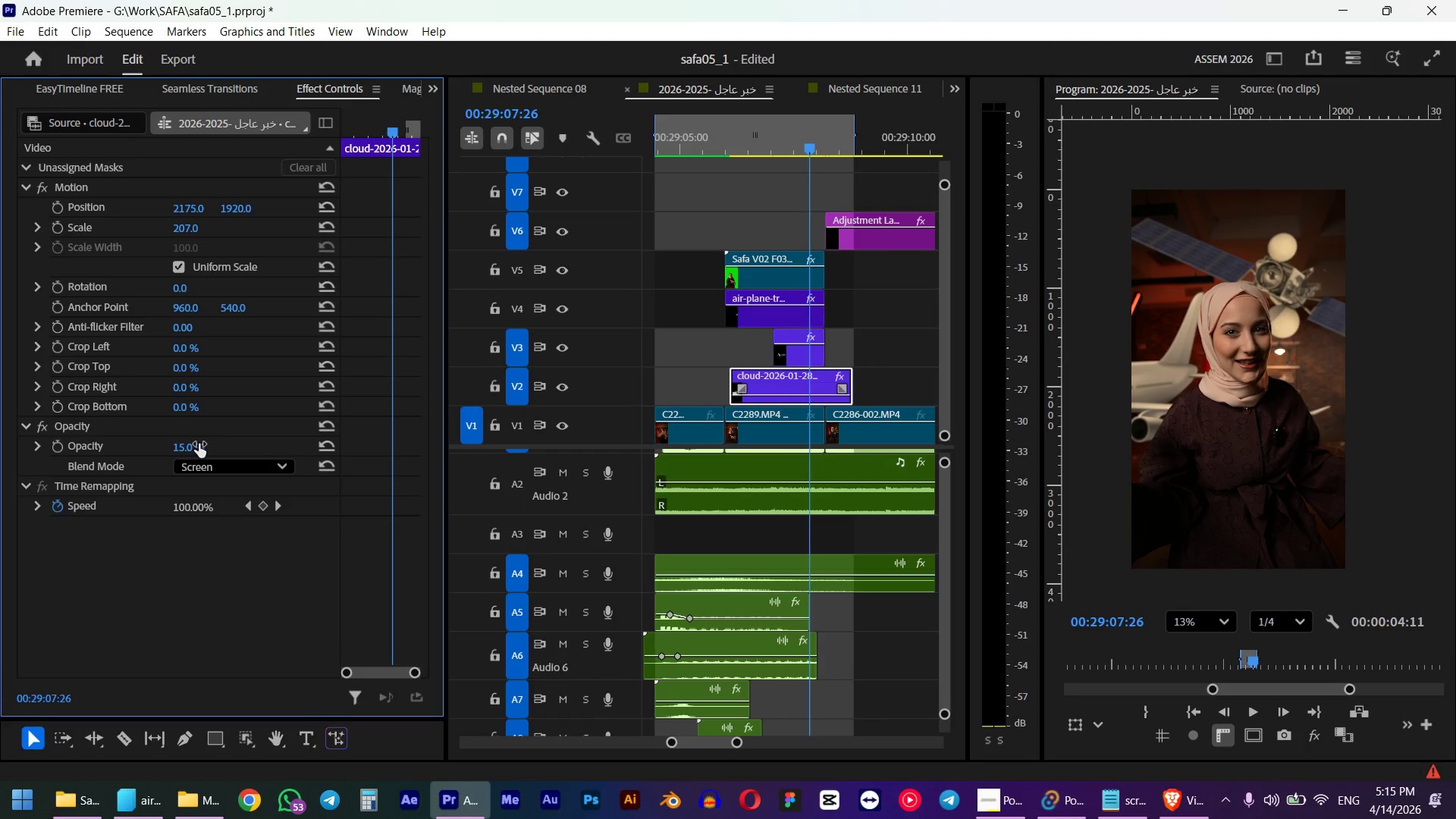 
left_click([185, 444])
 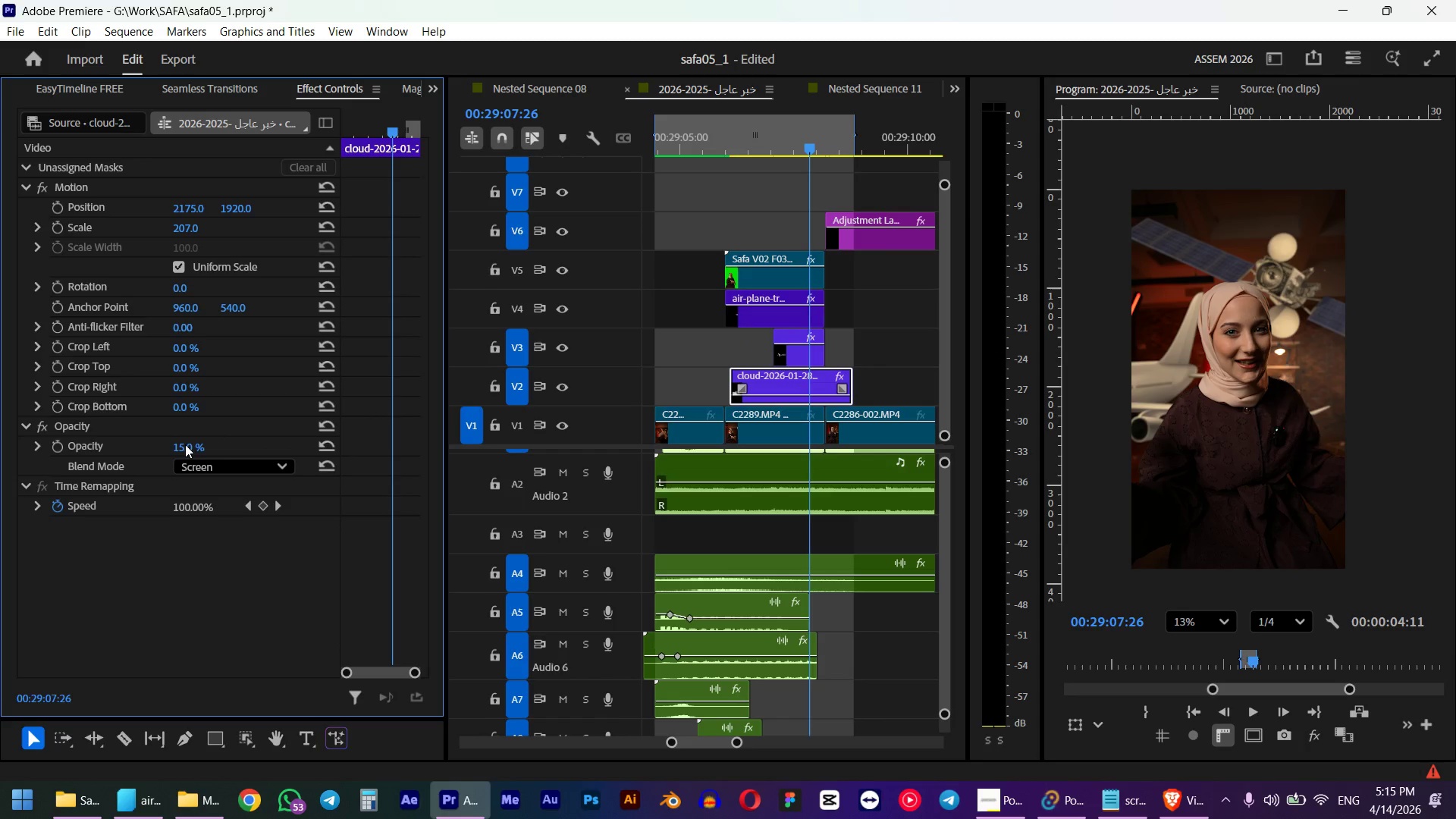 
key(Numpad2)
 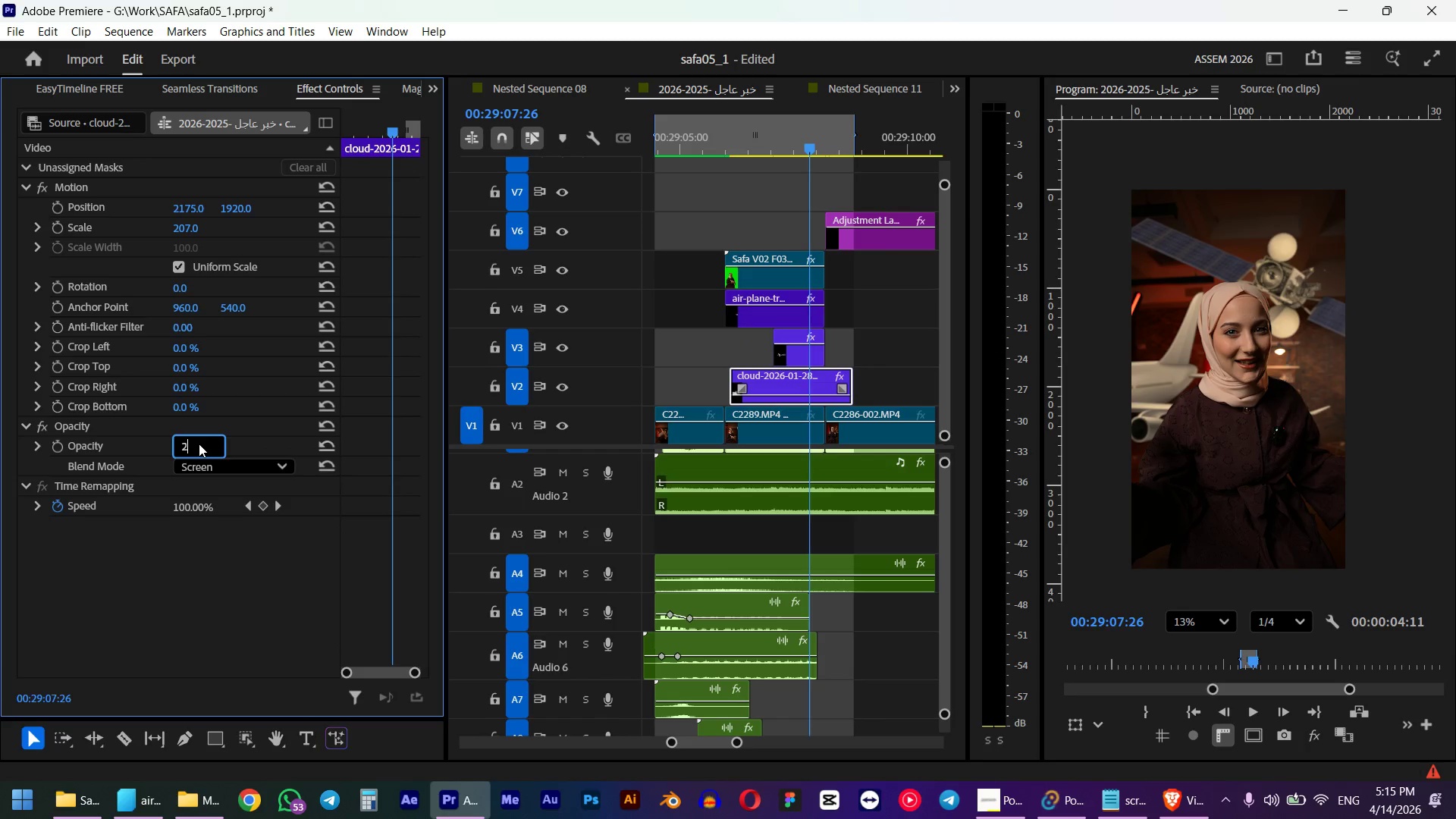 
key(Numpad5)
 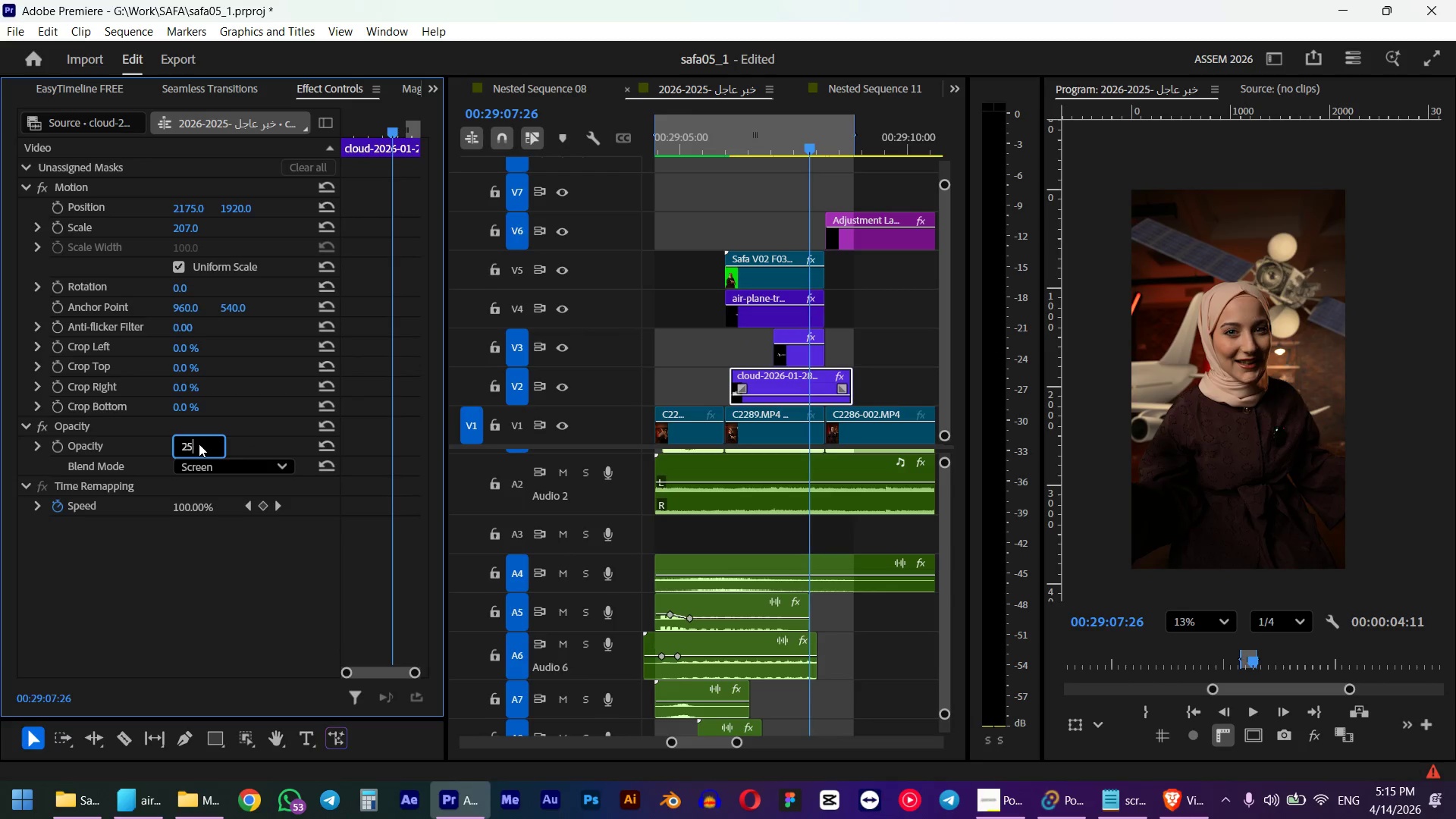 
key(NumpadEnter)
 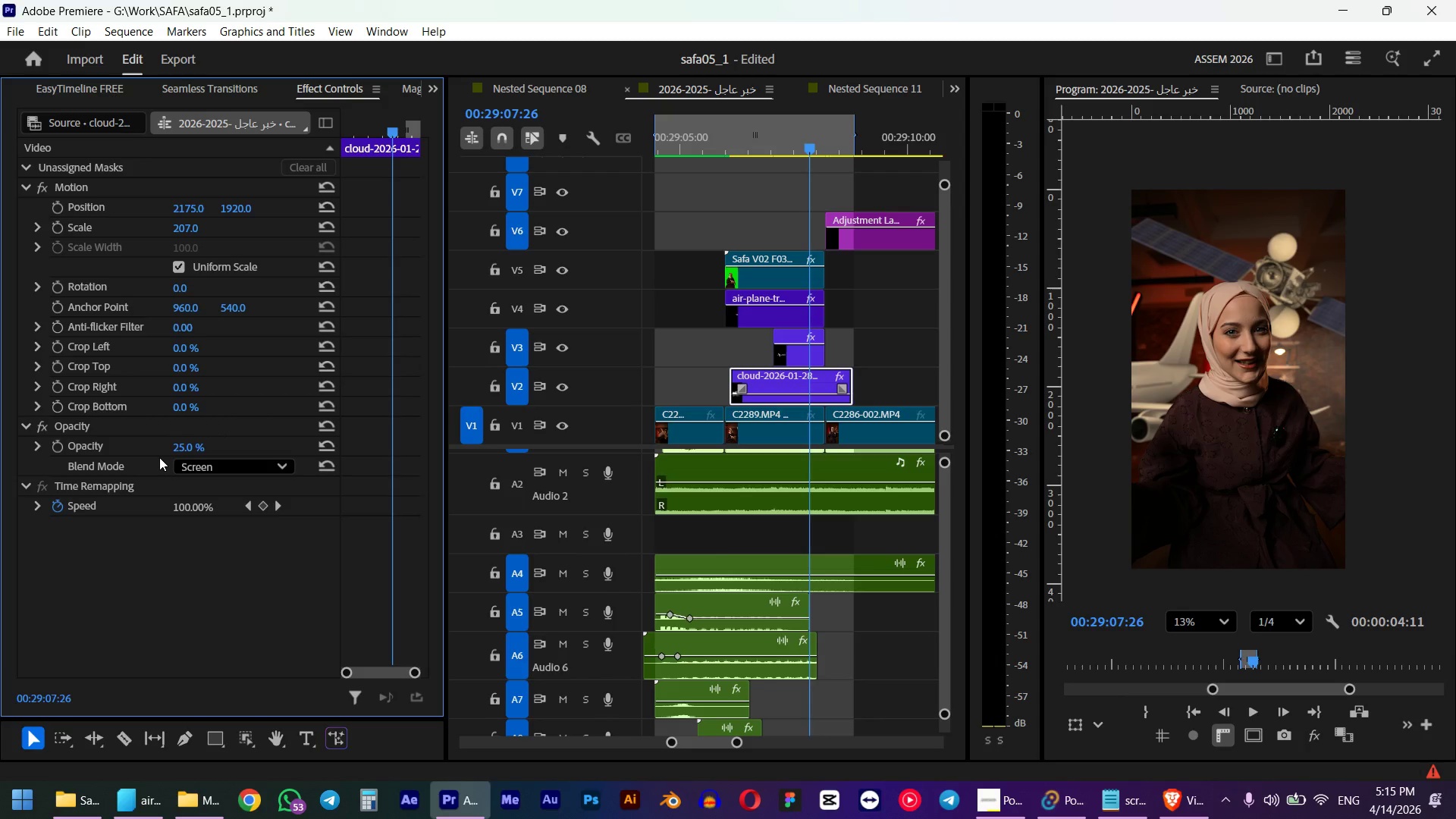 
hold_key(key=ShiftLeft, duration=1.23)
 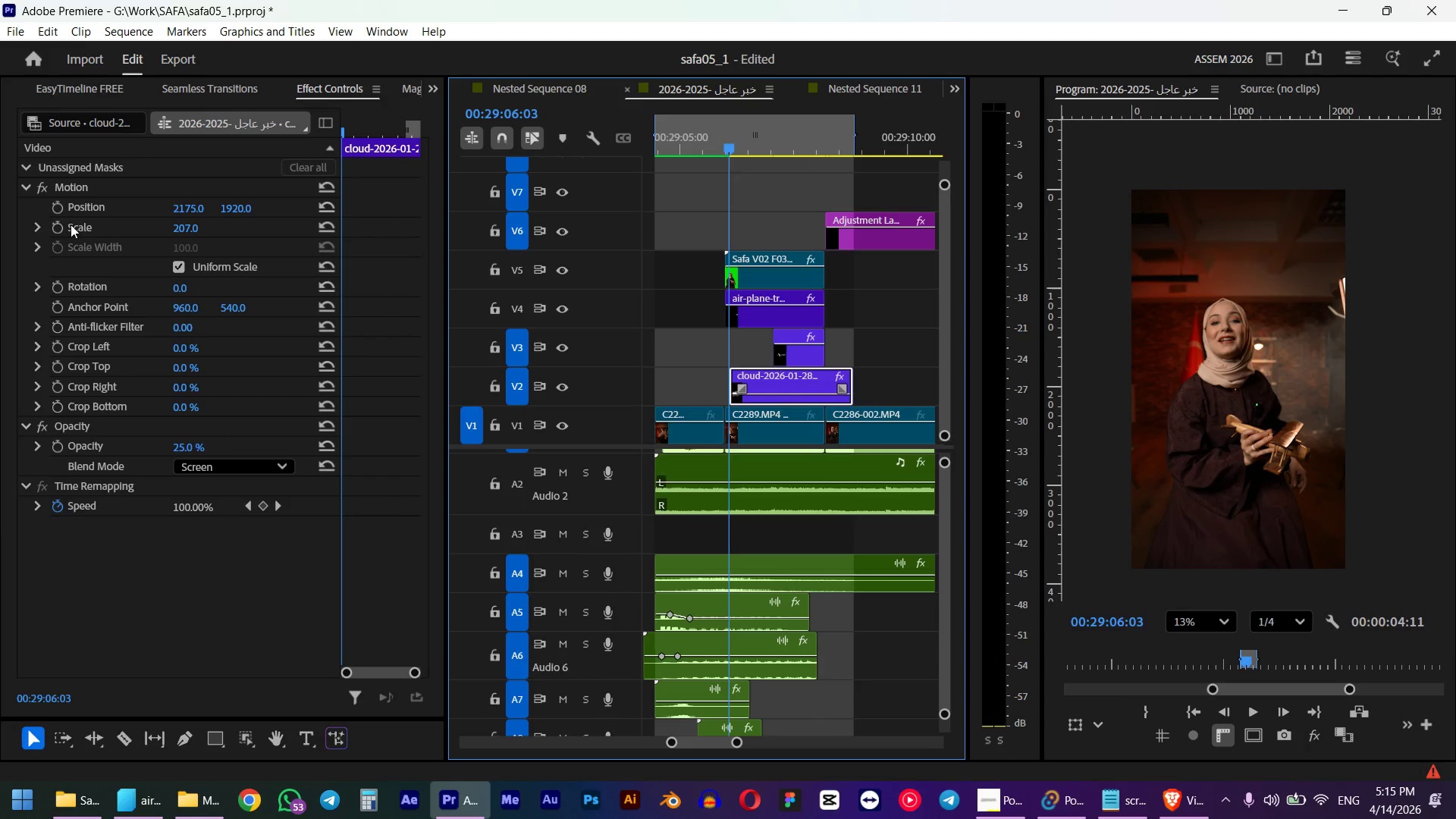 
left_click([61, 206])
 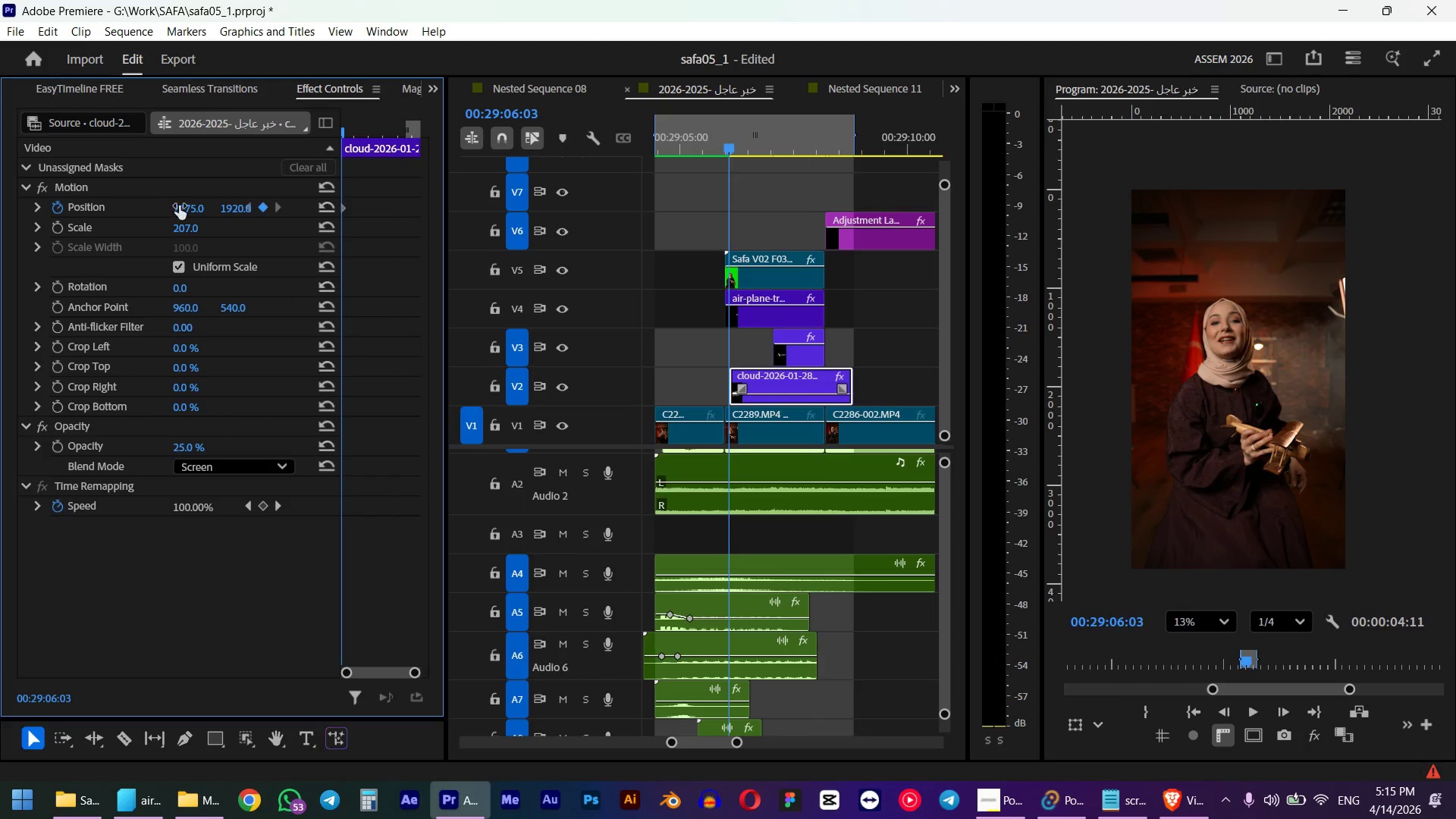 
left_click_drag(start_coordinate=[179, 206], to_coordinate=[1360, 155])
 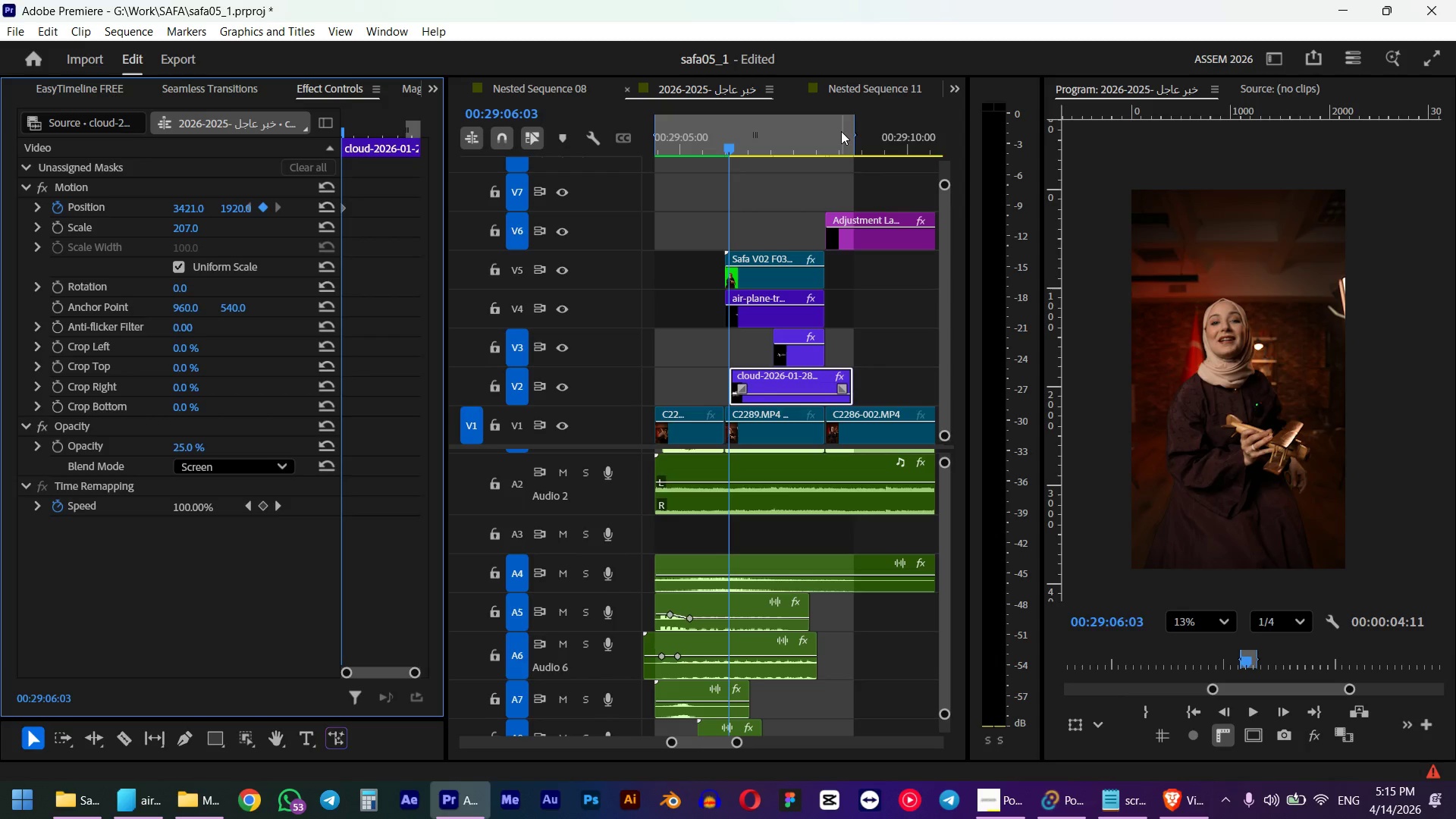 
left_click_drag(start_coordinate=[835, 139], to_coordinate=[830, 142])
 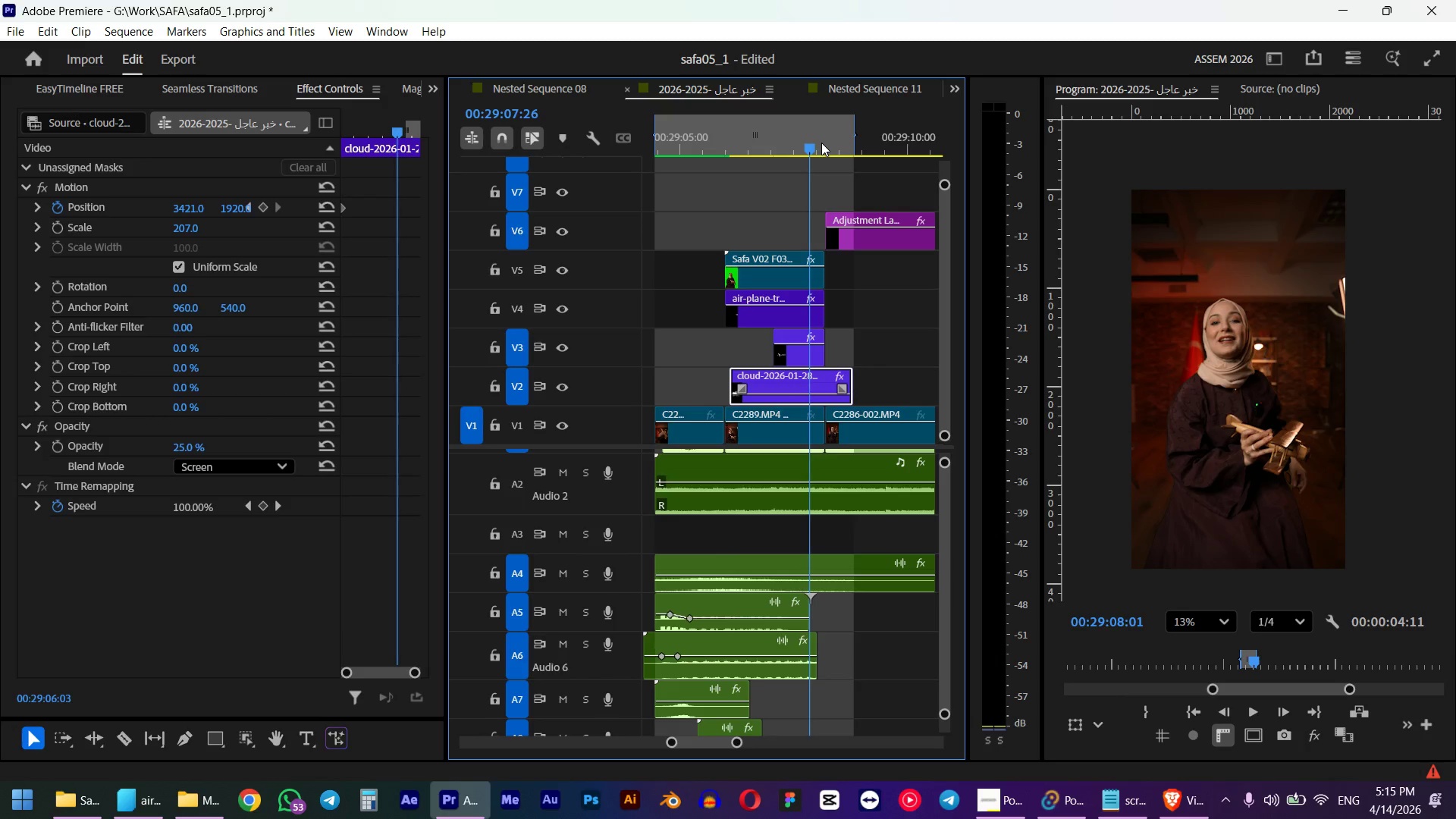 
hold_key(key=ShiftLeft, duration=1.44)
 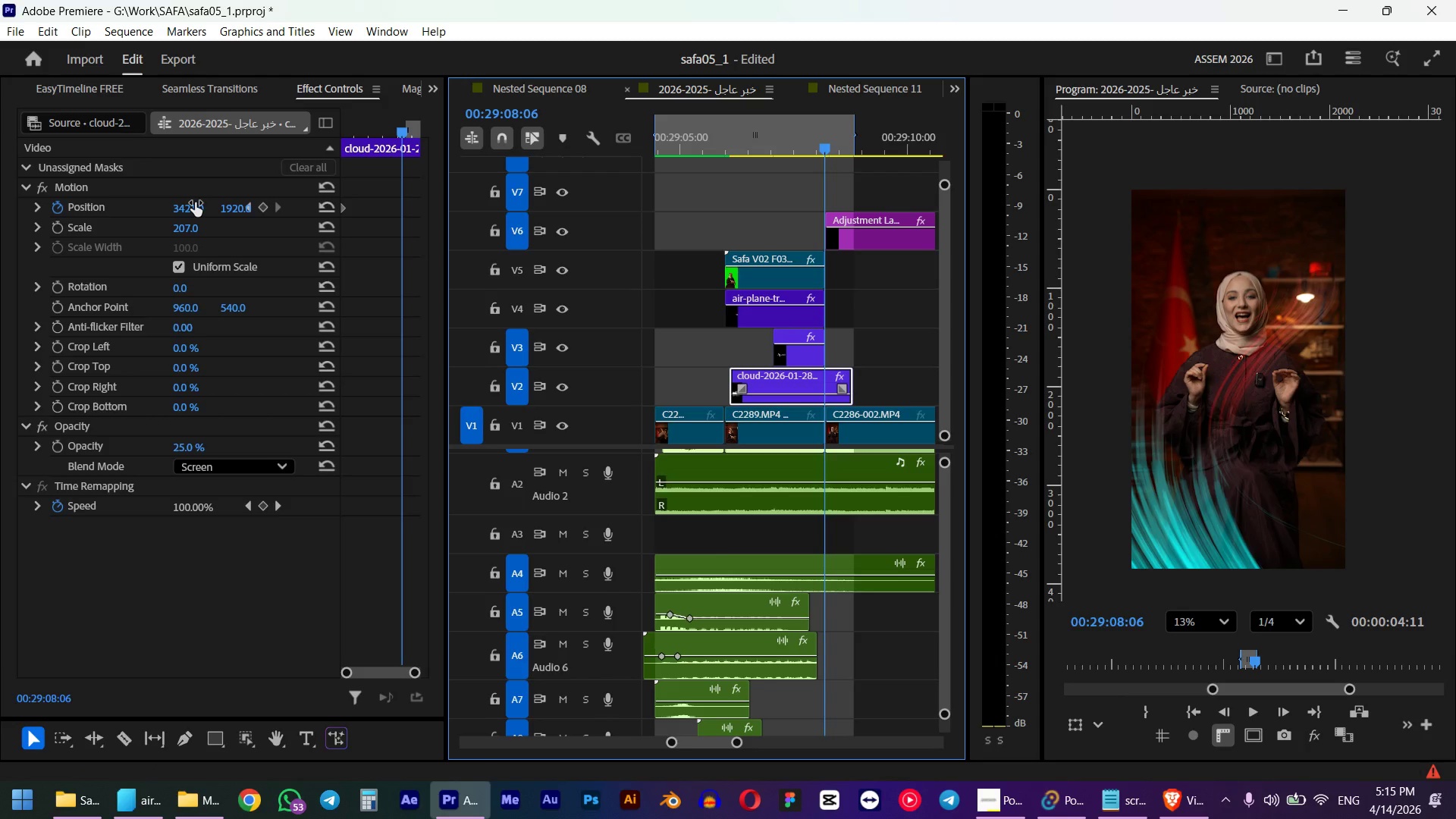 
wait(6.44)
 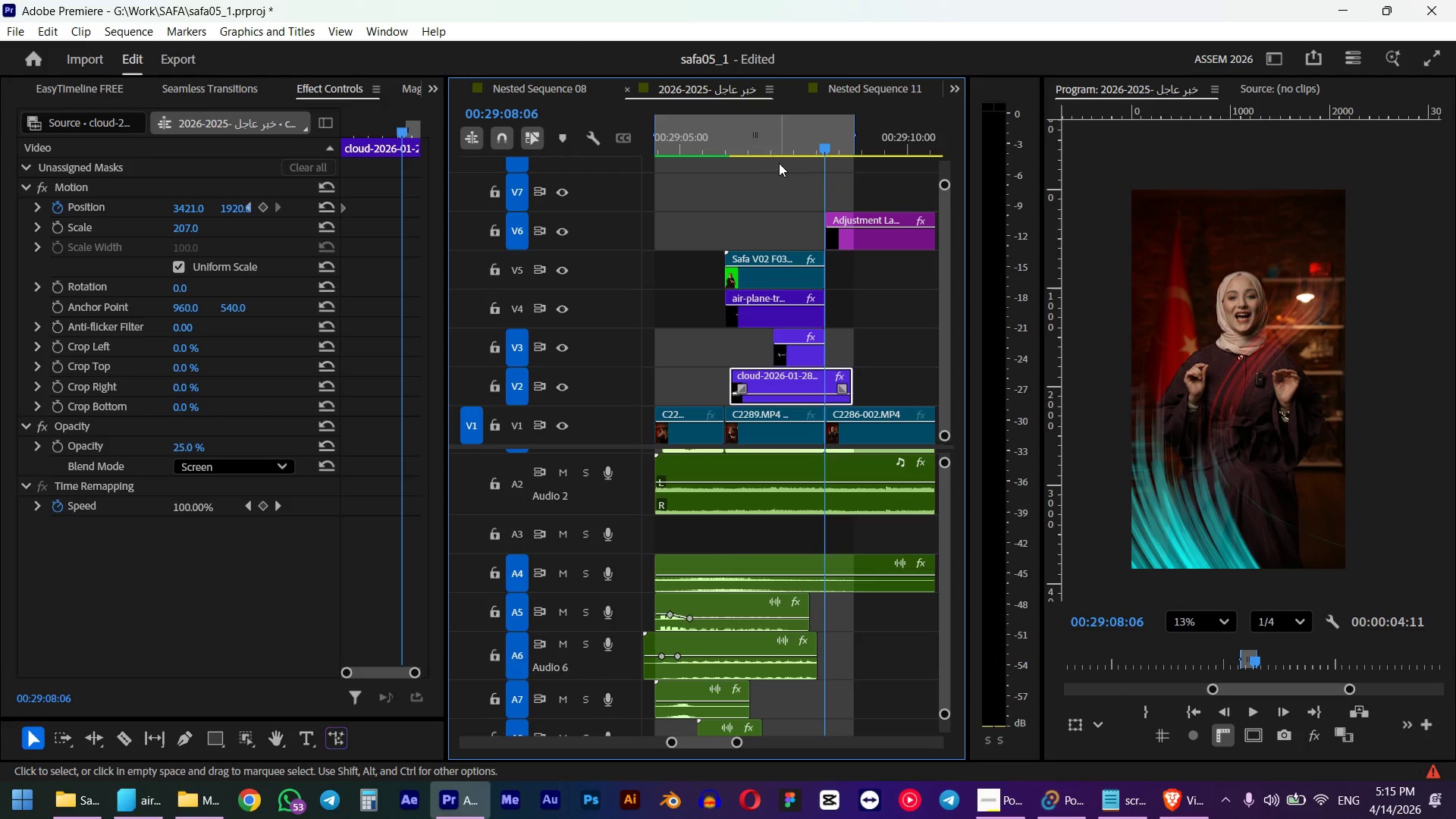 
key(ArrowLeft)
 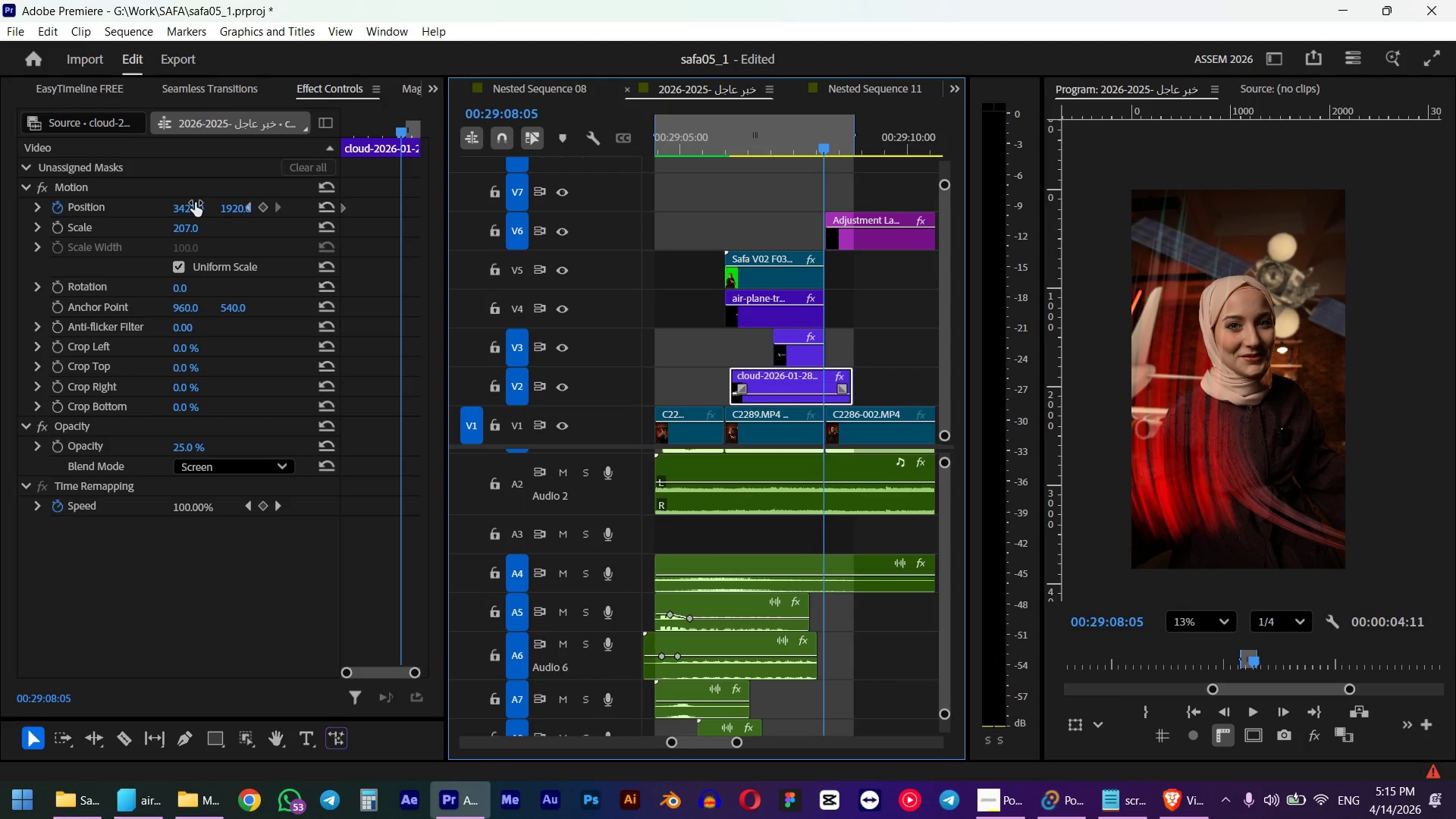 
left_click_drag(start_coordinate=[195, 202], to_coordinate=[0, 206])
 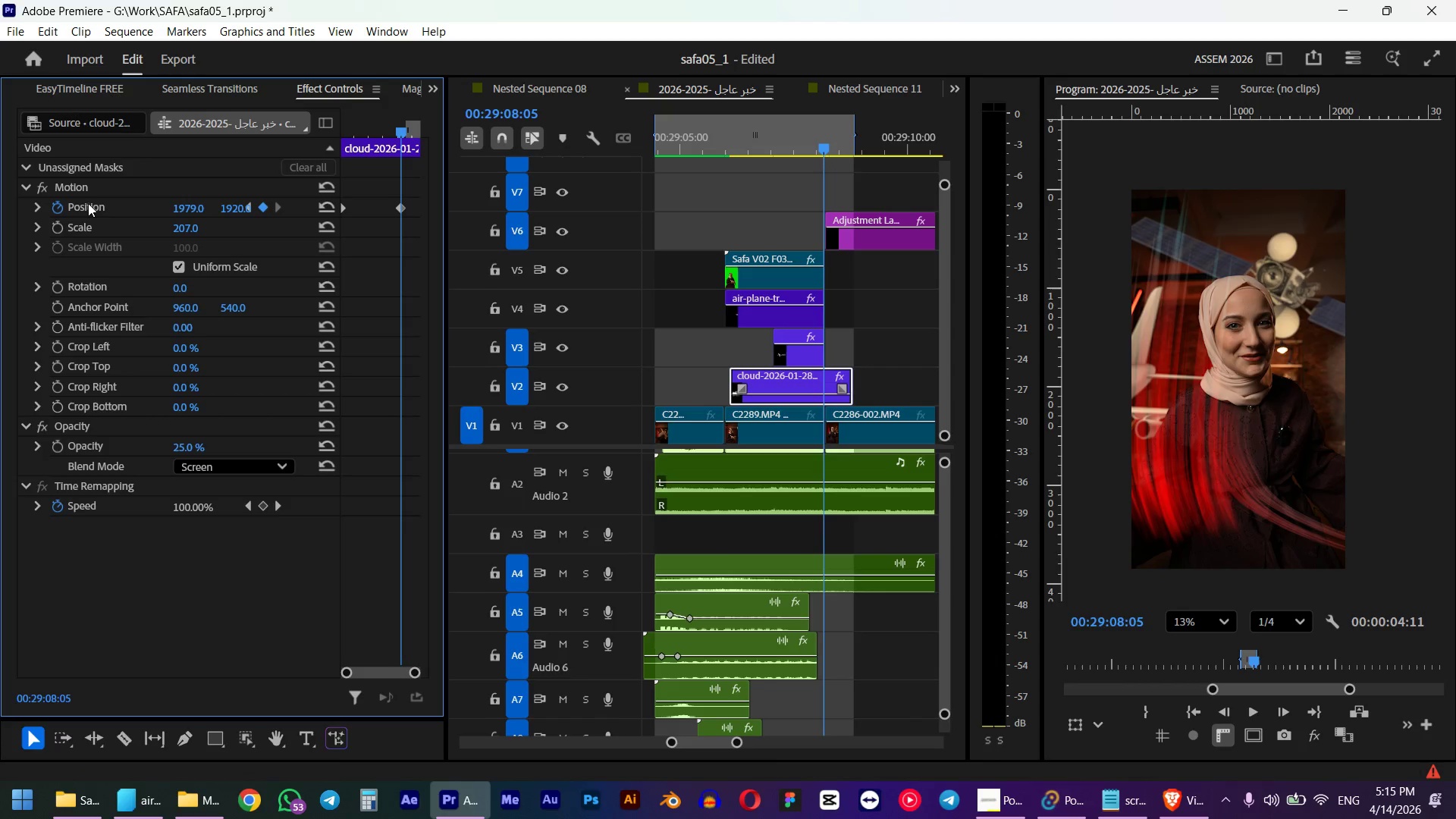 
left_click_drag(start_coordinate=[199, 206], to_coordinate=[151, 208])
 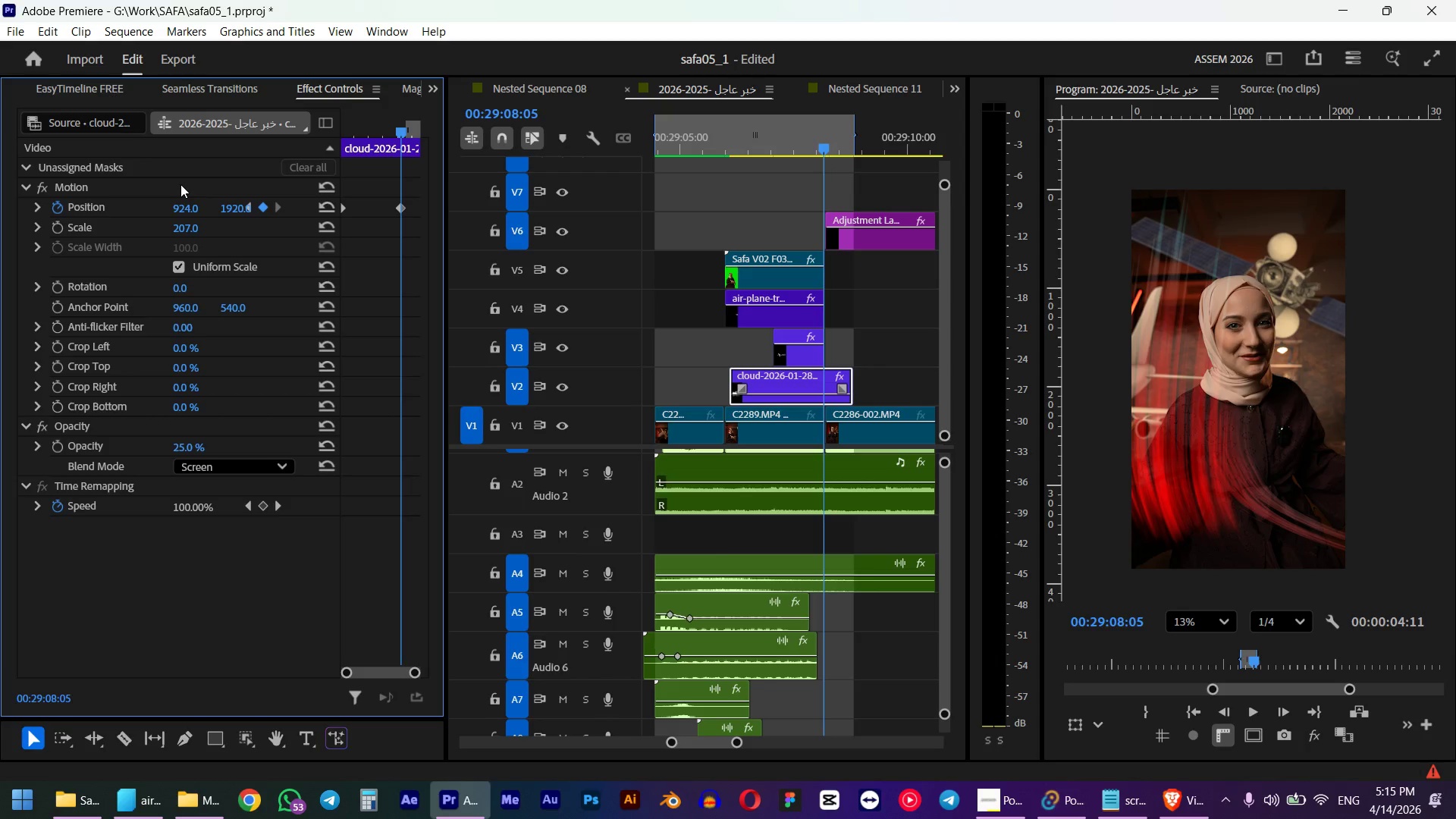 
left_click_drag(start_coordinate=[197, 206], to_coordinate=[106, 209])
 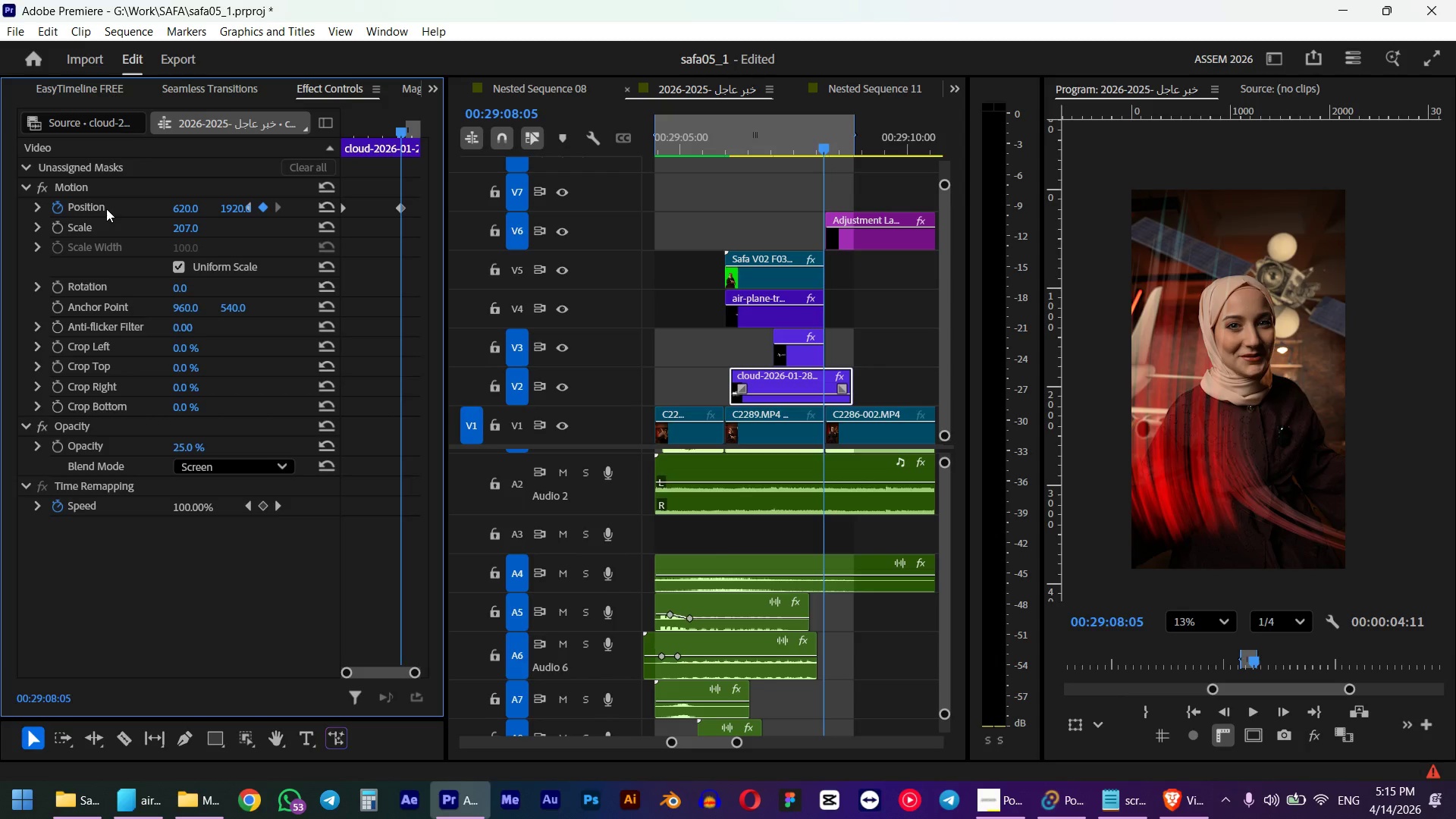 
left_click_drag(start_coordinate=[190, 206], to_coordinate=[170, 206])
 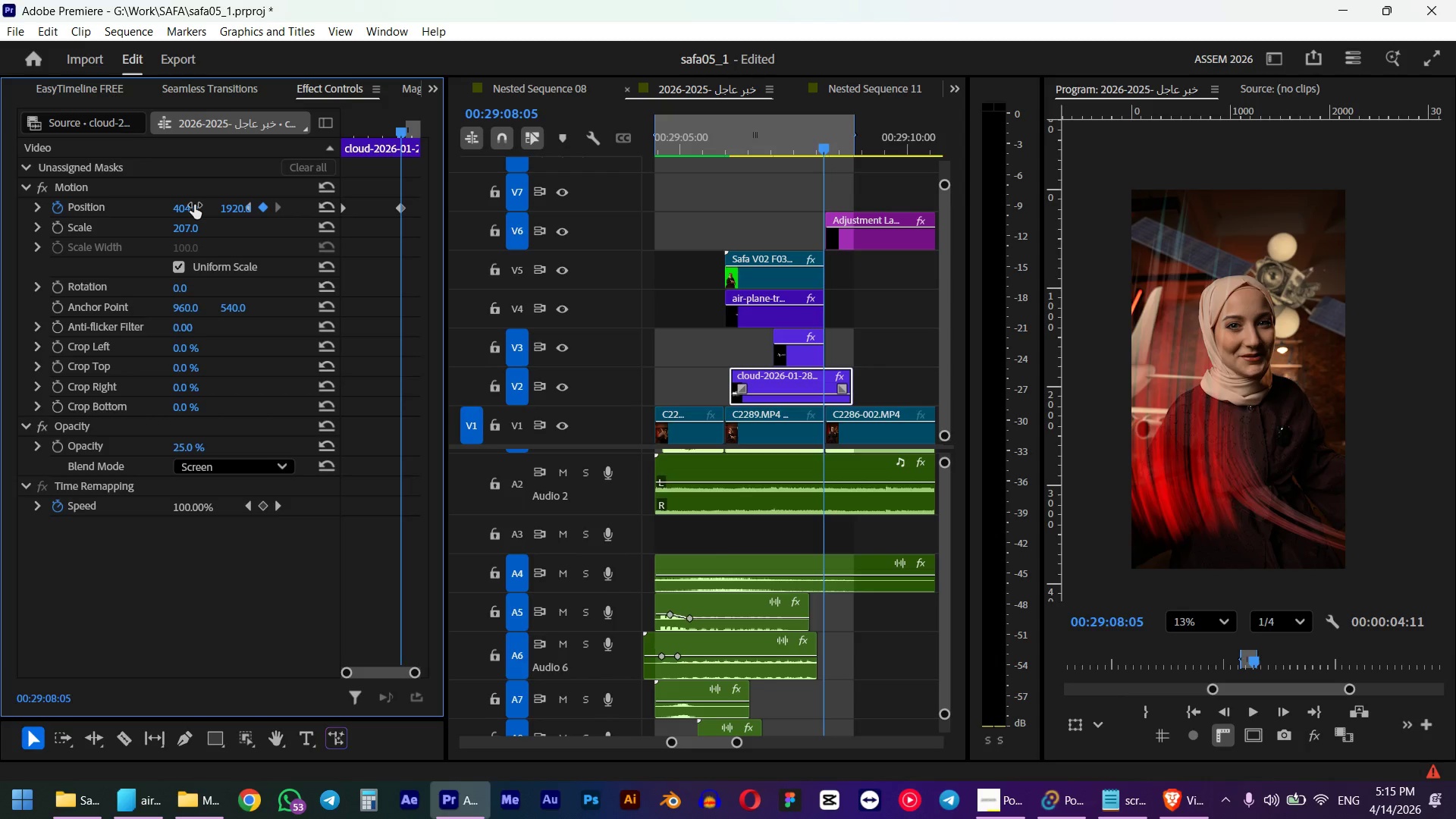 
left_click_drag(start_coordinate=[193, 209], to_coordinate=[112, 213])
 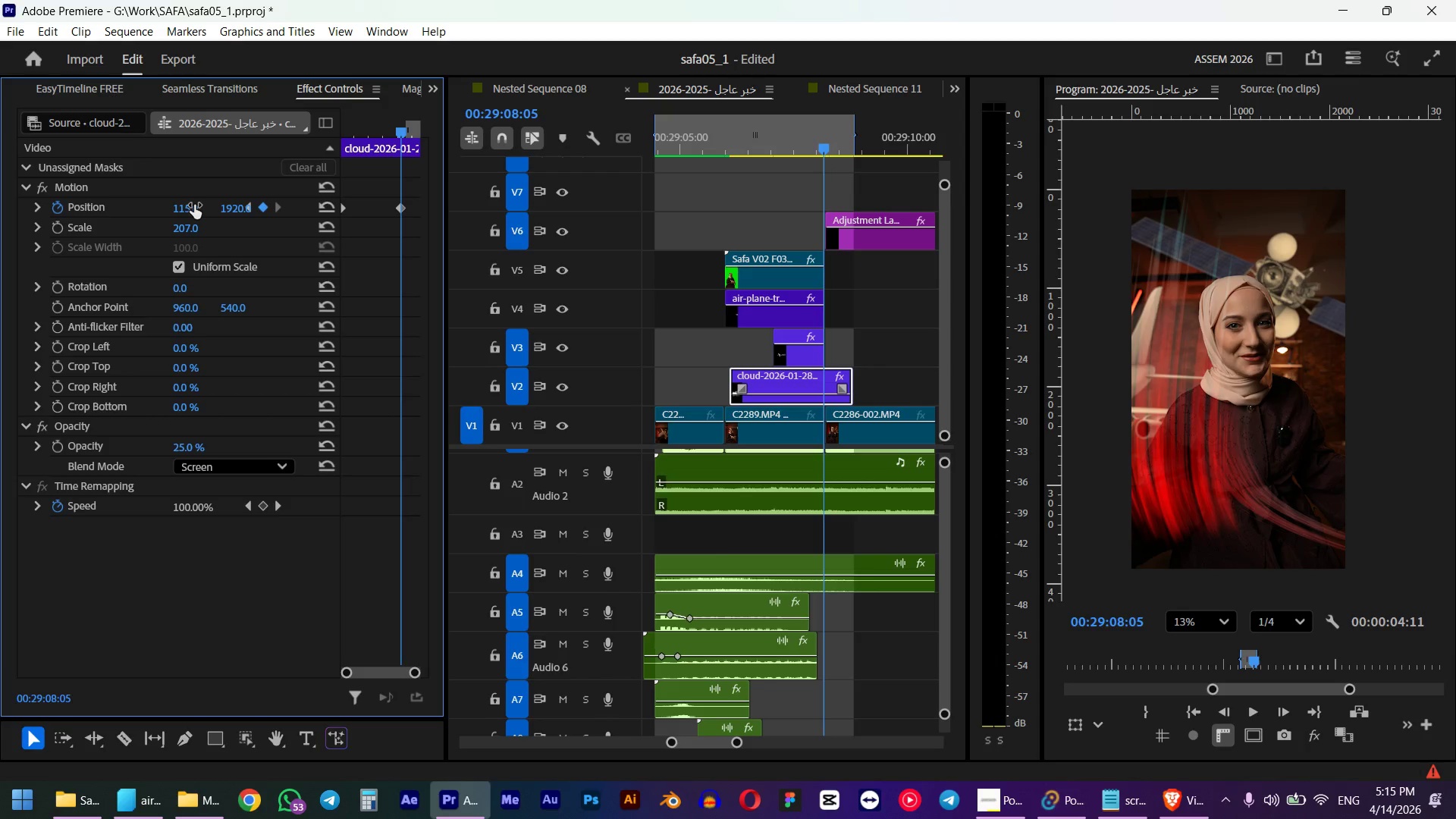 
left_click_drag(start_coordinate=[188, 206], to_coordinate=[171, 209])
 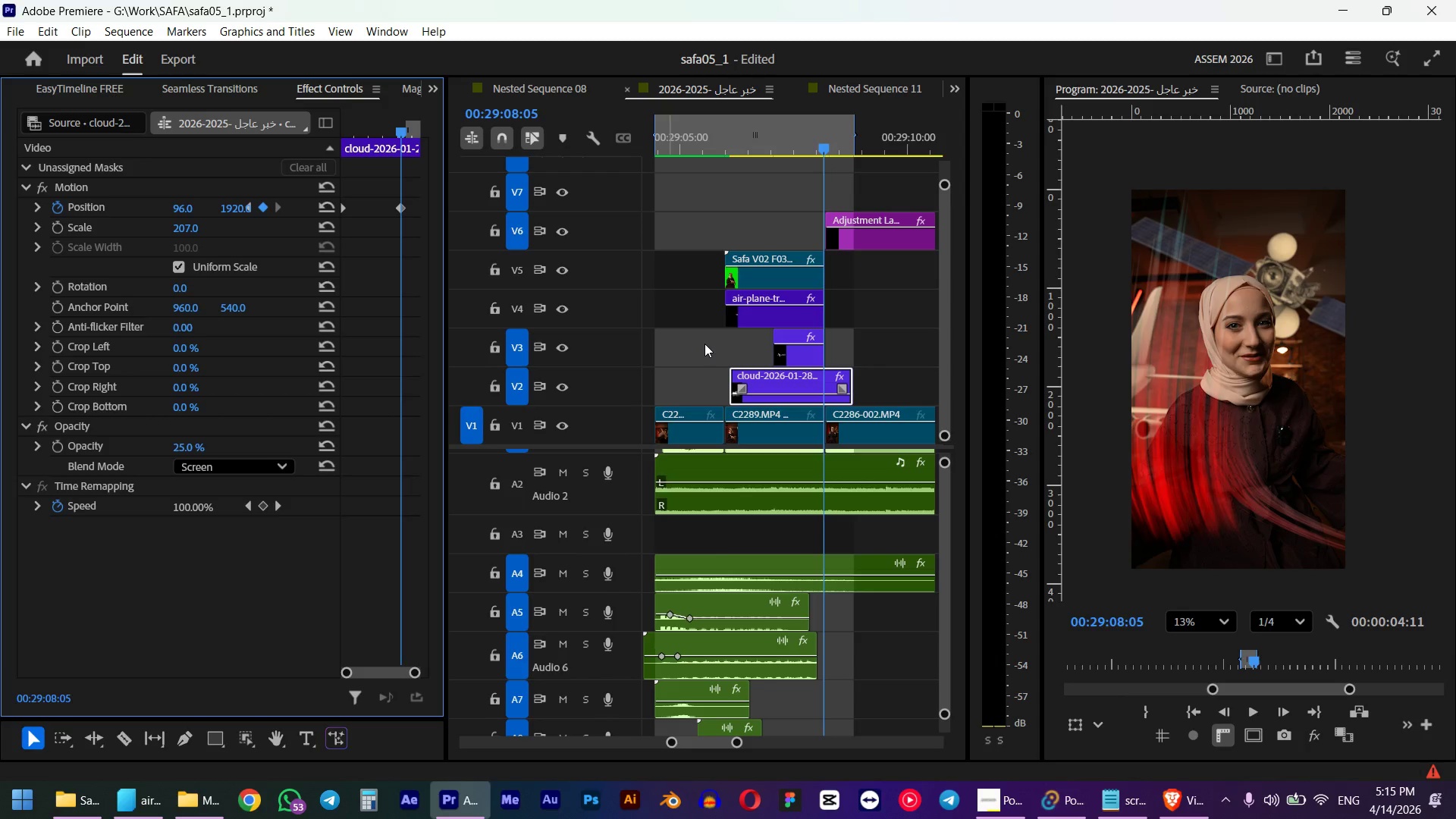 
left_click_drag(start_coordinate=[849, 388], to_coordinate=[821, 387])
 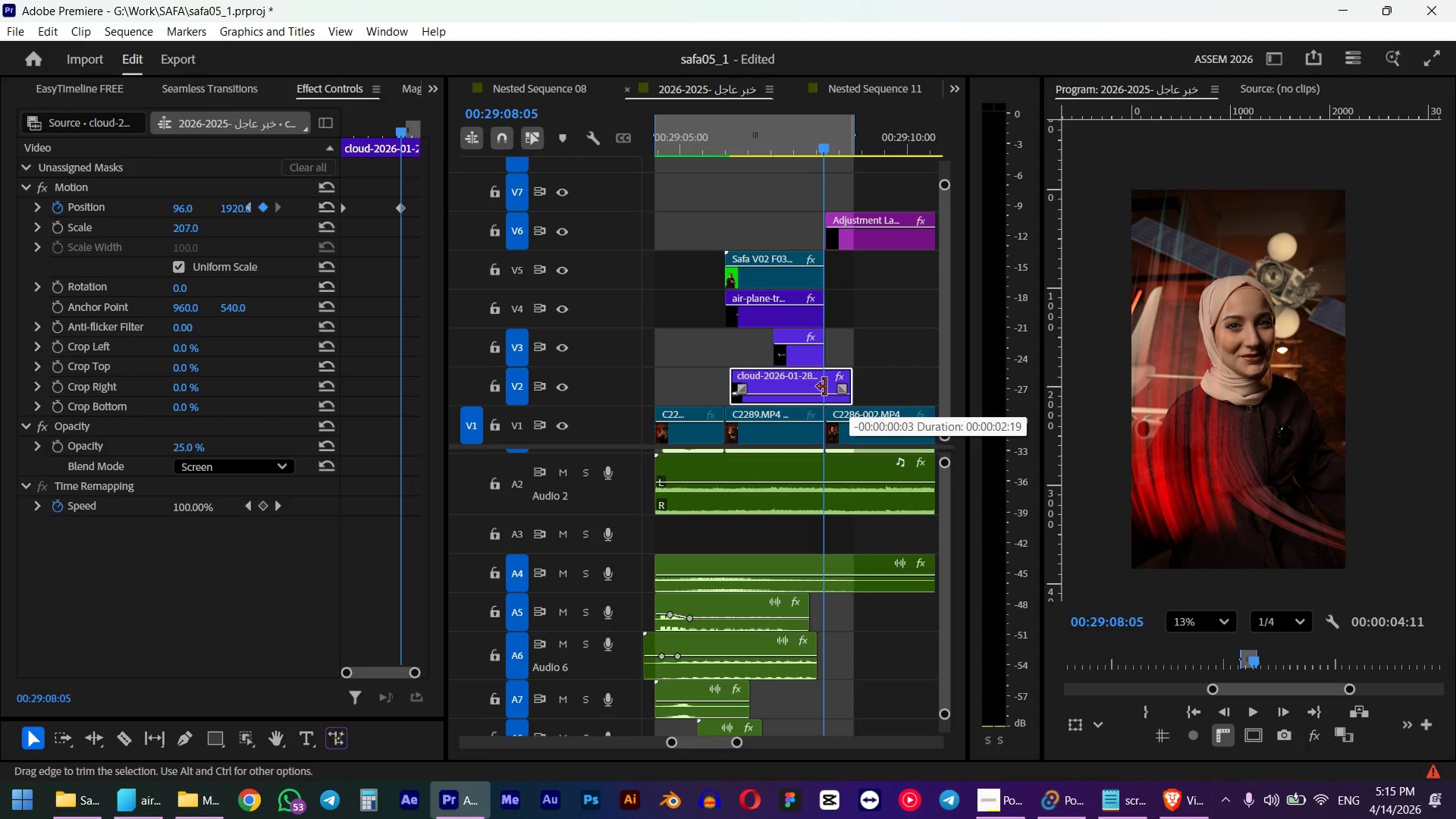 
left_click([711, 148])
 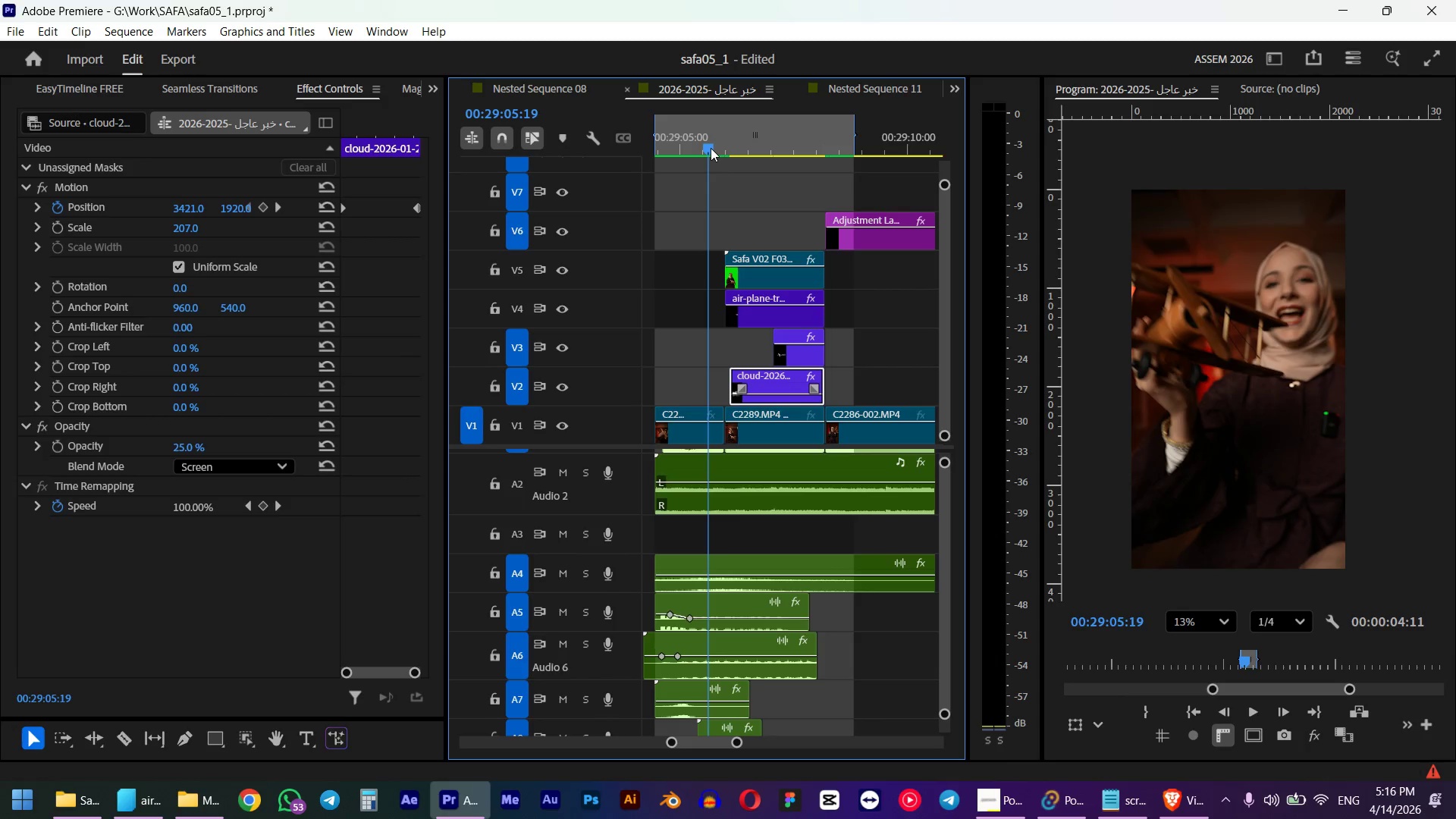 
key(Space)
 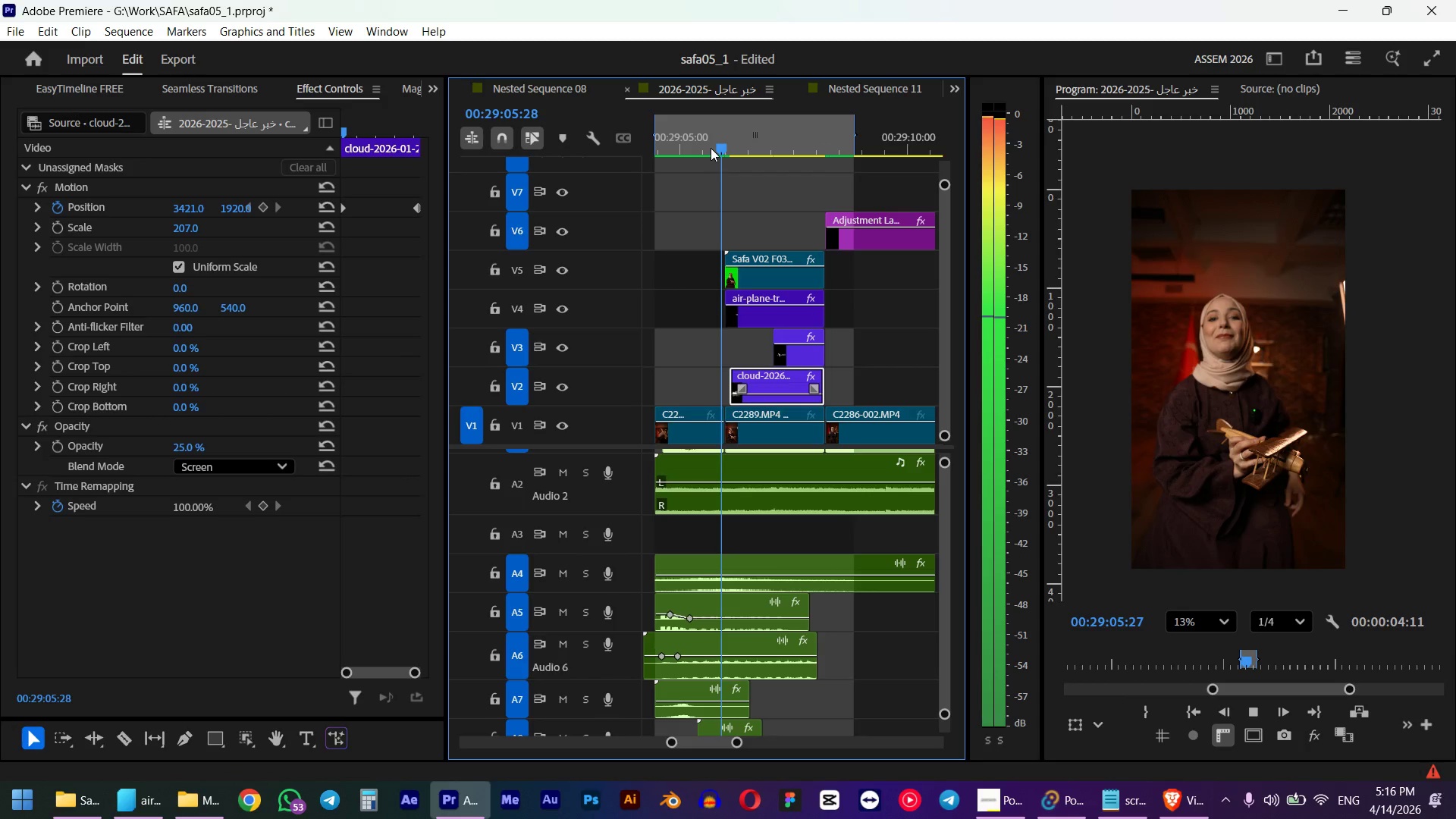 
key(Space)
 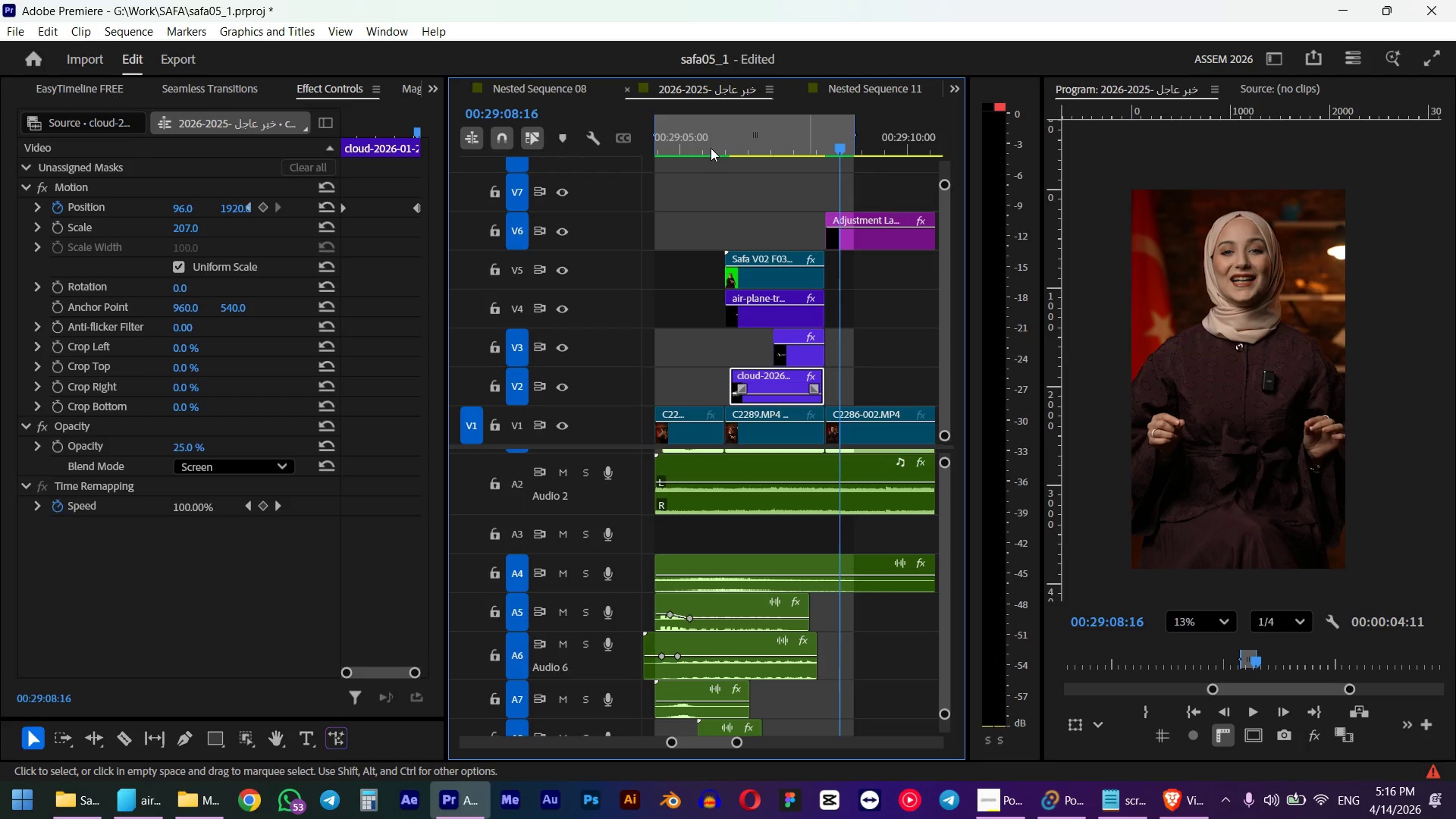 
left_click([703, 145])
 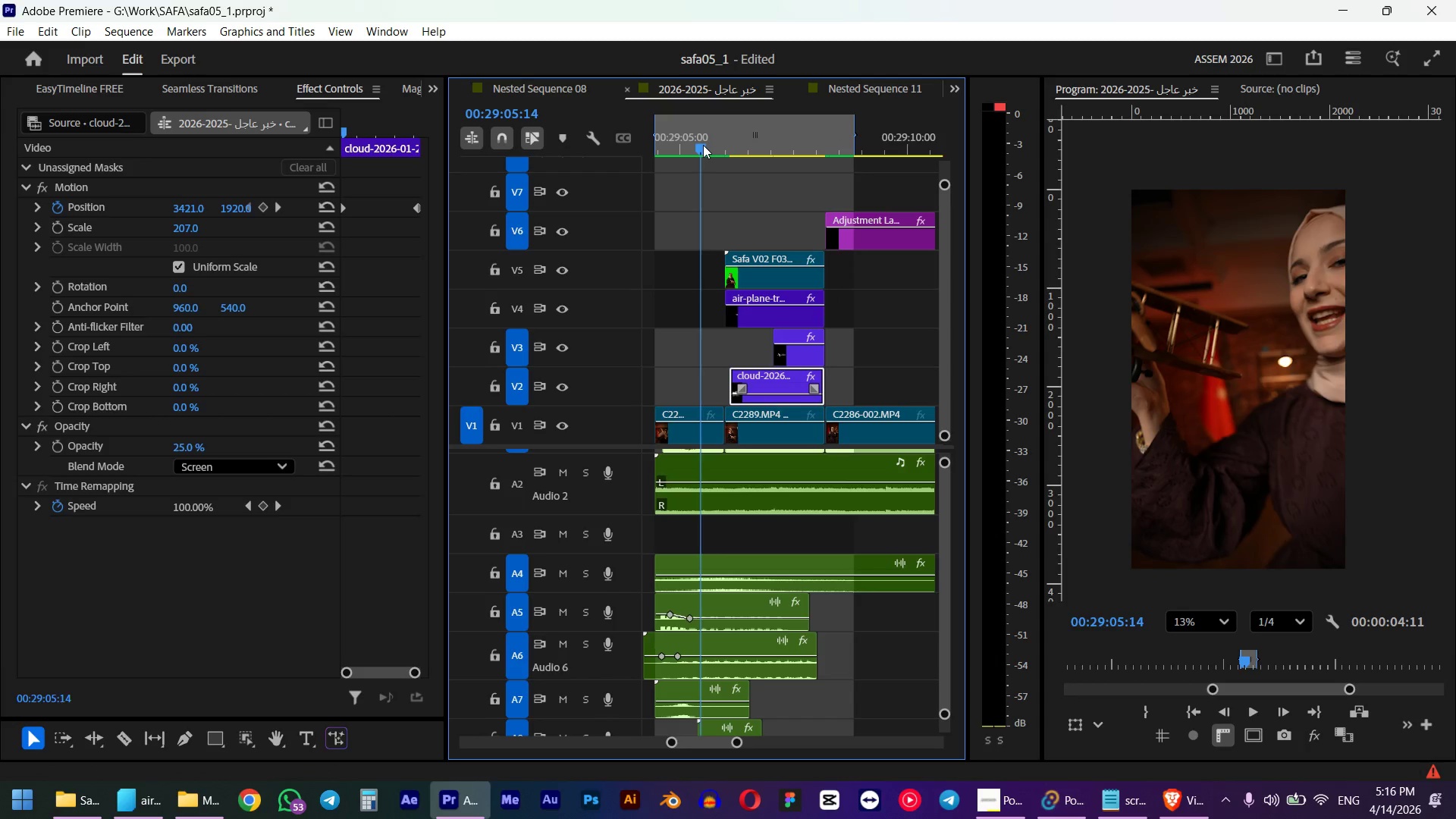 
key(Space)
 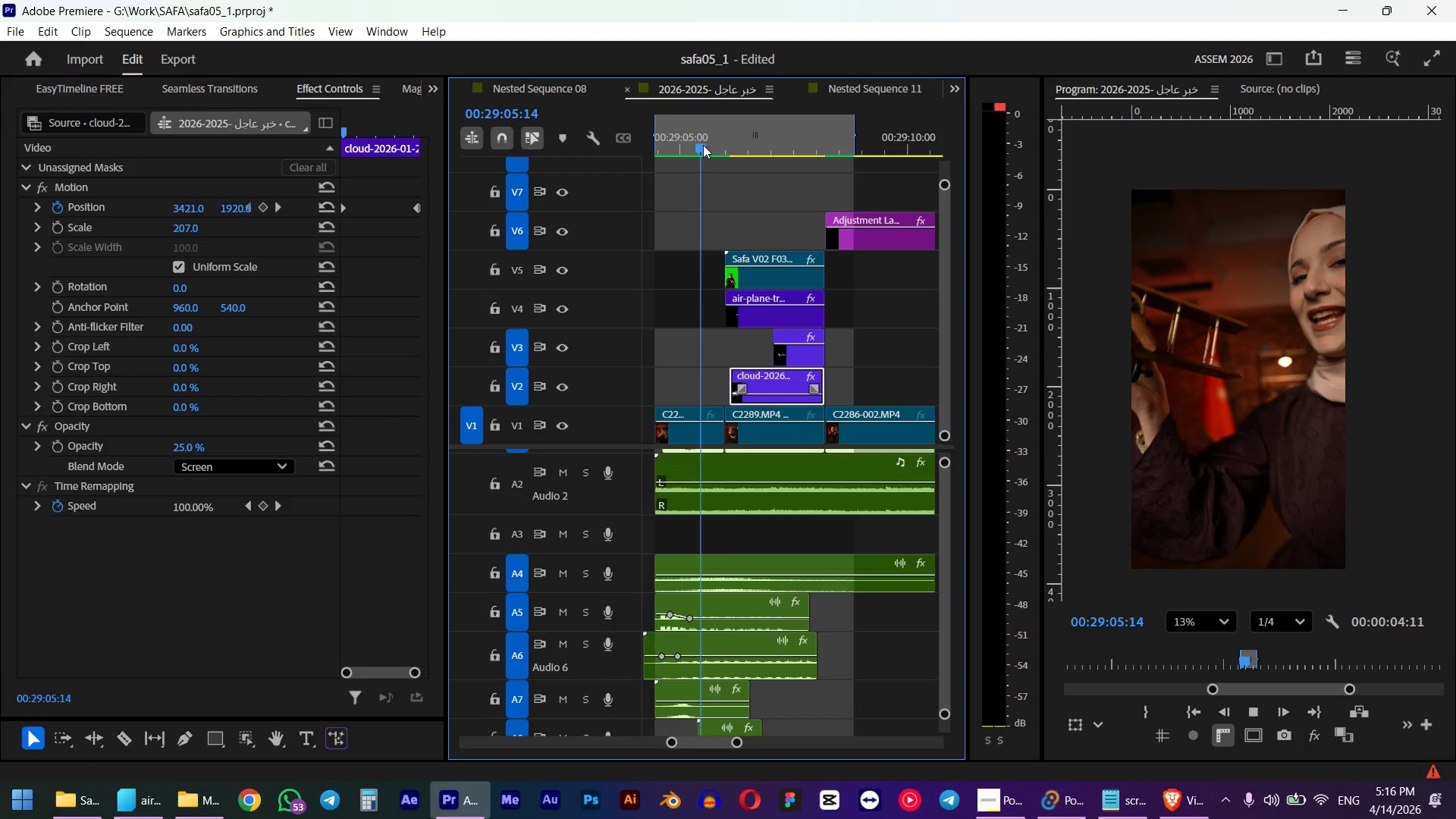 
key(Space)
 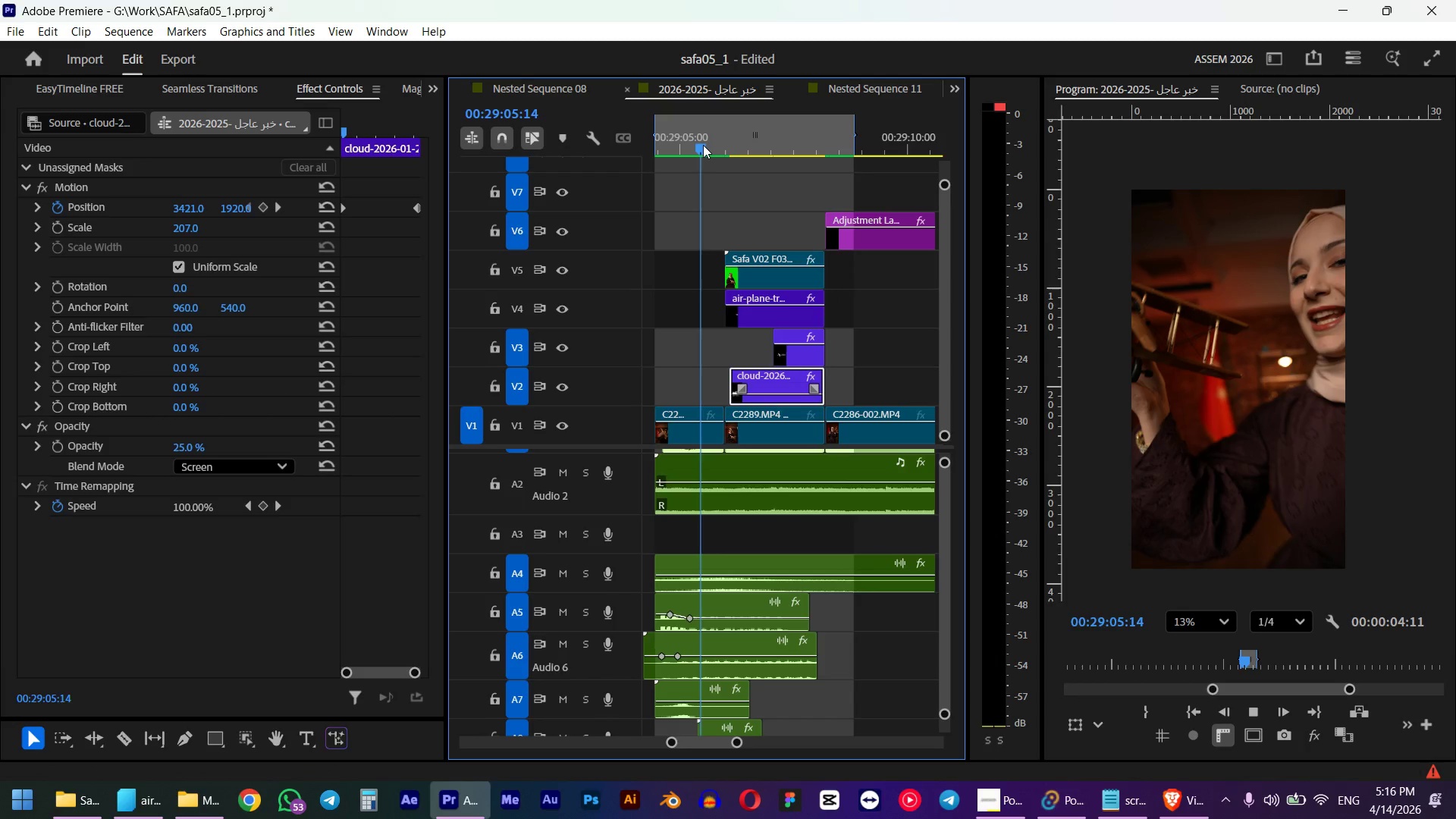 
left_click([703, 145])
 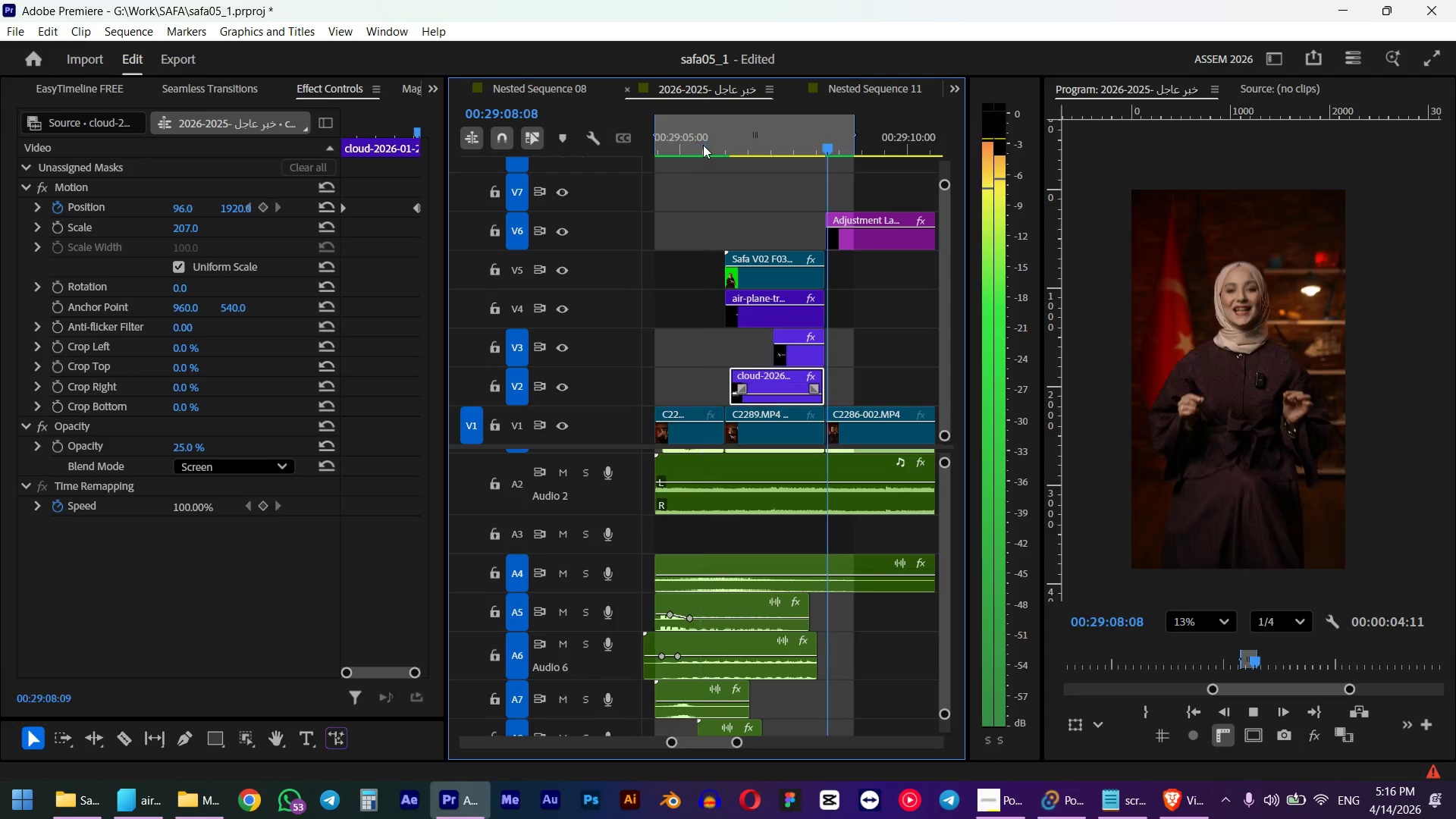 
key(Space)
 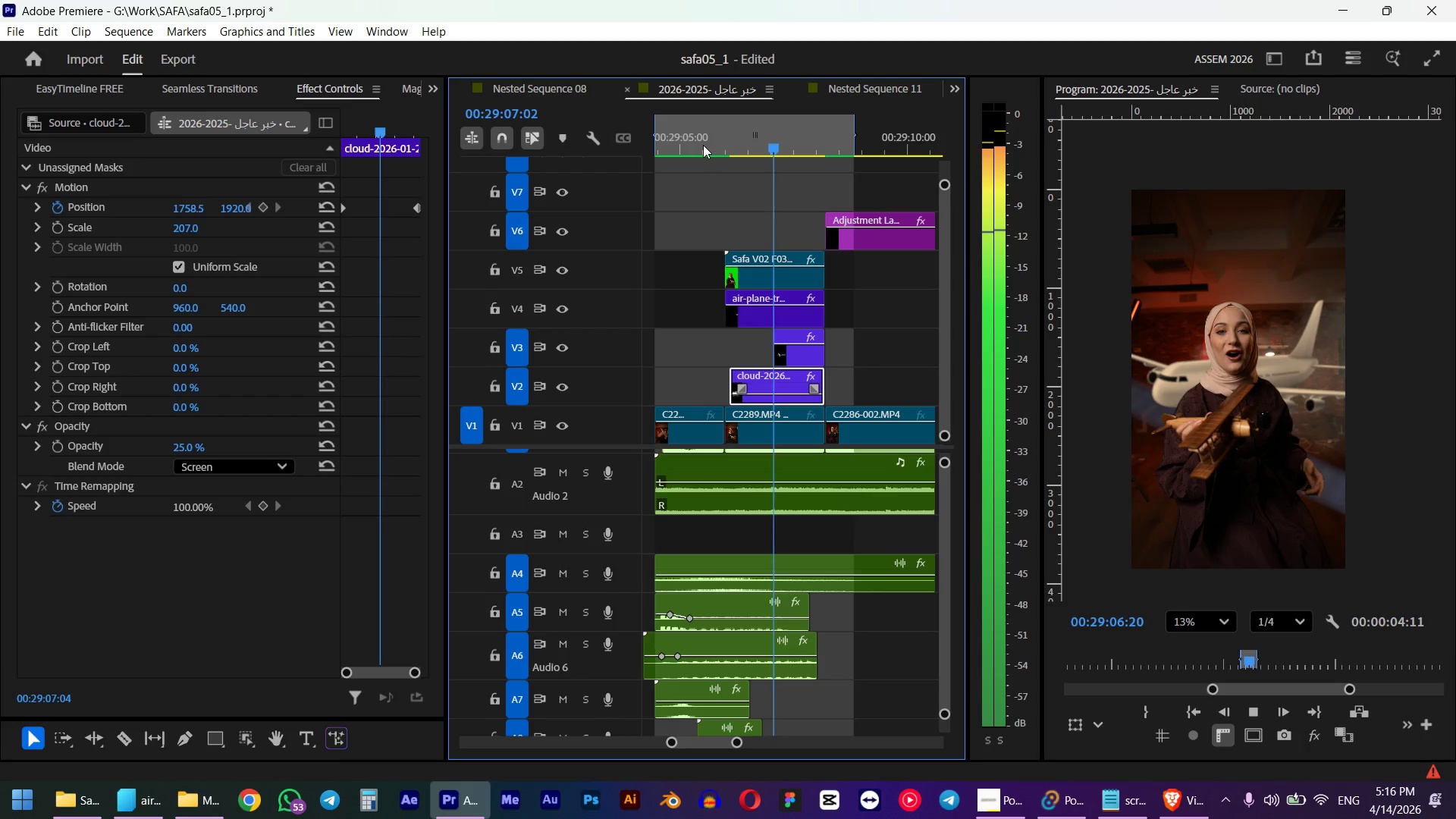 
key(Space)
 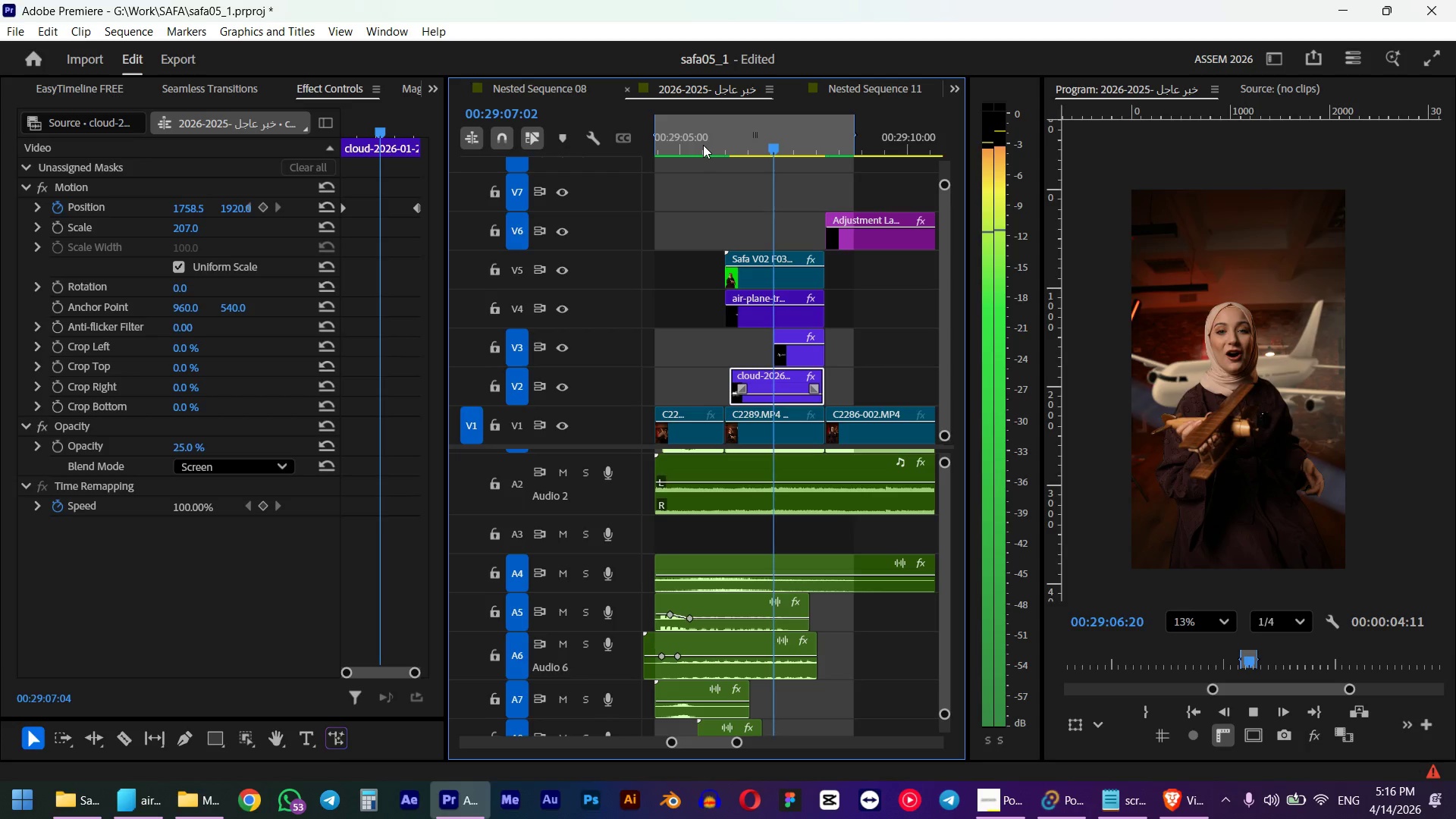 
left_click_drag(start_coordinate=[755, 141], to_coordinate=[745, 146])
 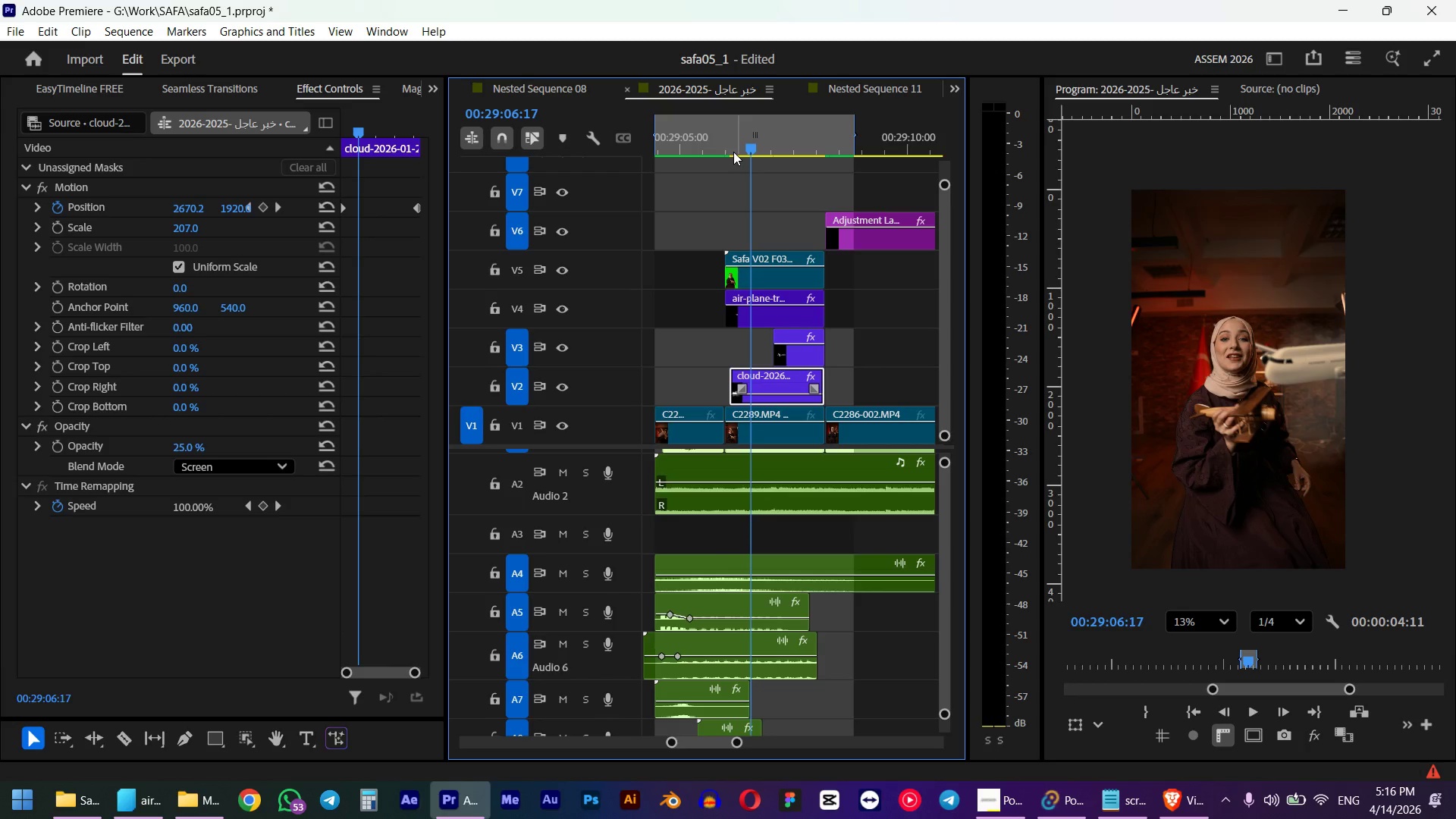 
right_click([419, 207])
 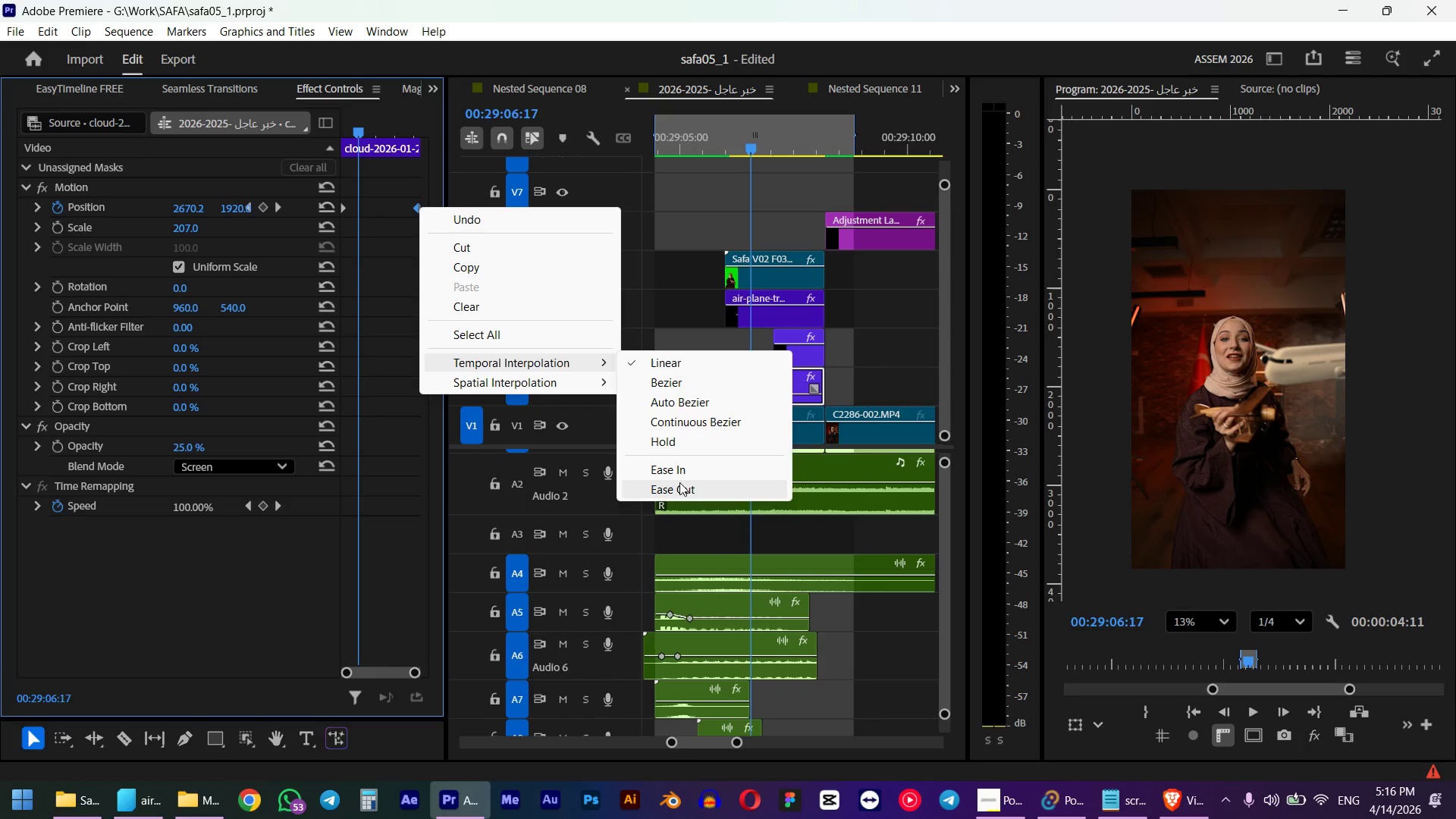 
wait(5.44)
 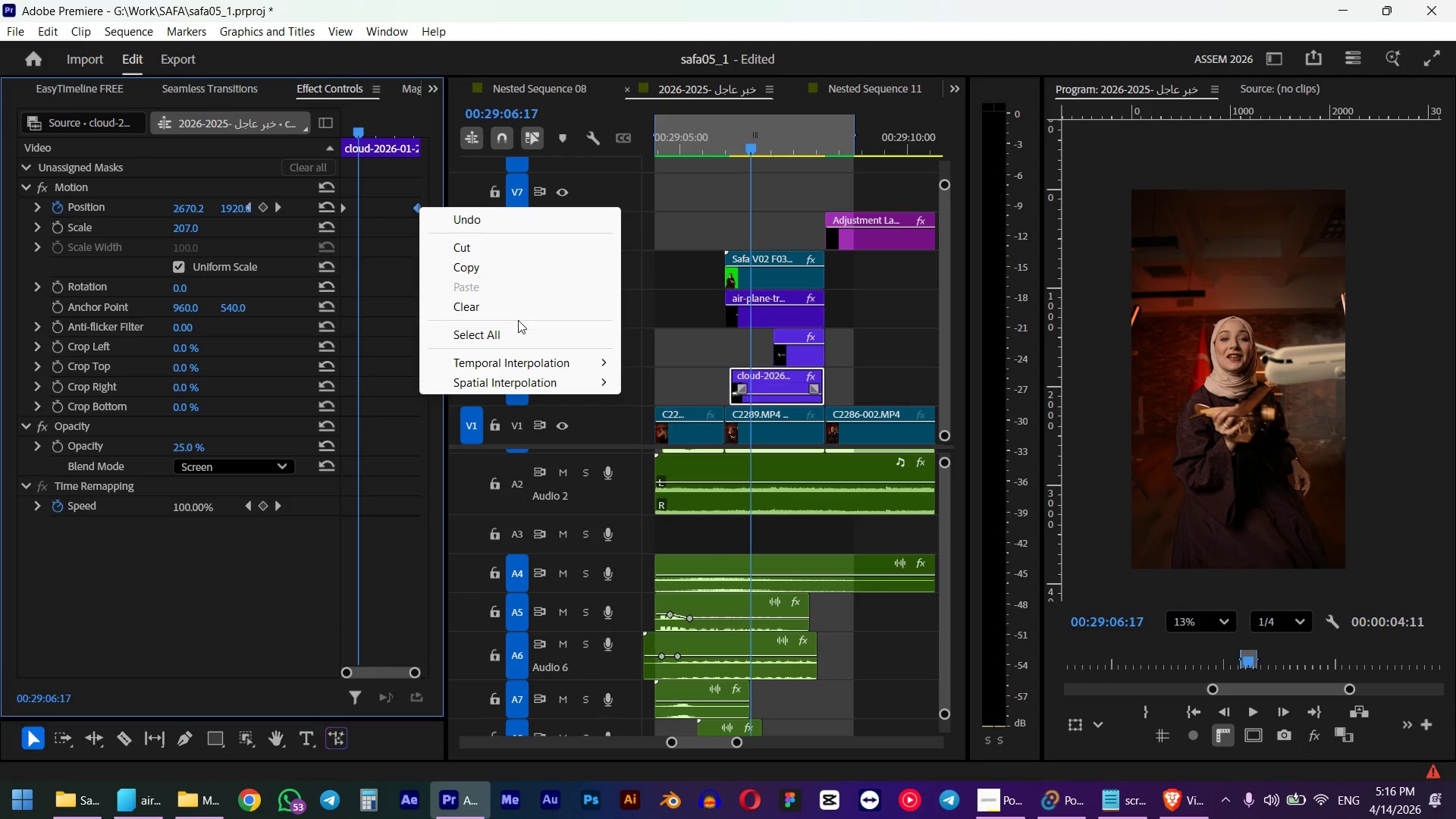 
right_click([343, 209])
 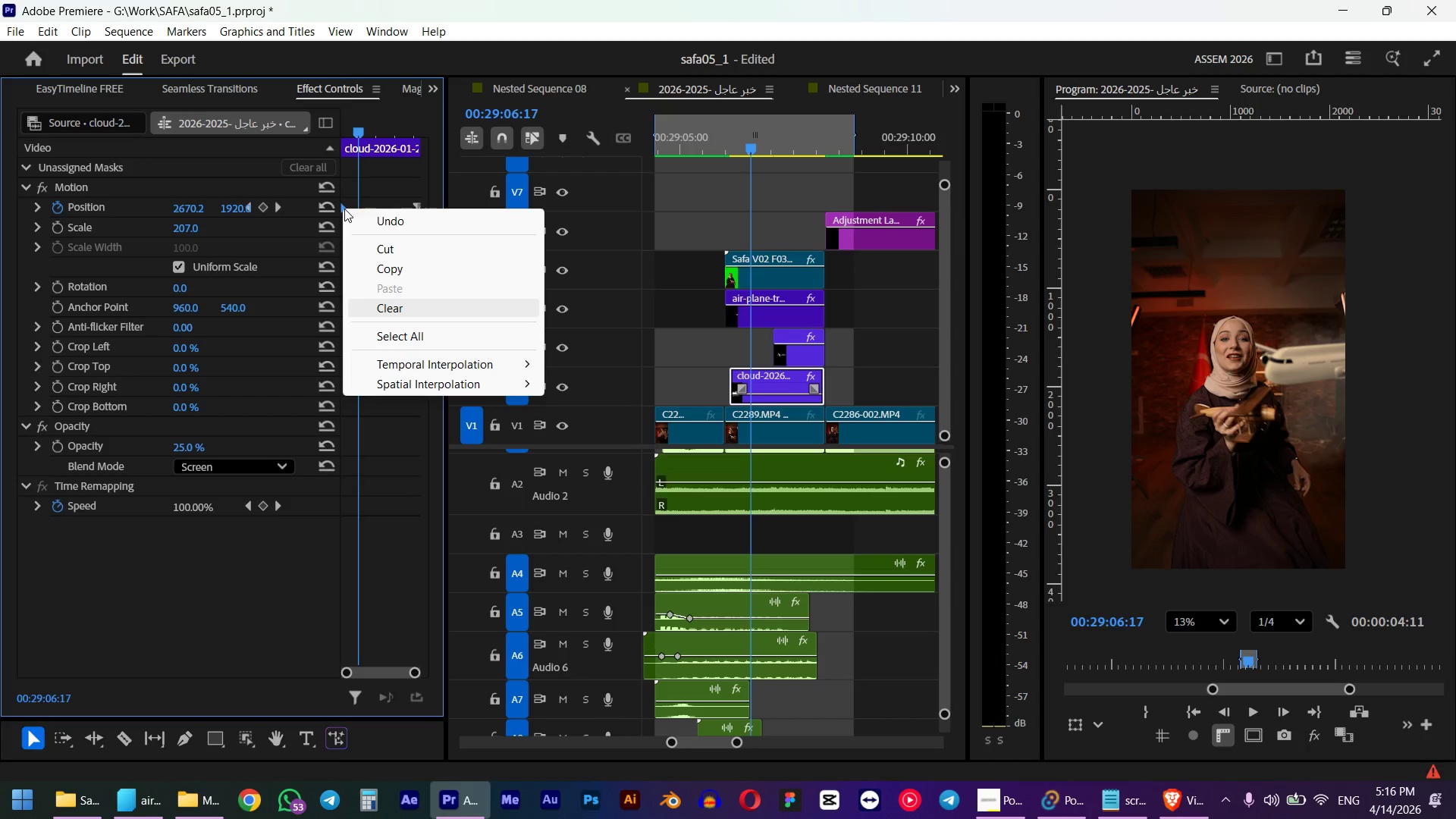 
left_click([420, 369])
 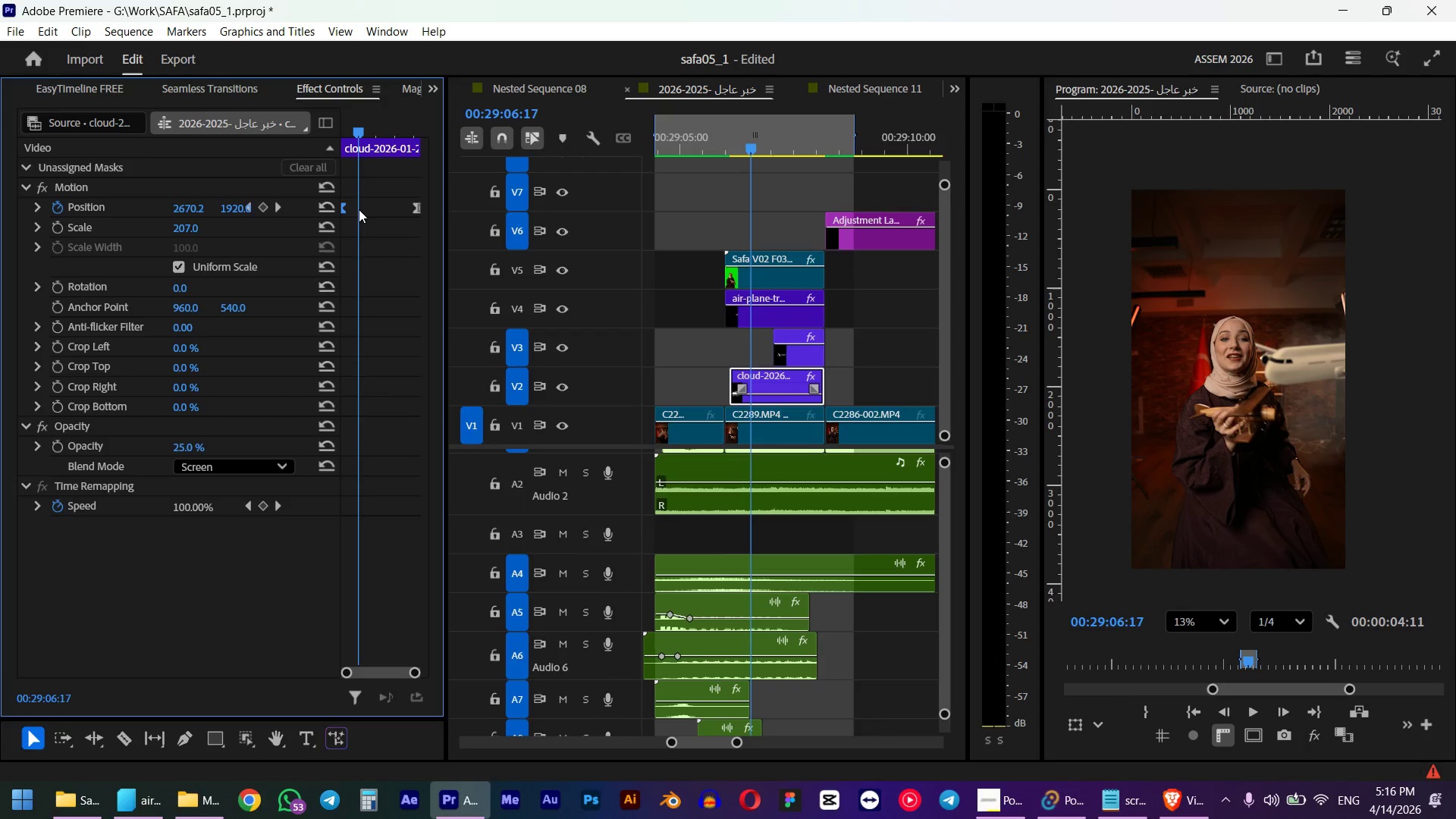 
left_click_drag(start_coordinate=[416, 209], to_coordinate=[394, 214])
 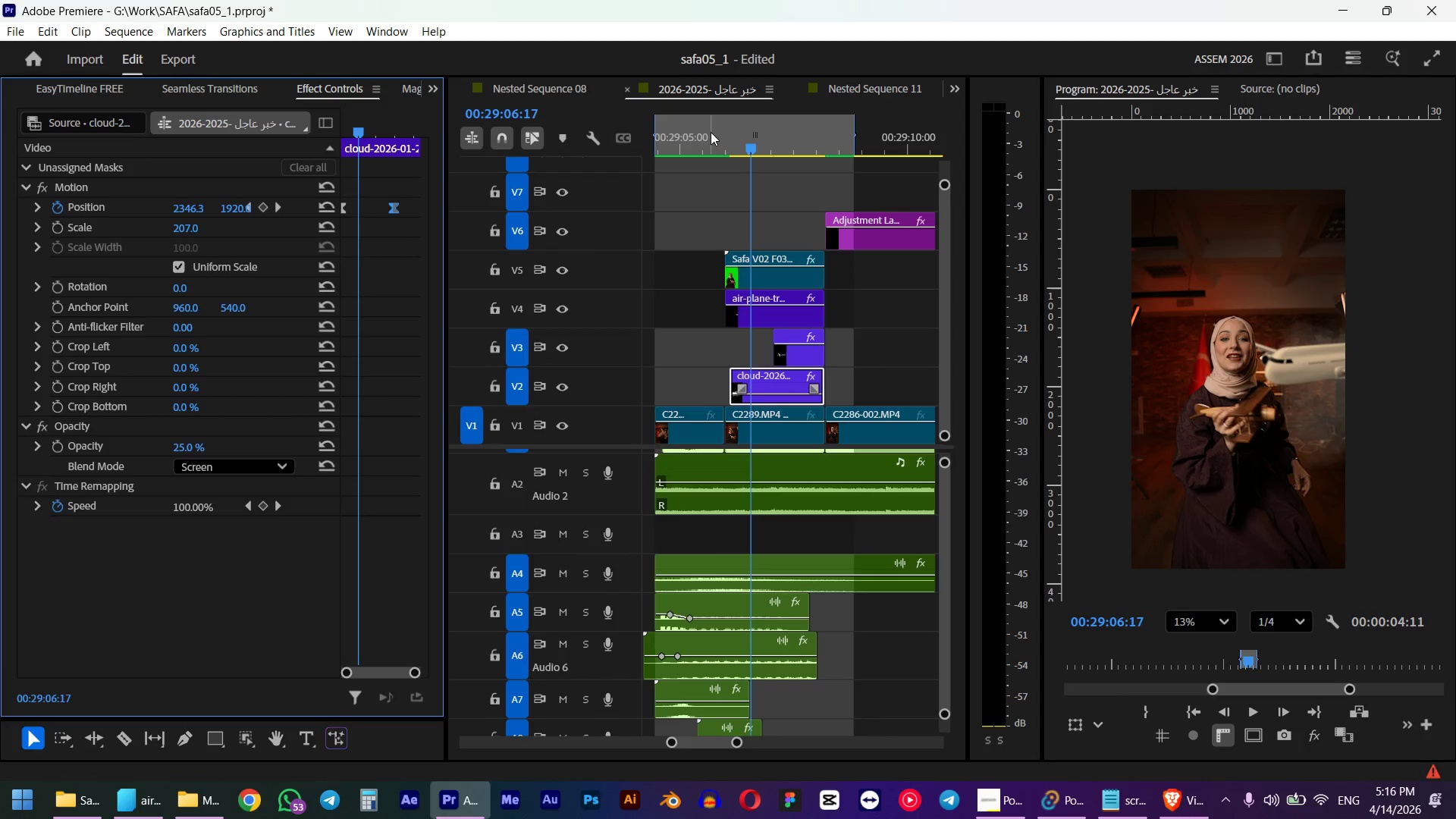 
left_click([715, 140])
 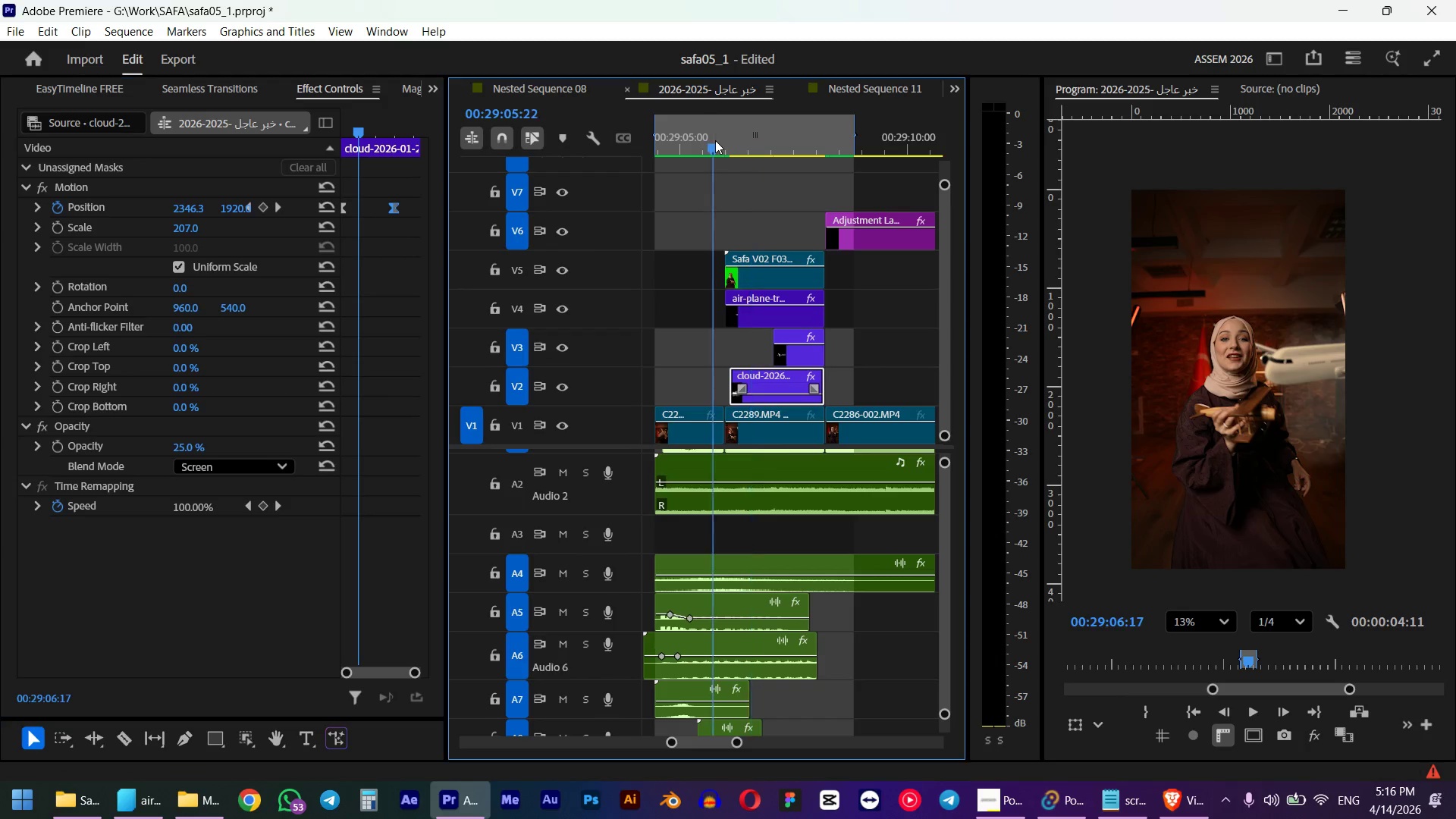 
key(Space)
 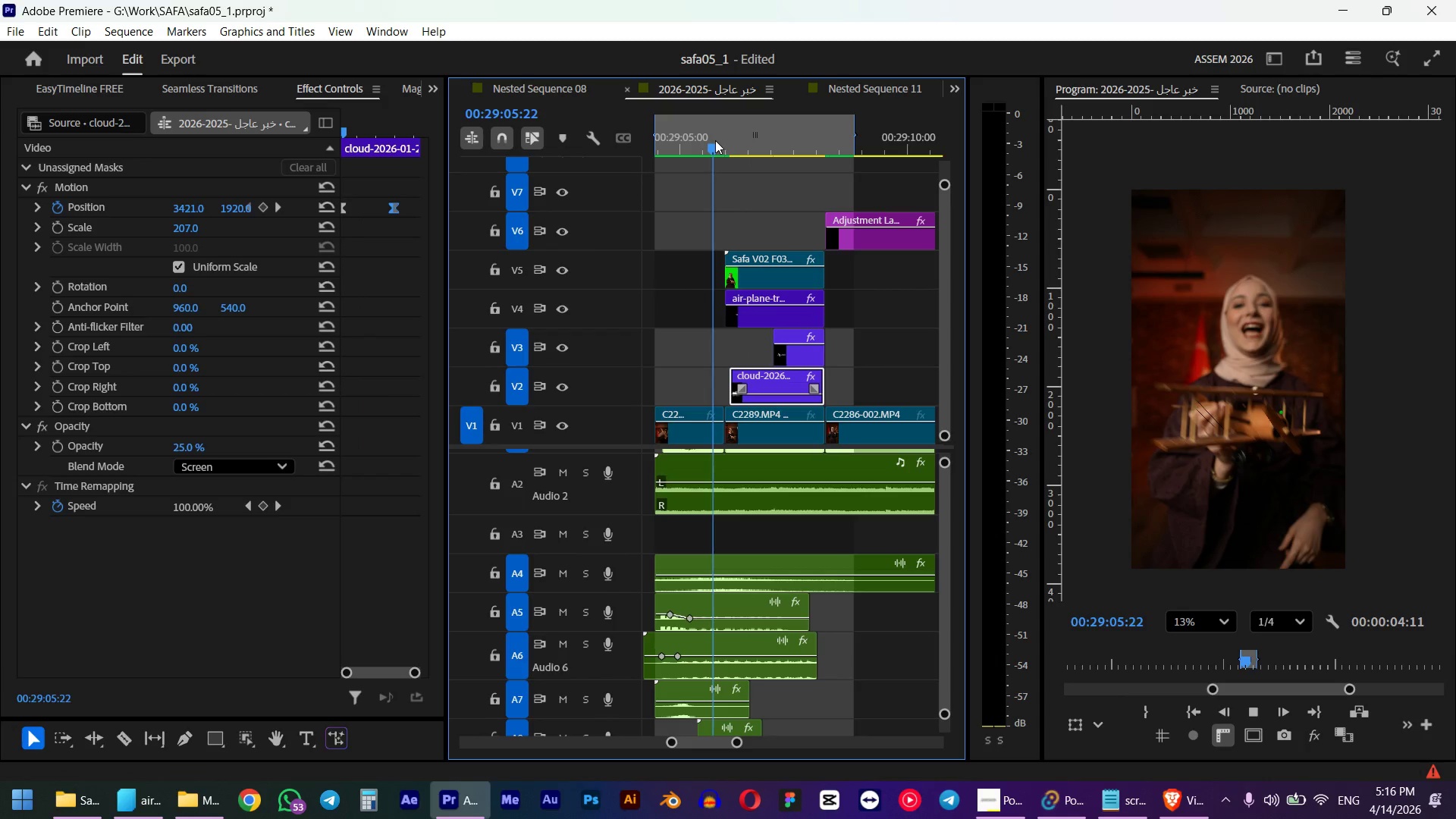 
wait(5.17)
 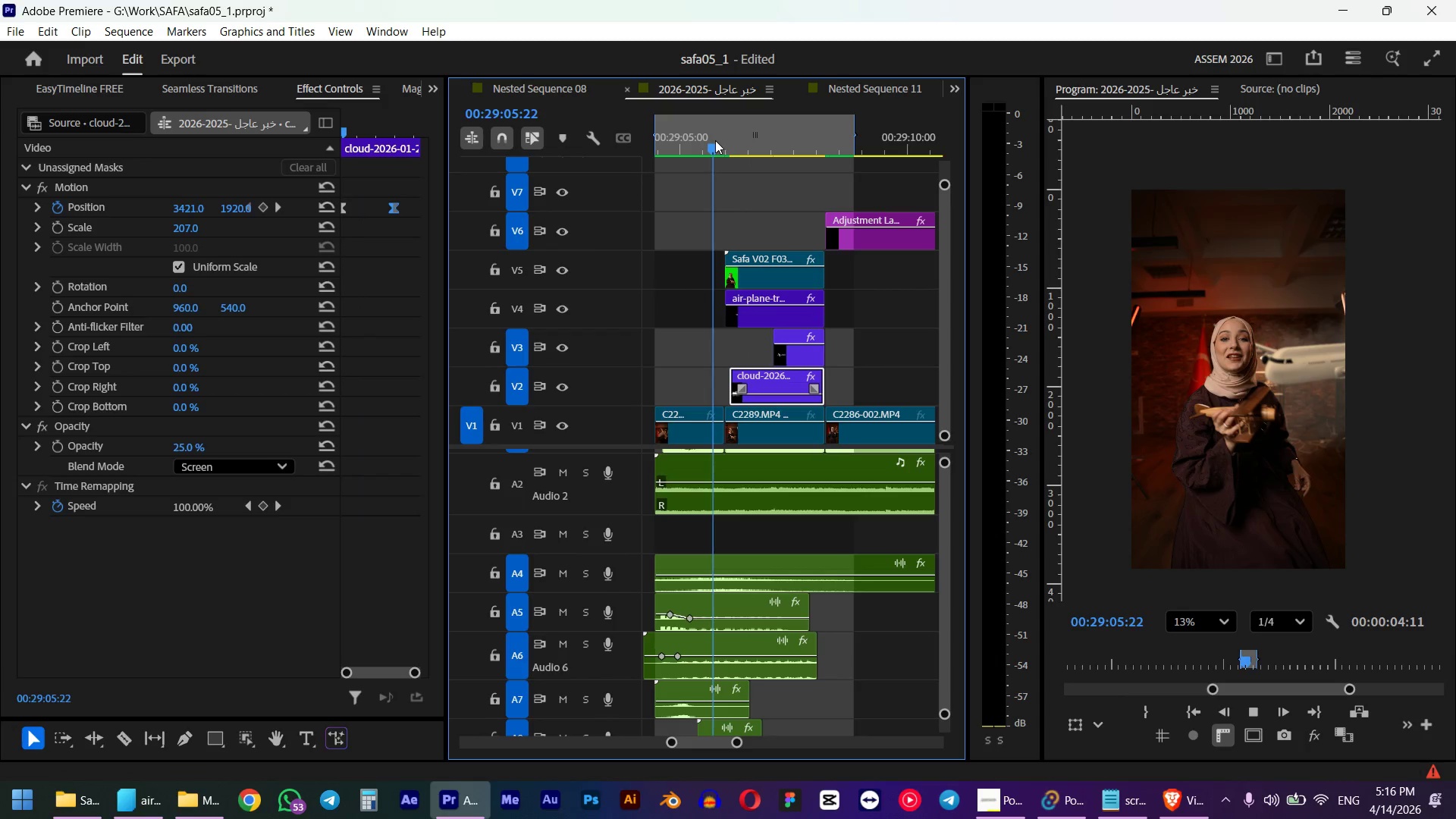 
hold_key(key=AltLeft, duration=0.95)
 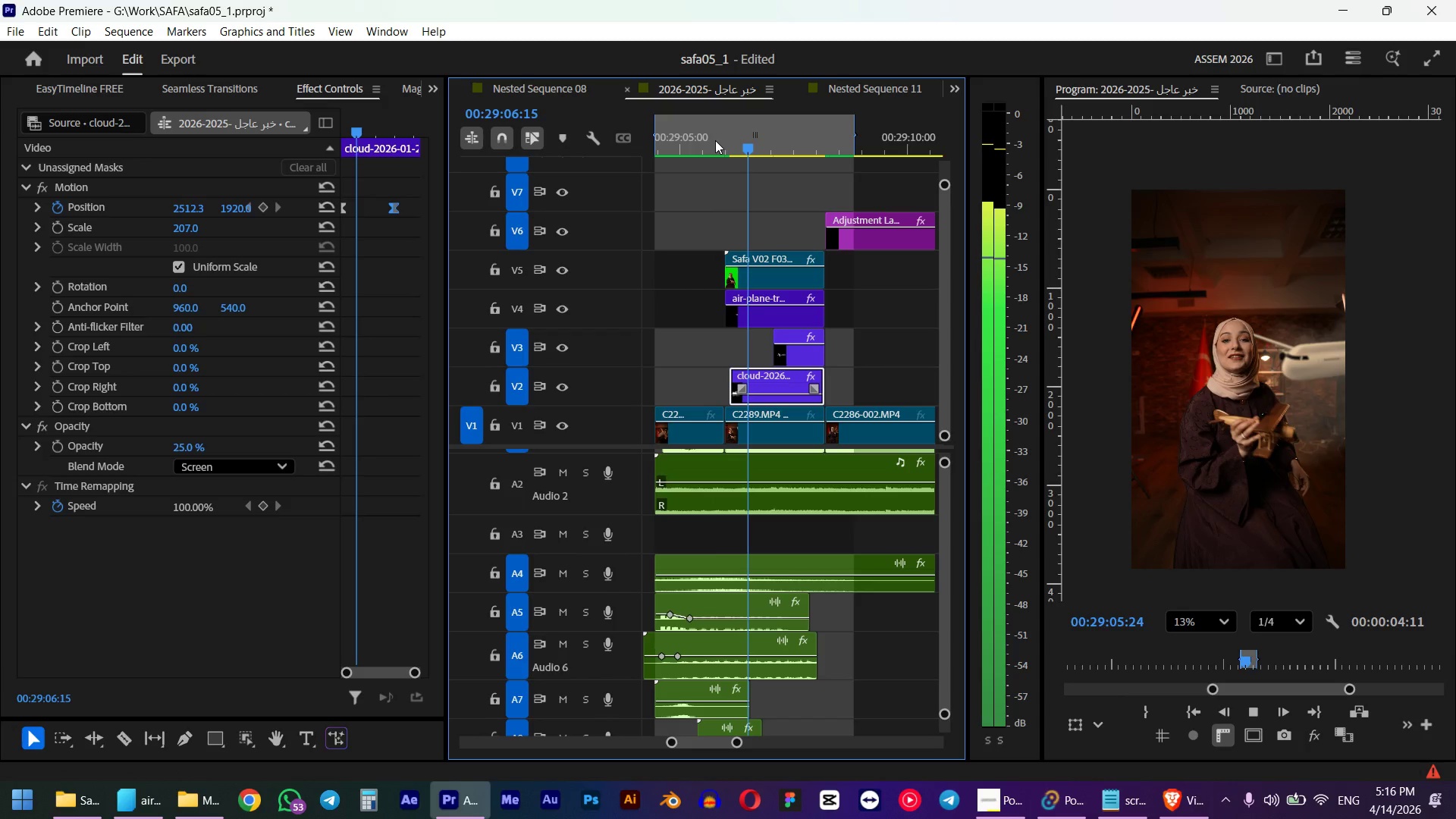 
key(Space)
 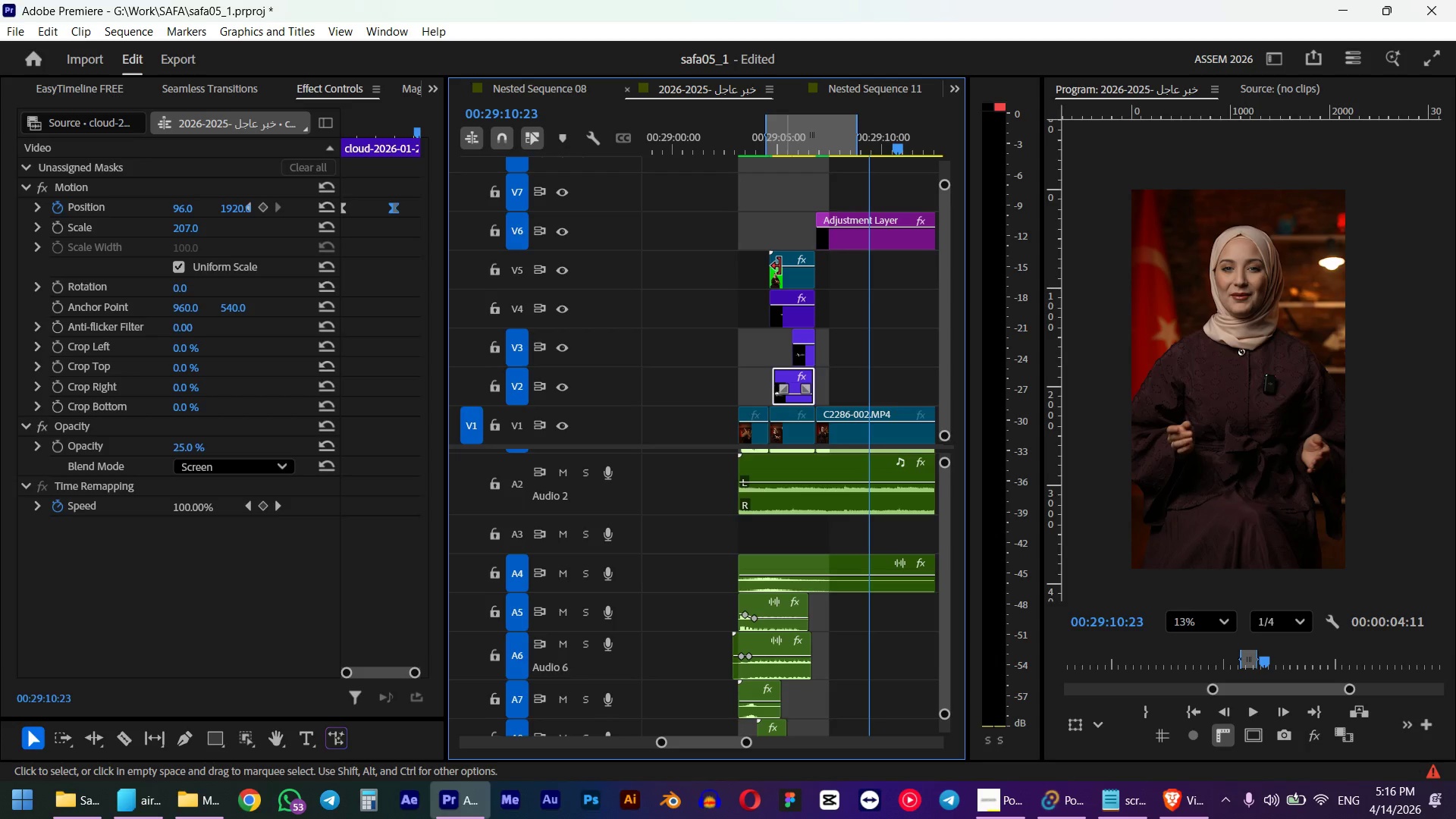 
scroll: coordinate [781, 266], scroll_direction: down, amount: 10.0
 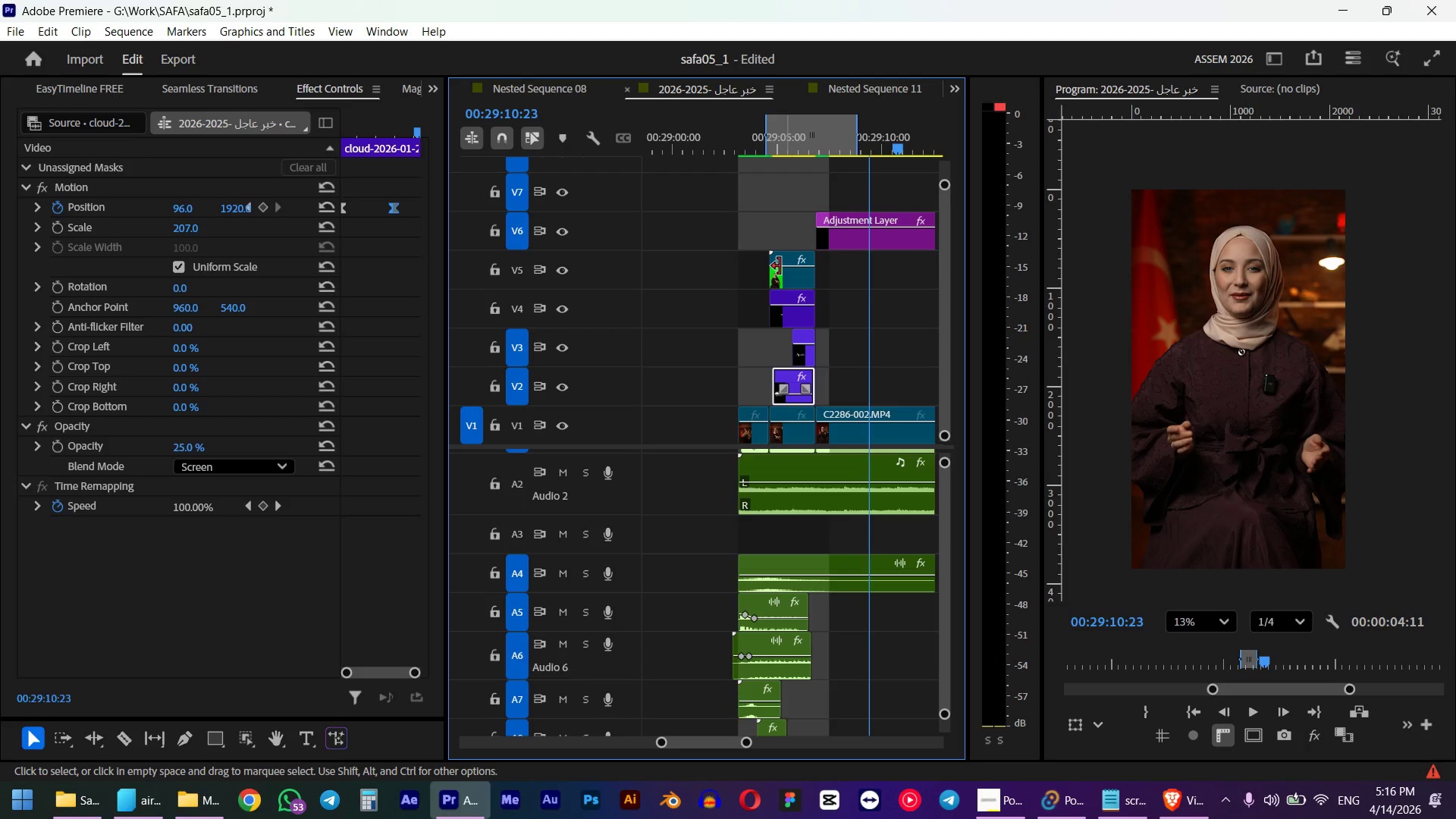 
key(Space)
 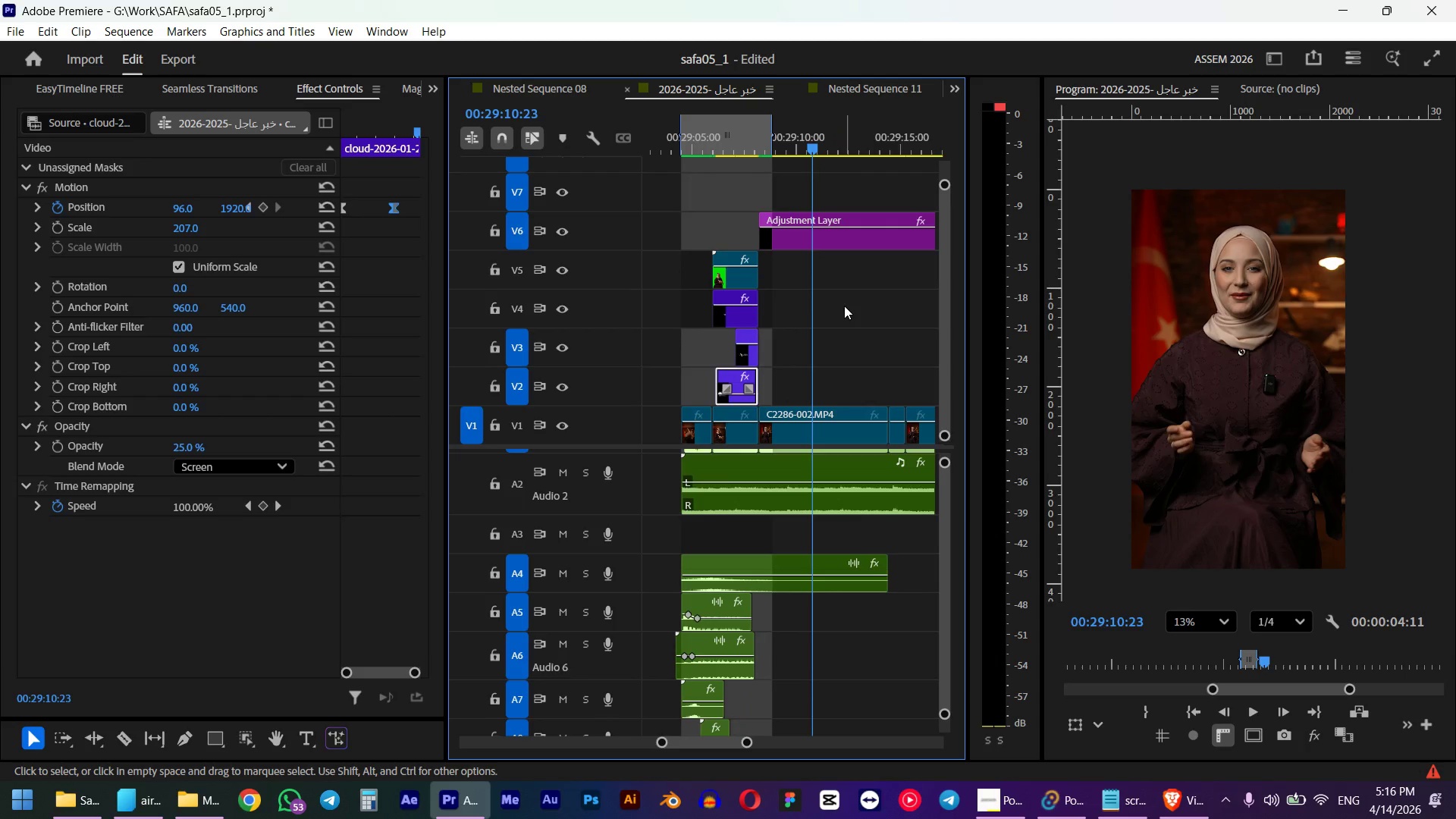 
scroll: coordinate [844, 306], scroll_direction: down, amount: 2.0
 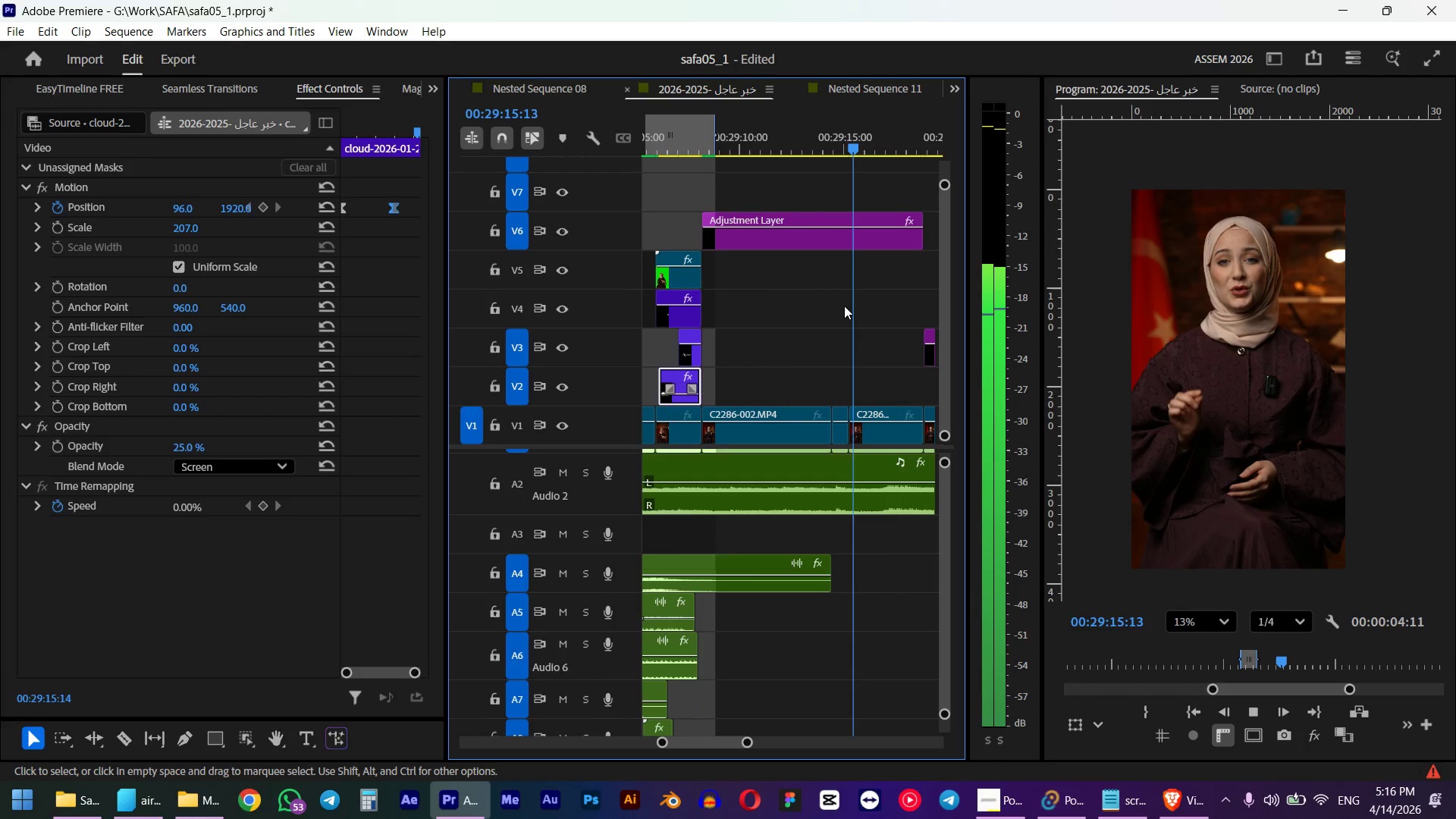 
wait(5.36)
 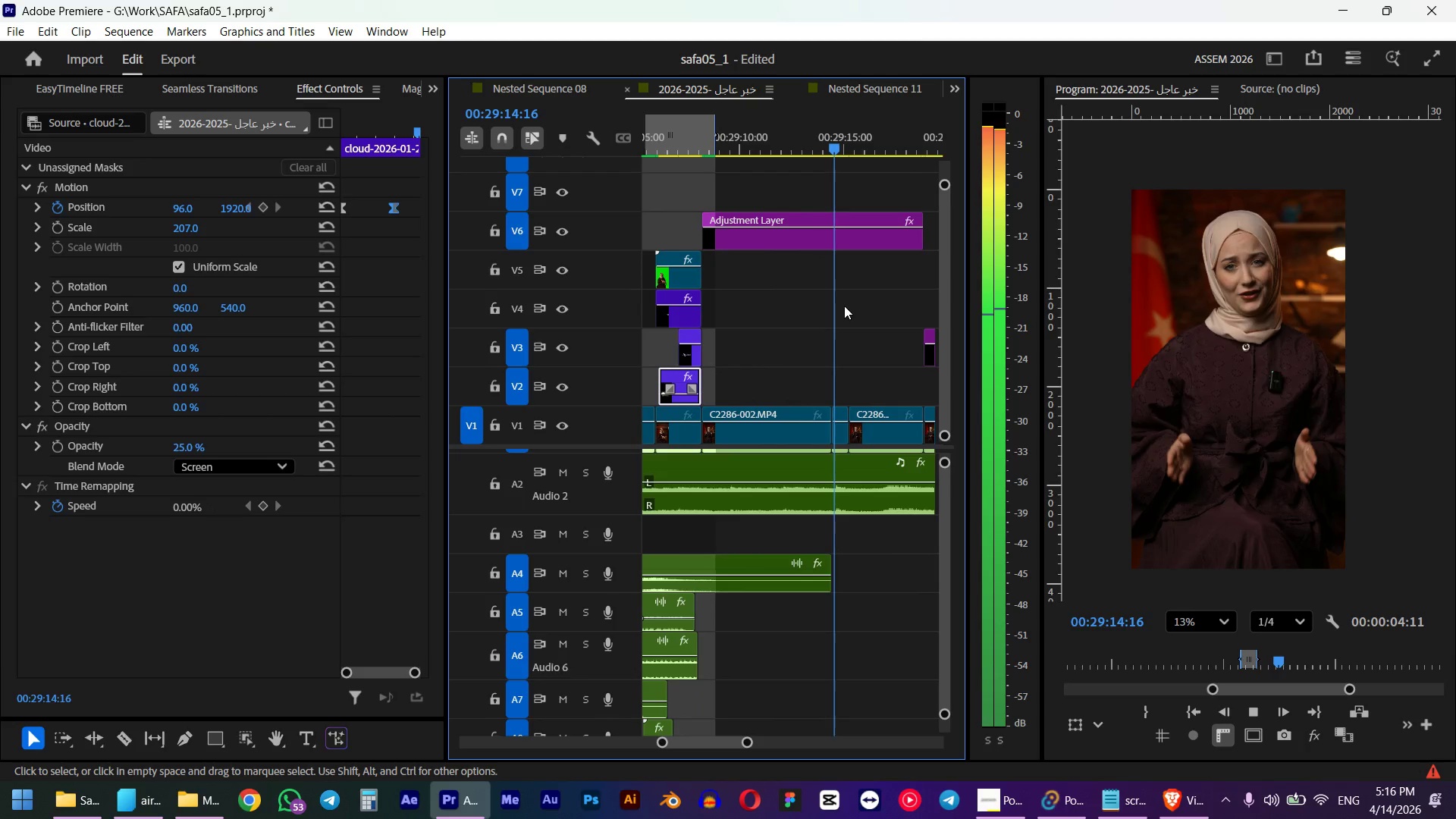 
key(Space)
 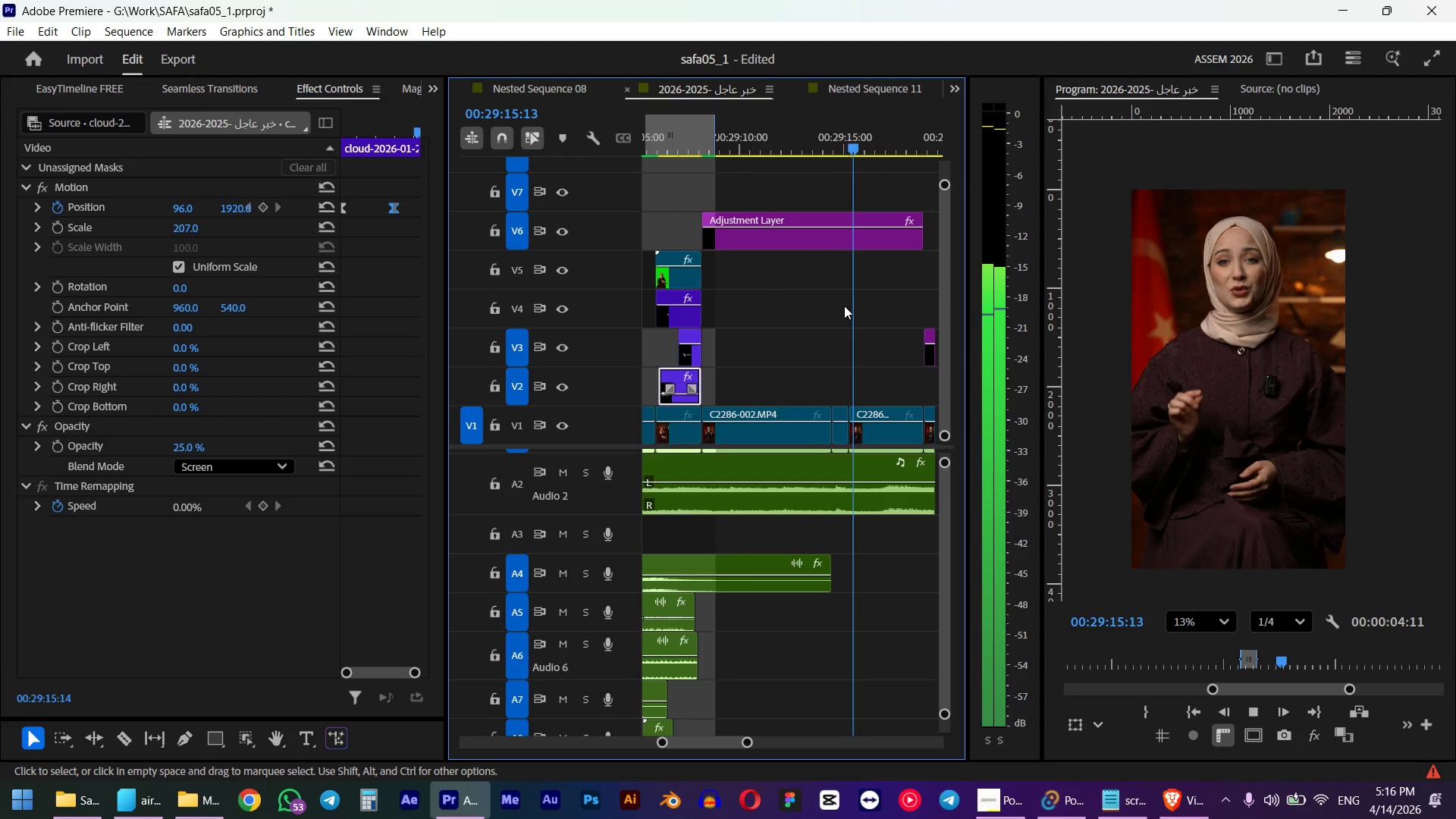 
scroll: coordinate [831, 309], scroll_direction: up, amount: 6.0
 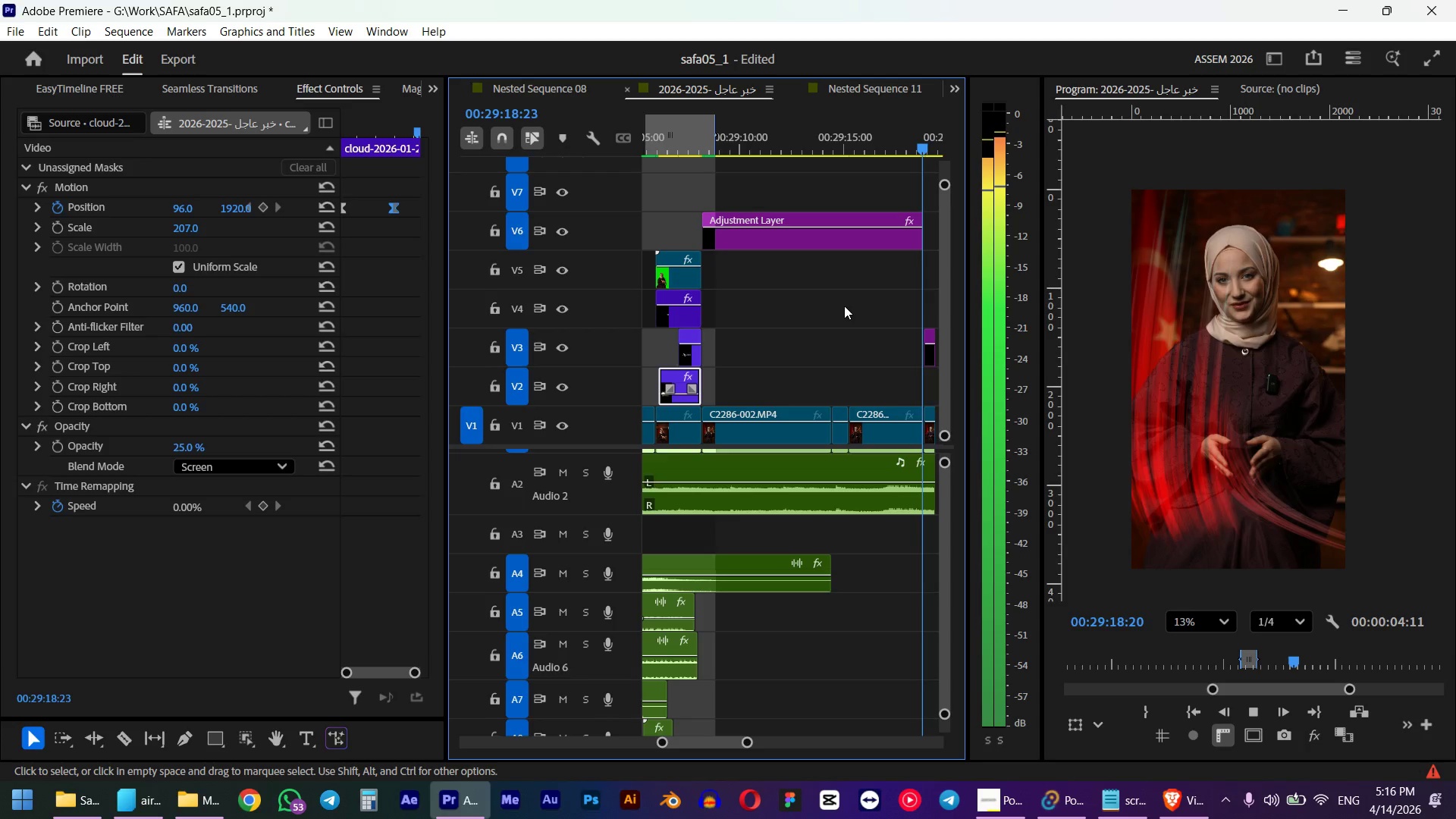 
left_click_drag(start_coordinate=[759, 142], to_coordinate=[730, 143])
 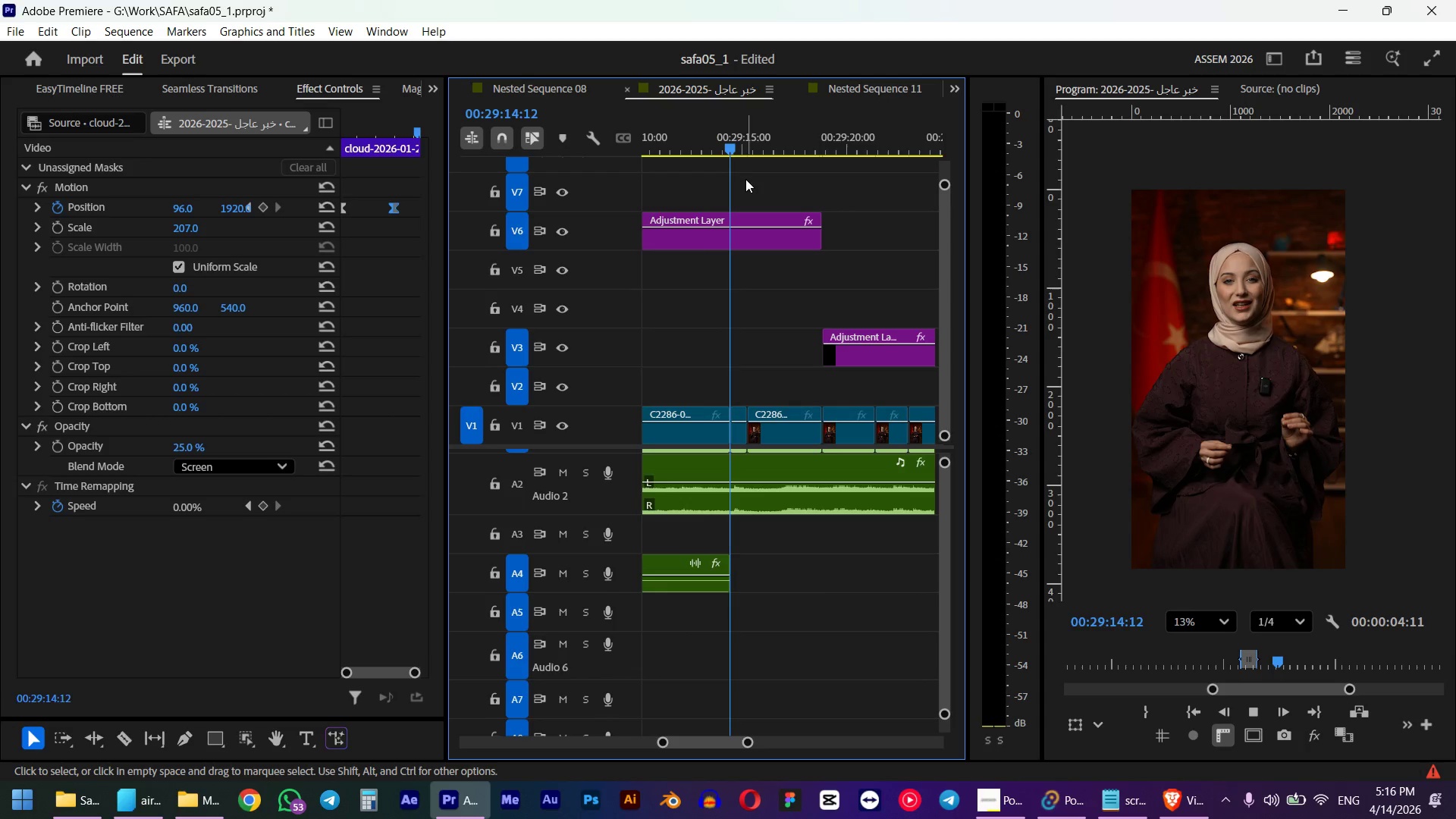 
hold_key(key=ShiftLeft, duration=0.52)
 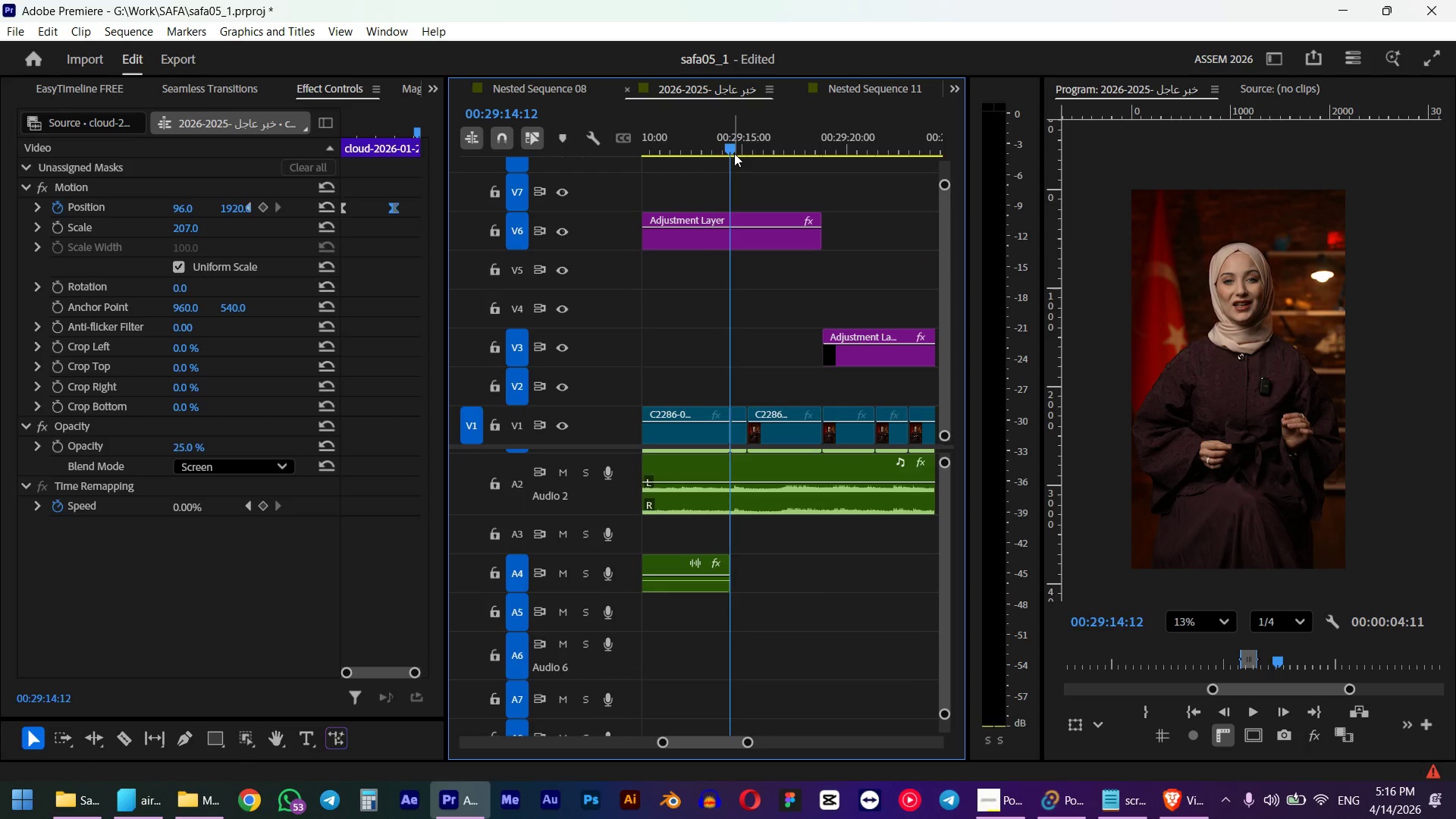 
key(Space)
 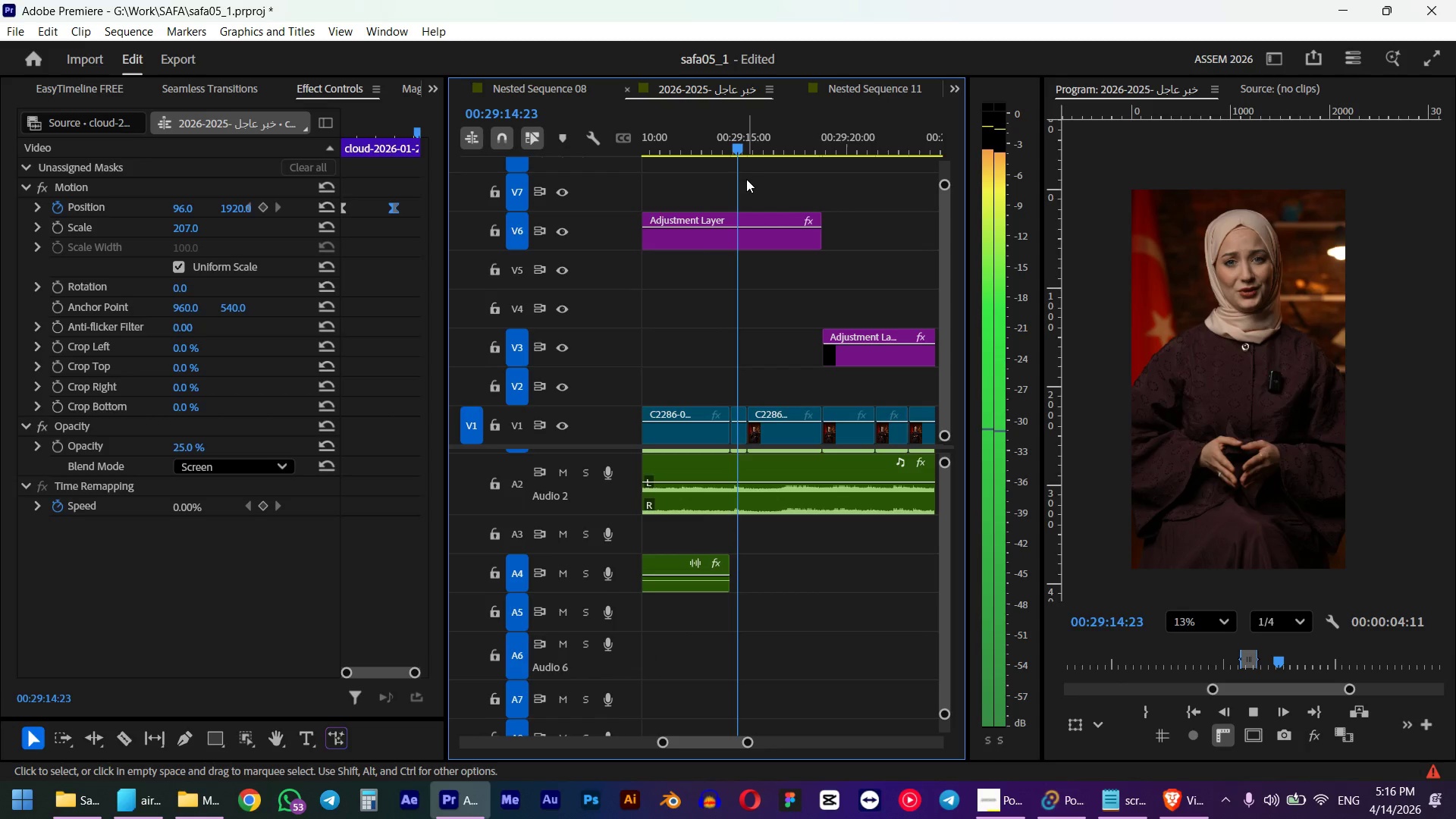 
key(Space)
 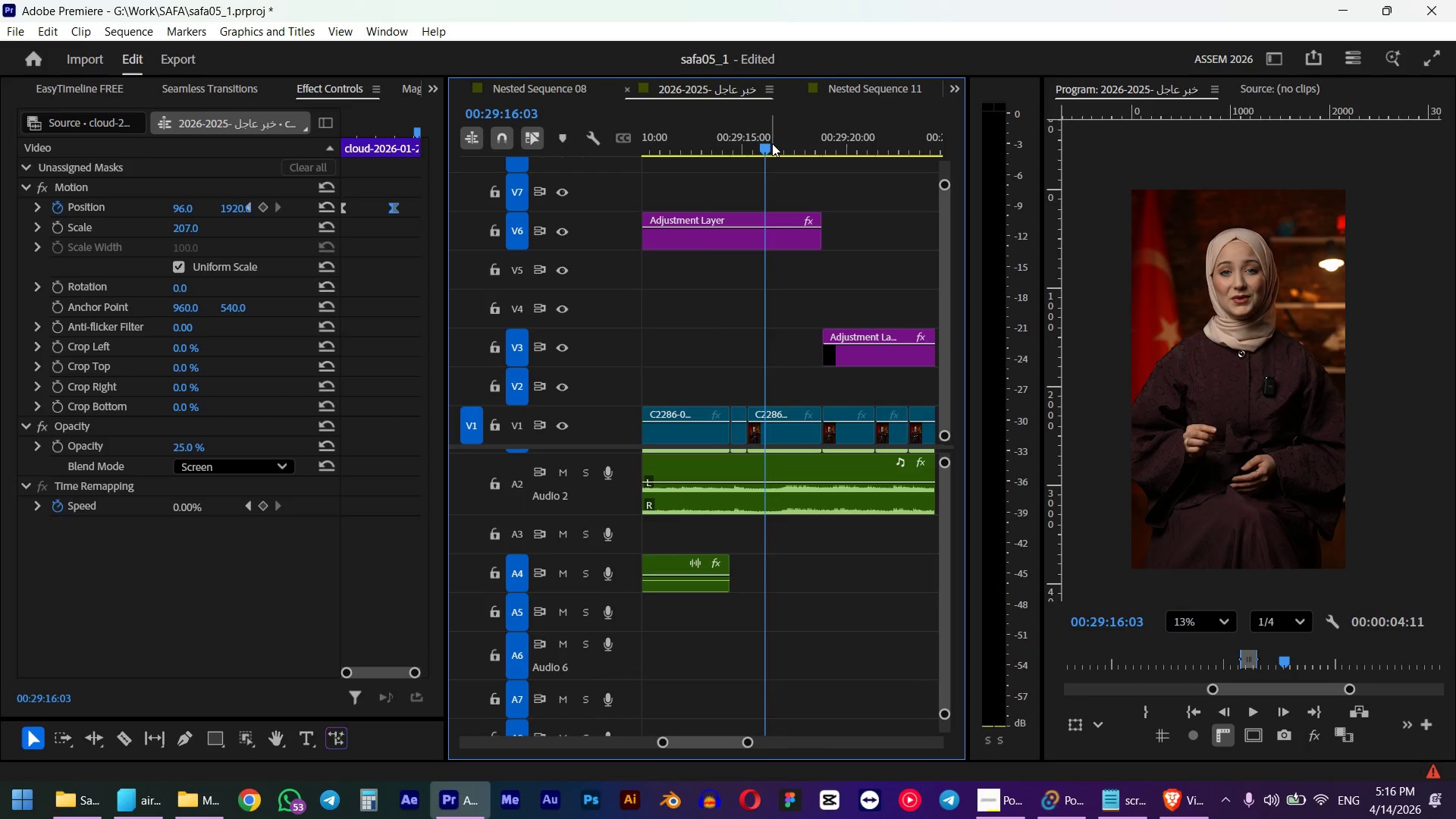 
left_click_drag(start_coordinate=[772, 143], to_coordinate=[746, 148])
 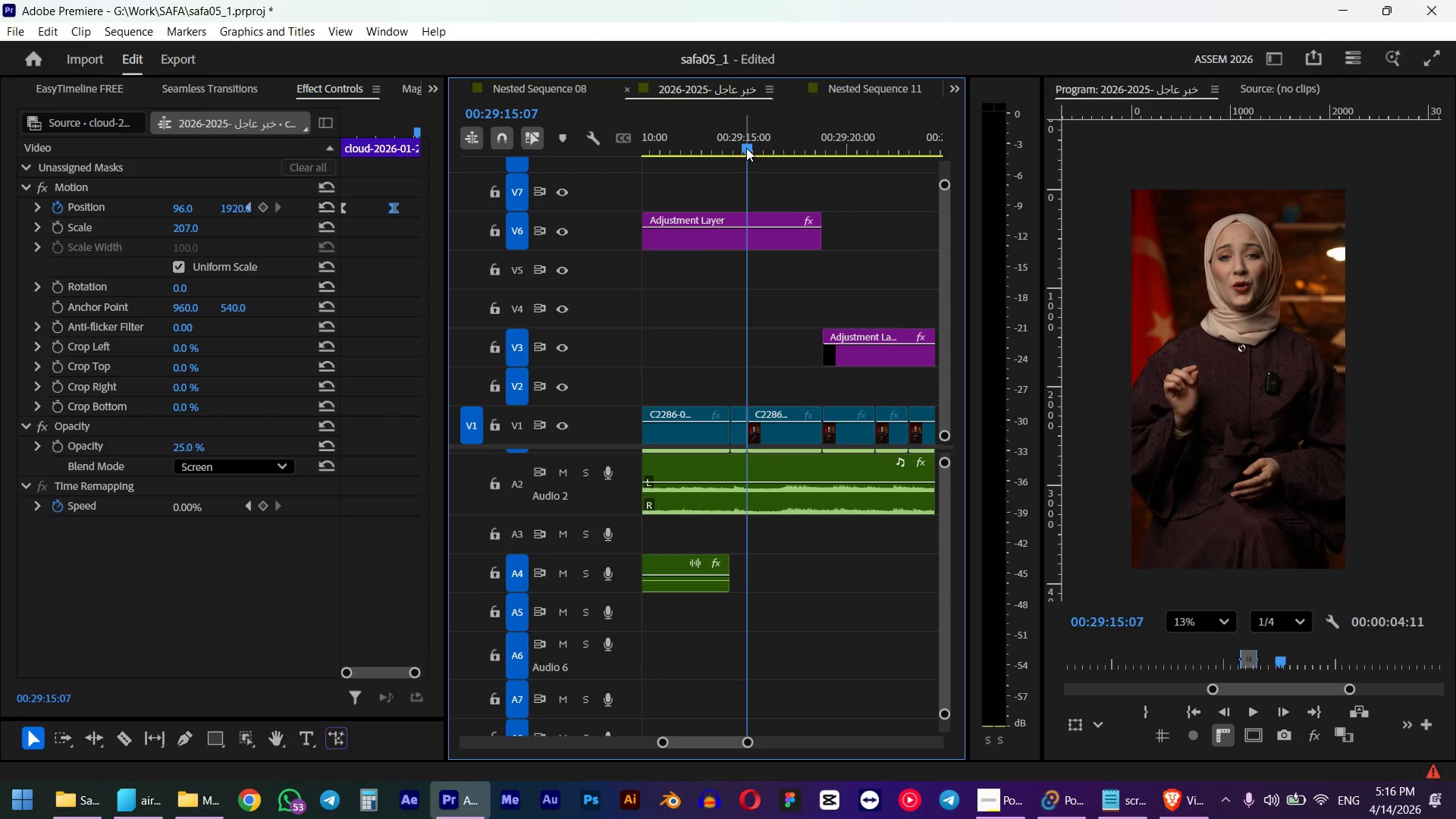 
hold_key(key=ShiftLeft, duration=0.73)
 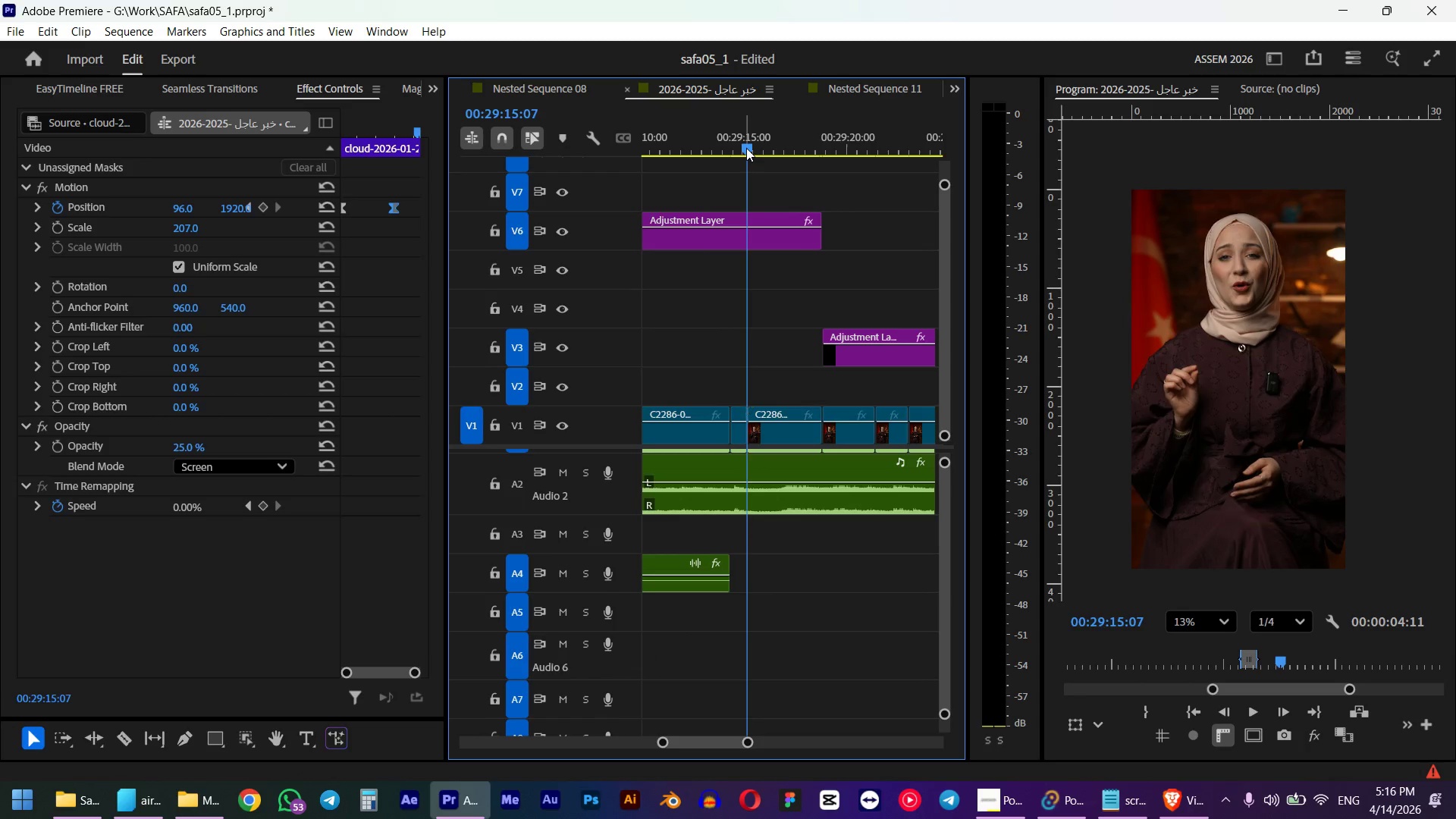 
key(Space)
 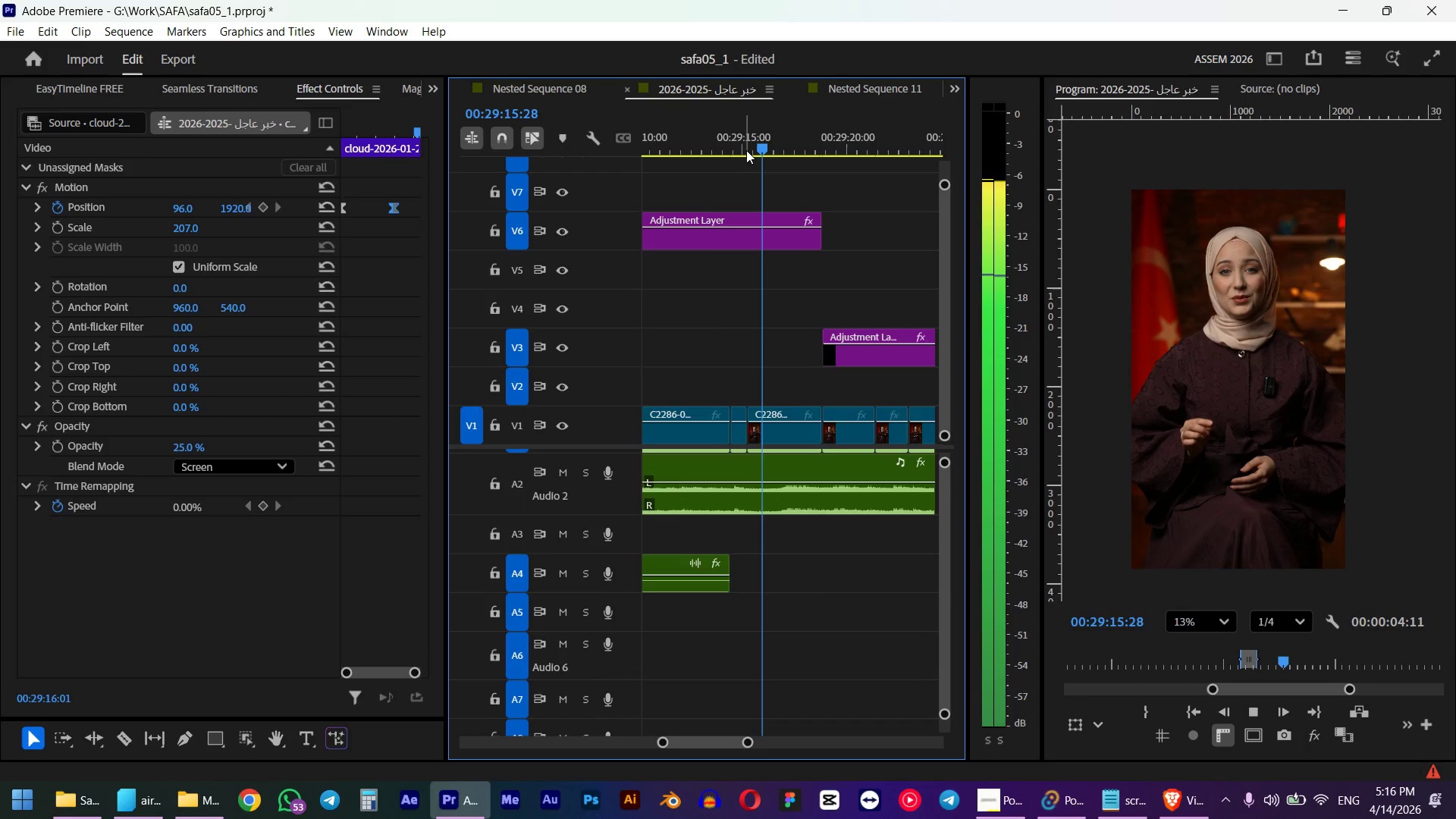 
key(Space)
 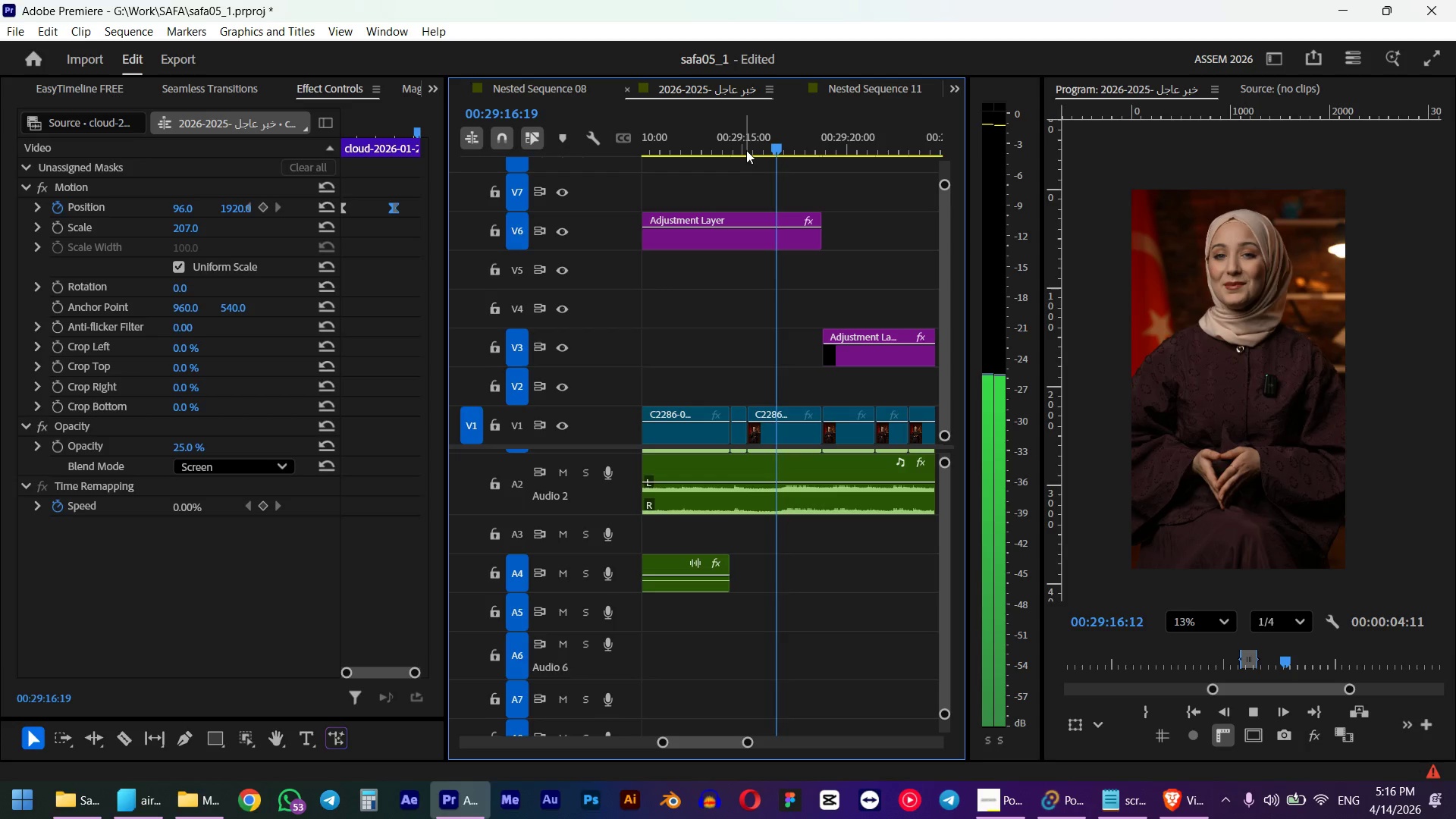 
hold_key(key=AltLeft, duration=1.33)
scroll: coordinate [702, 388], scroll_direction: up, amount: 3.0
 